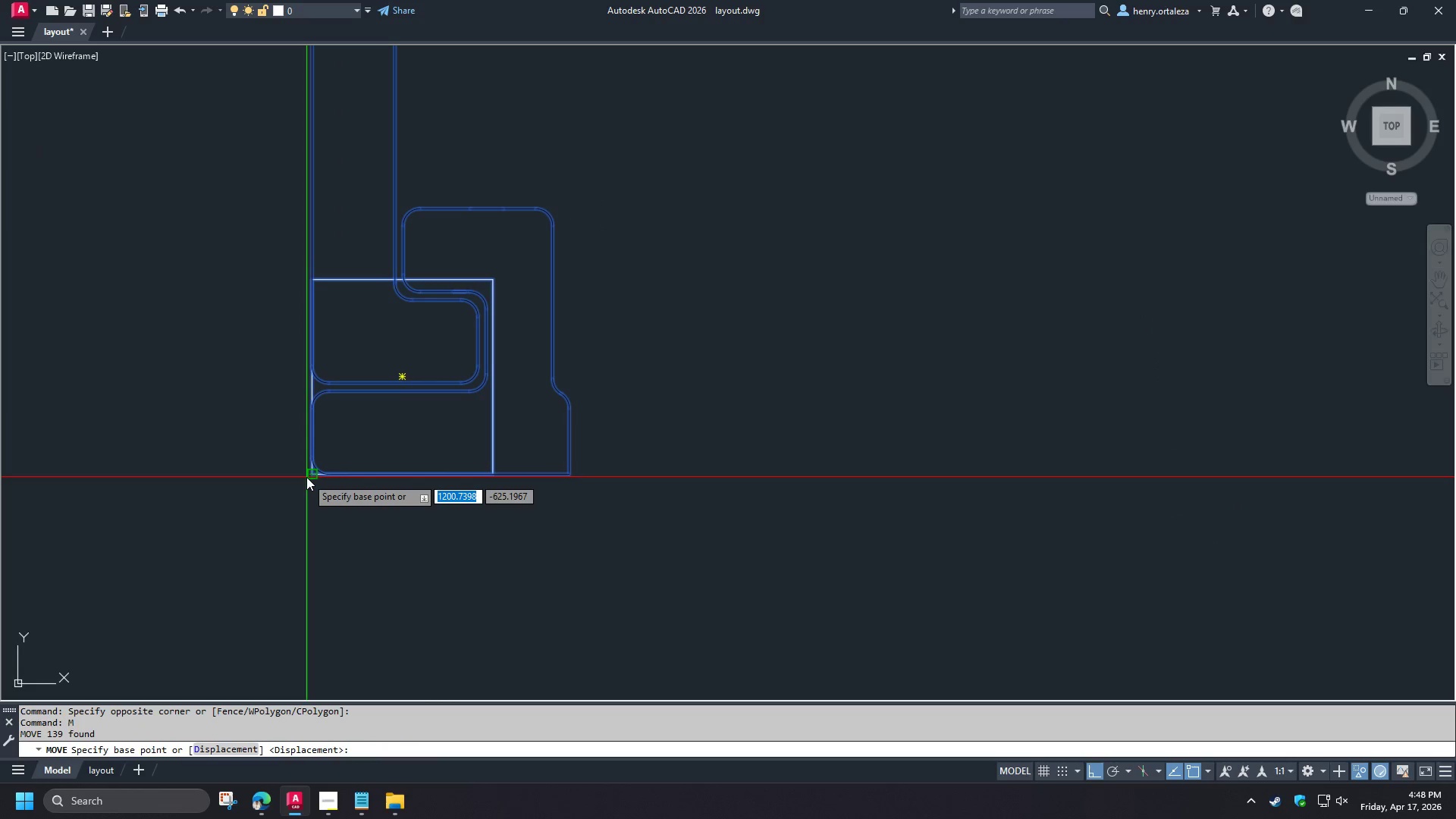 
left_click([306, 477])
 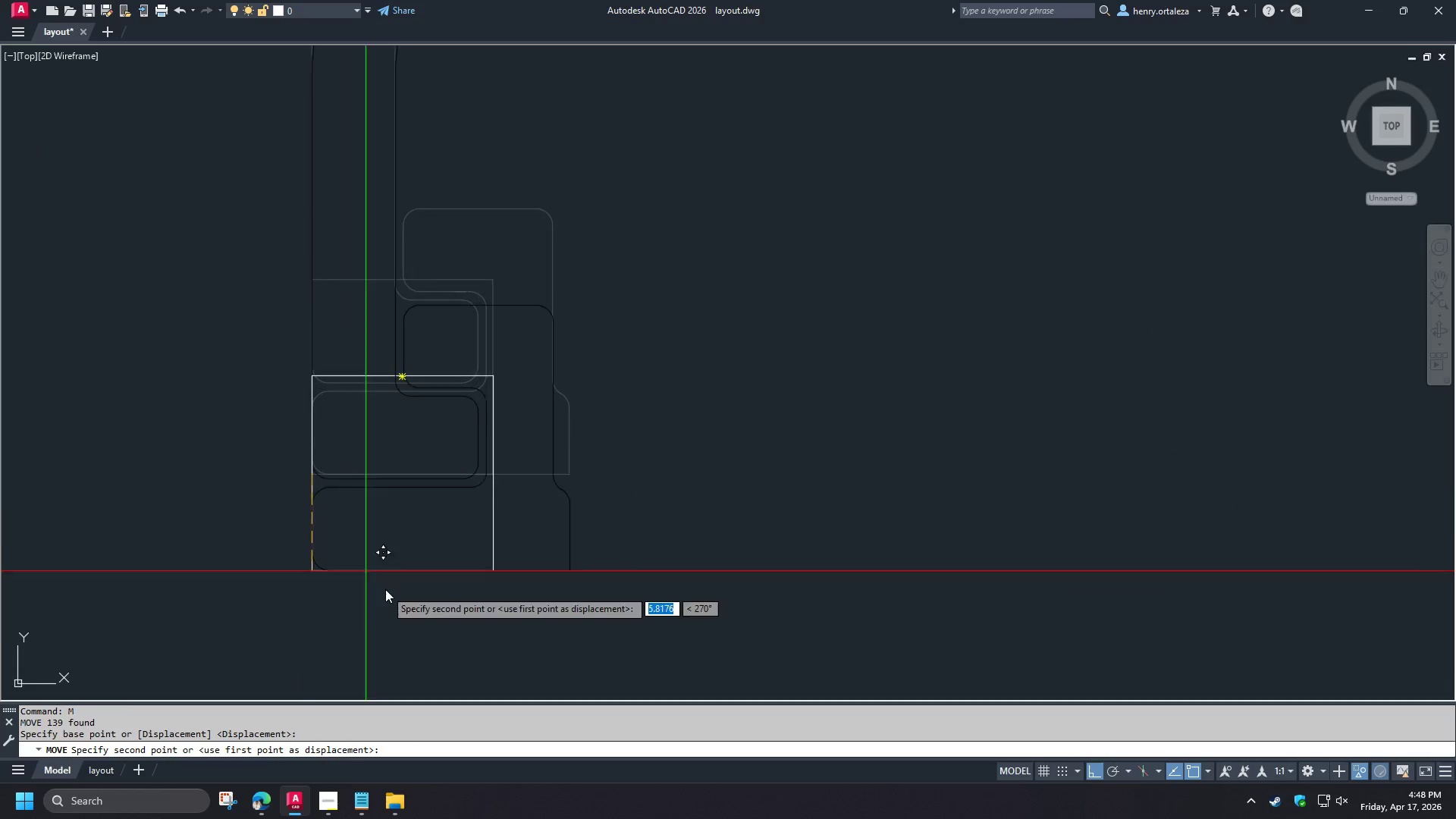 
scroll: coordinate [403, 613], scroll_direction: down, amount: 9.0
 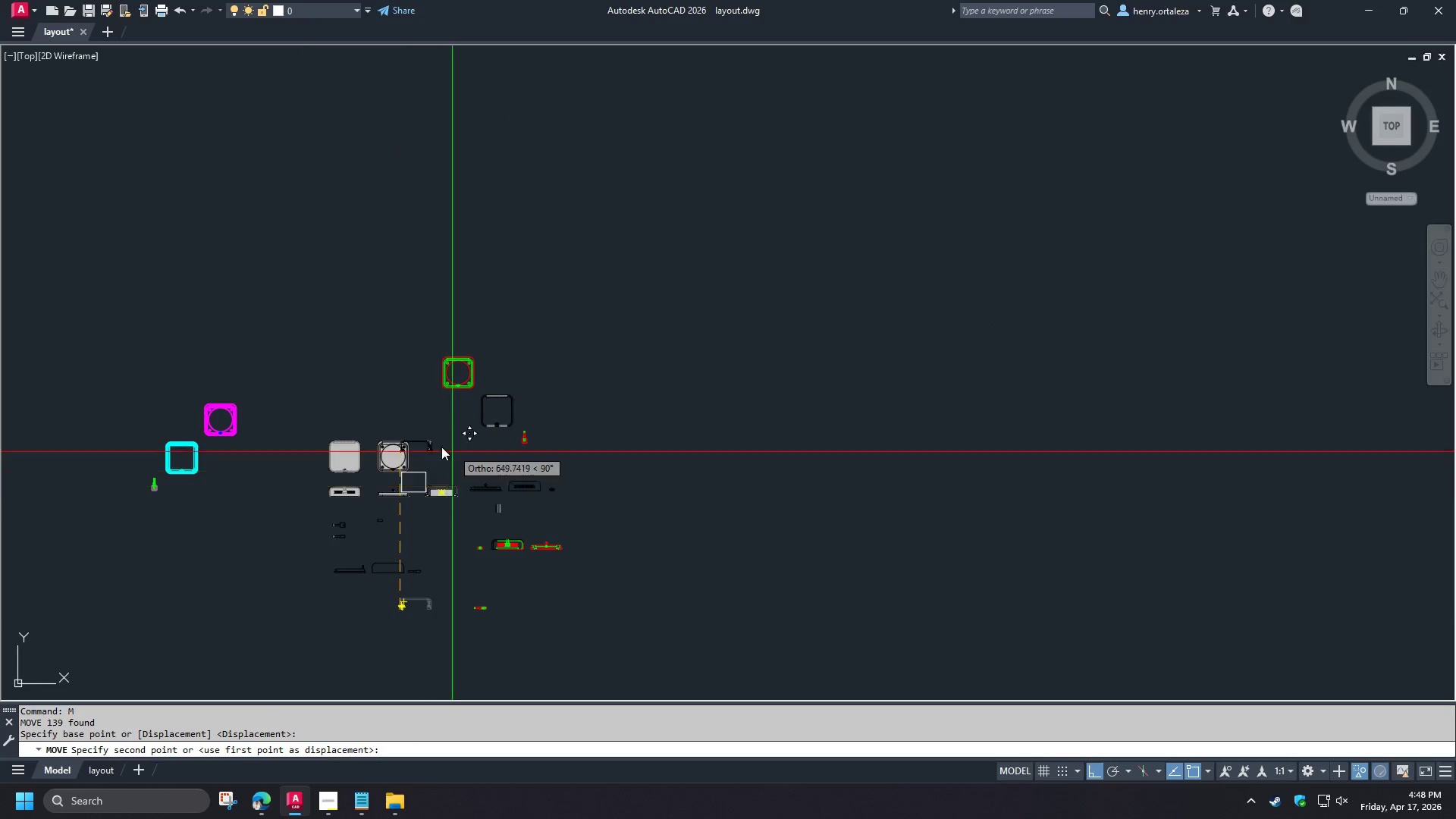 
scroll: coordinate [410, 482], scroll_direction: up, amount: 4.0
 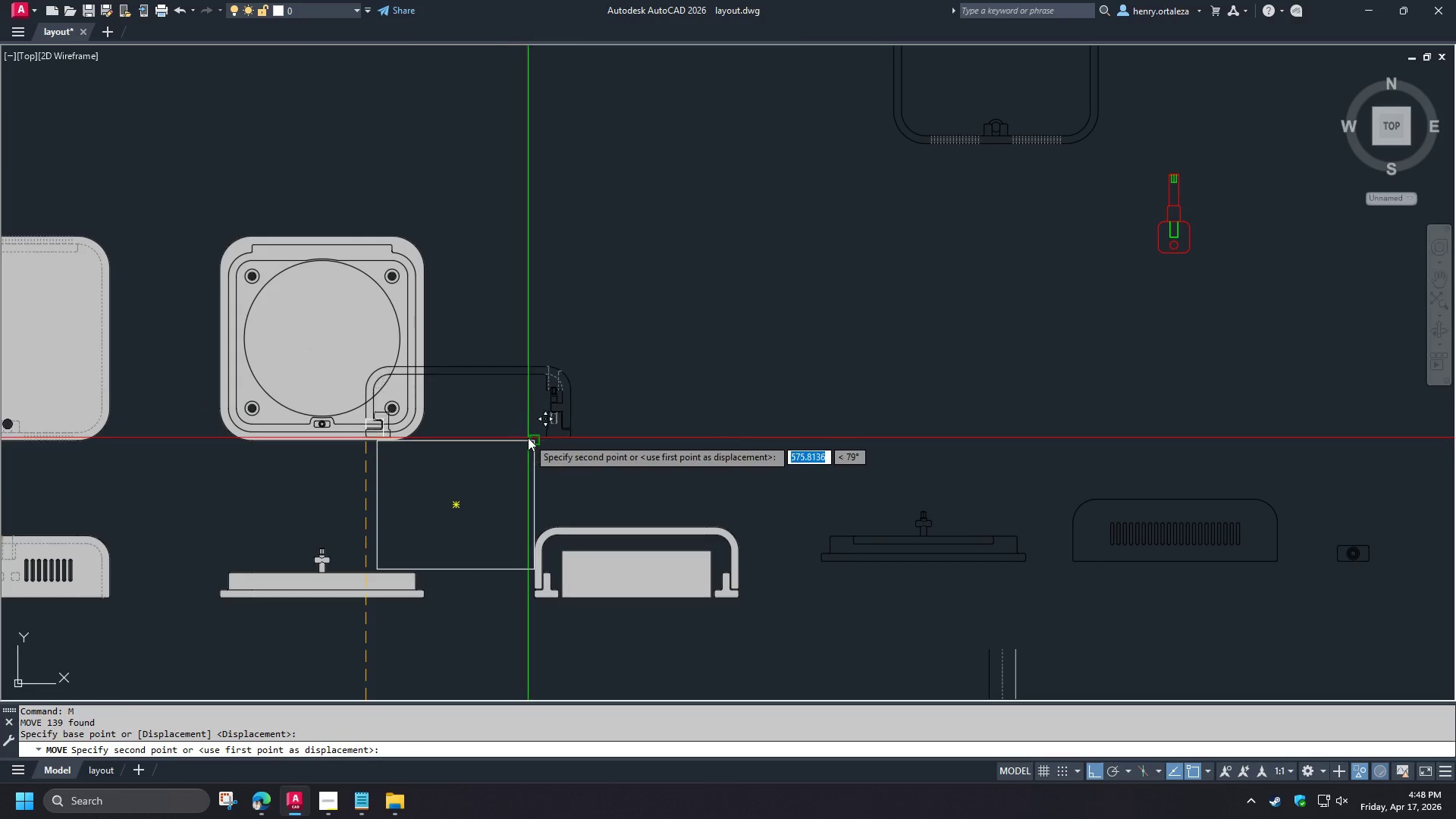 
left_click([528, 438])
 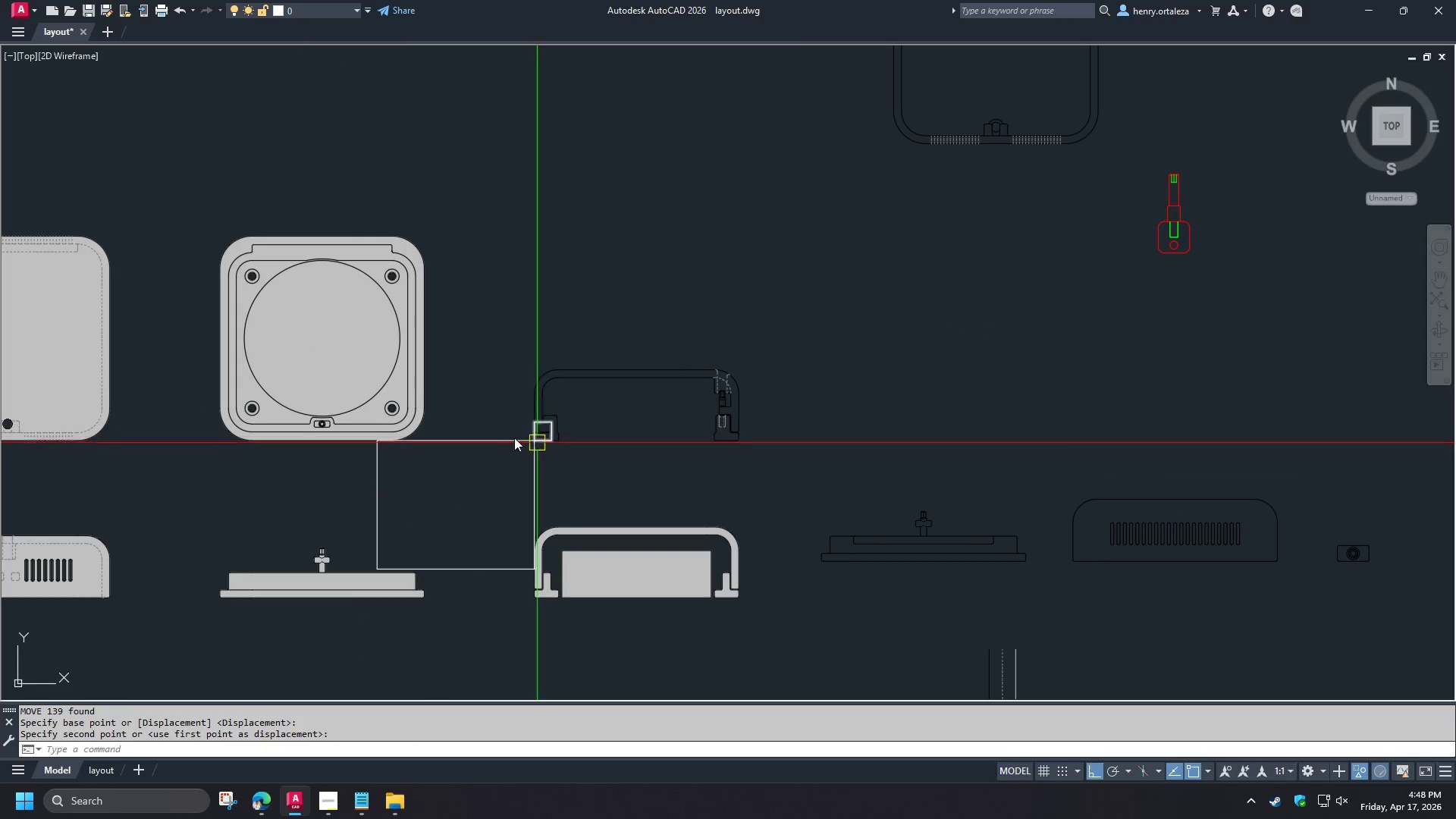 
scroll: coordinate [491, 419], scroll_direction: up, amount: 3.0
 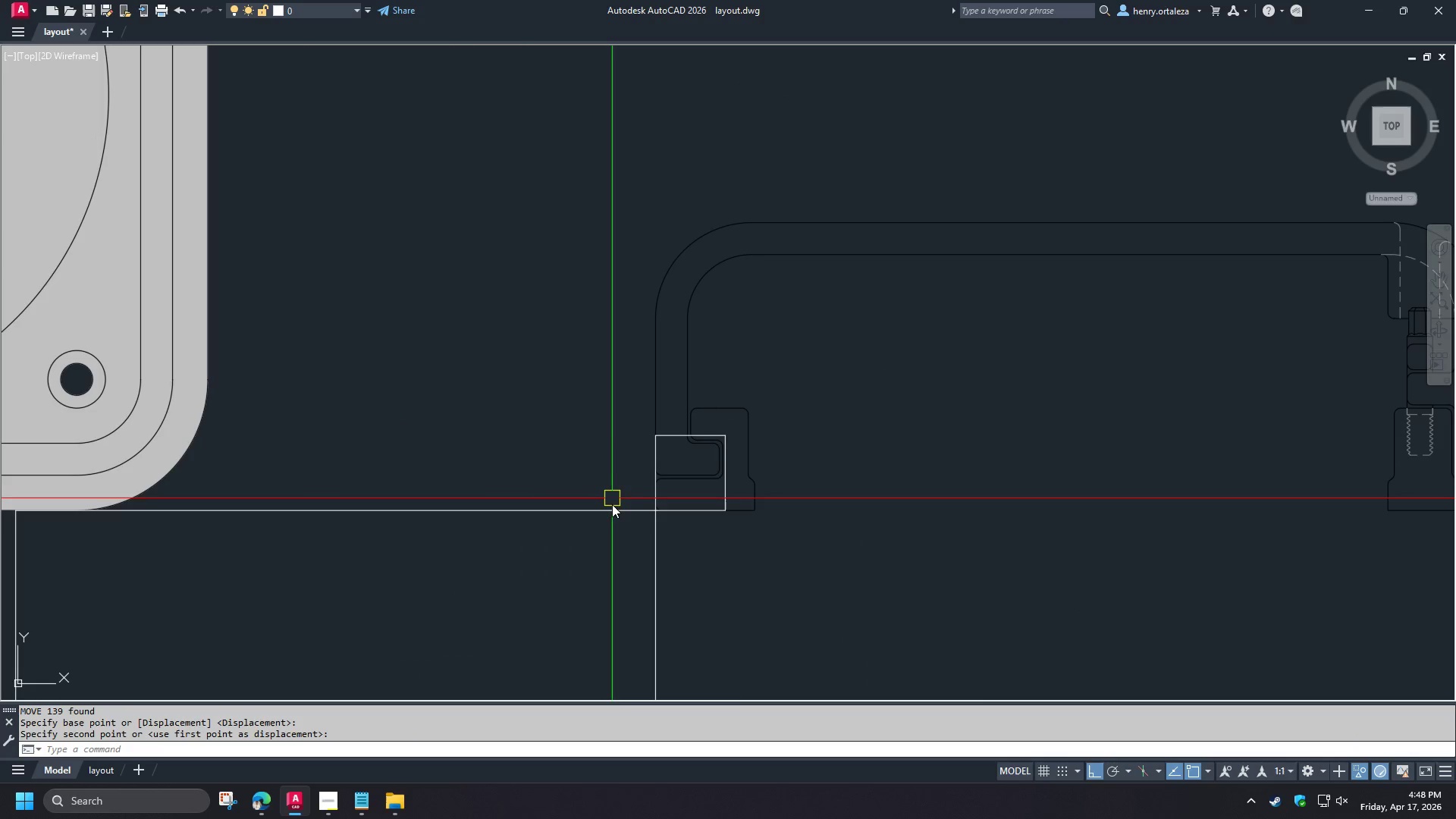 
left_click([611, 513])
 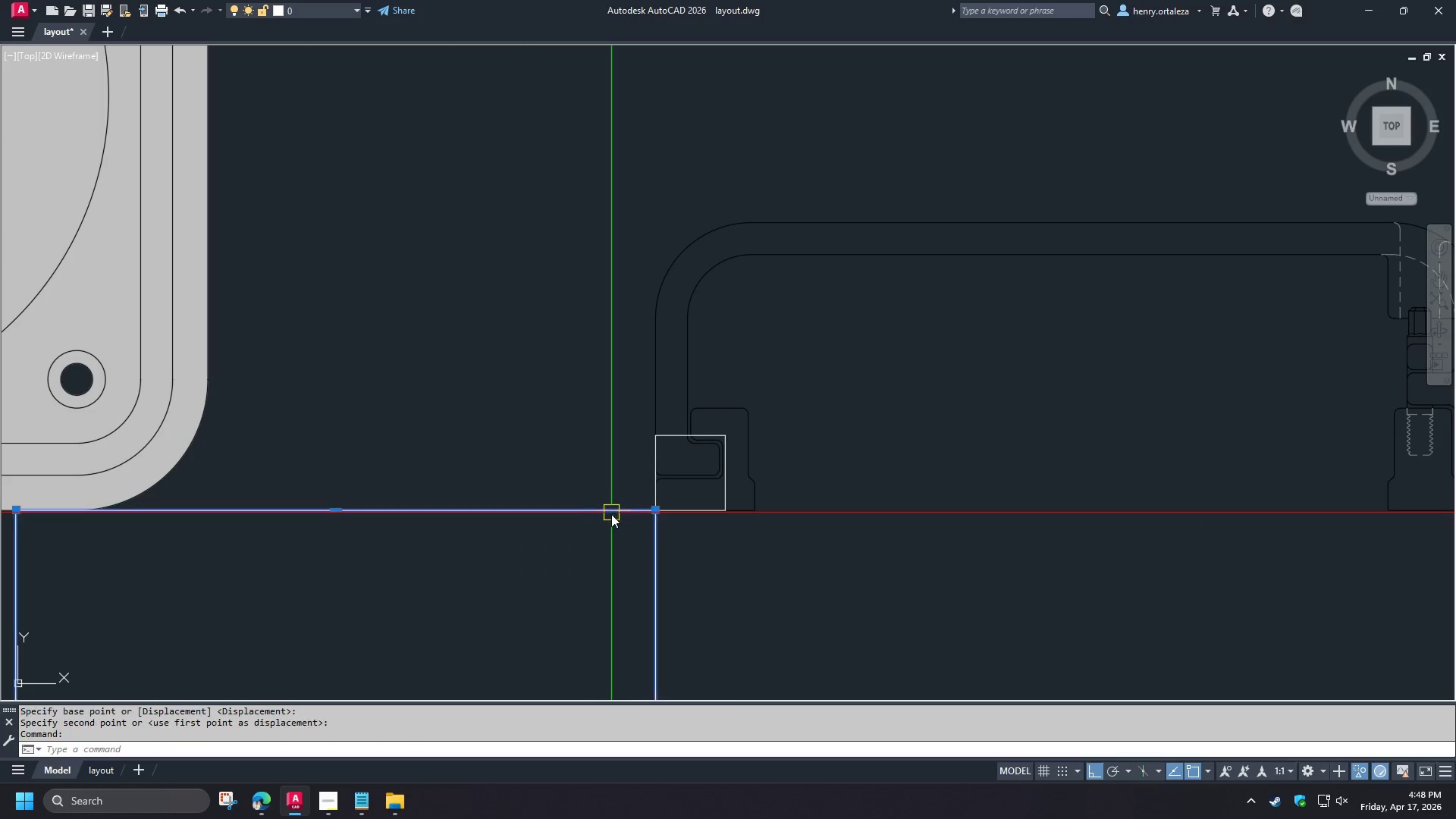 
key(E)
 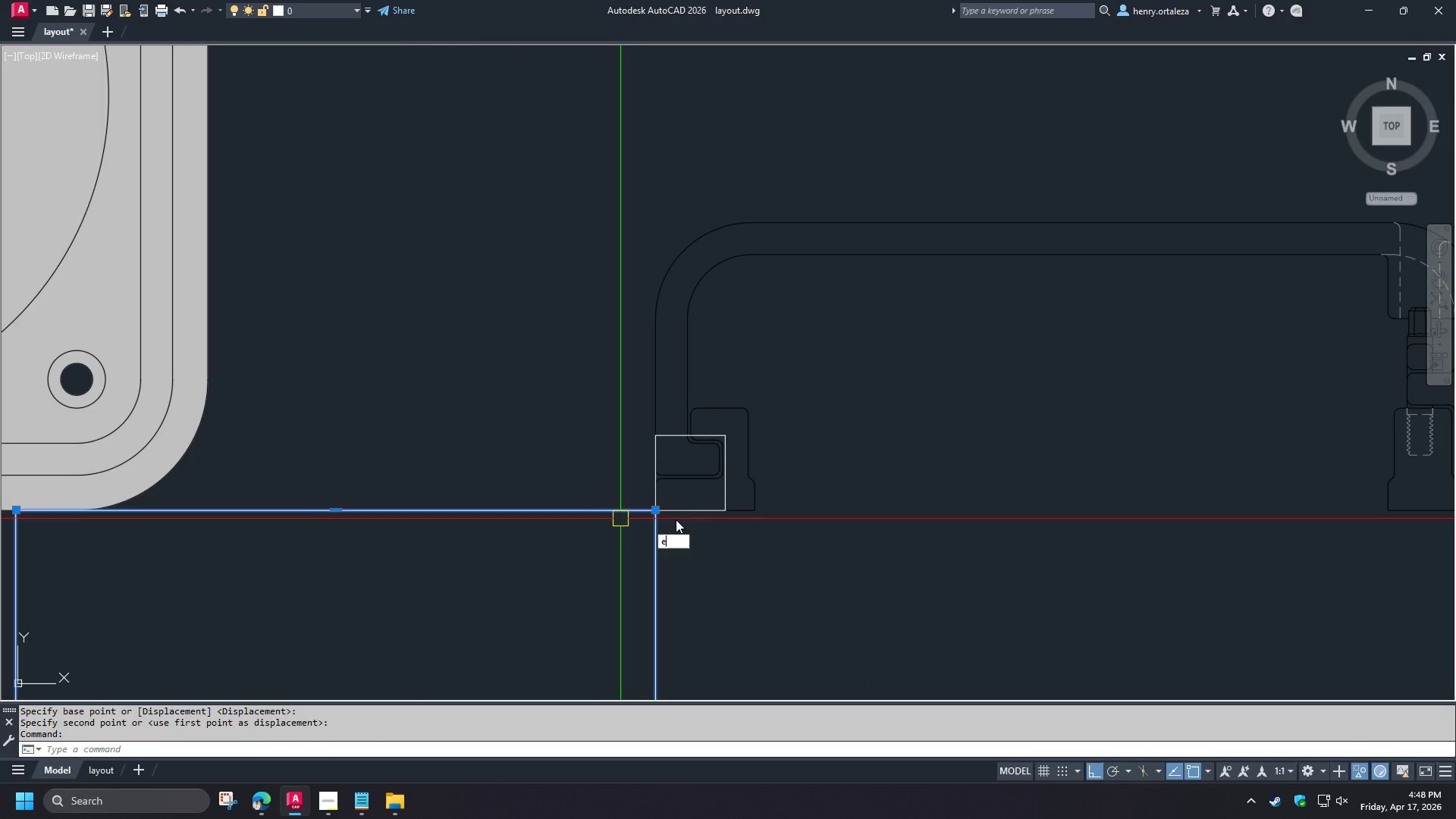 
key(Space)
 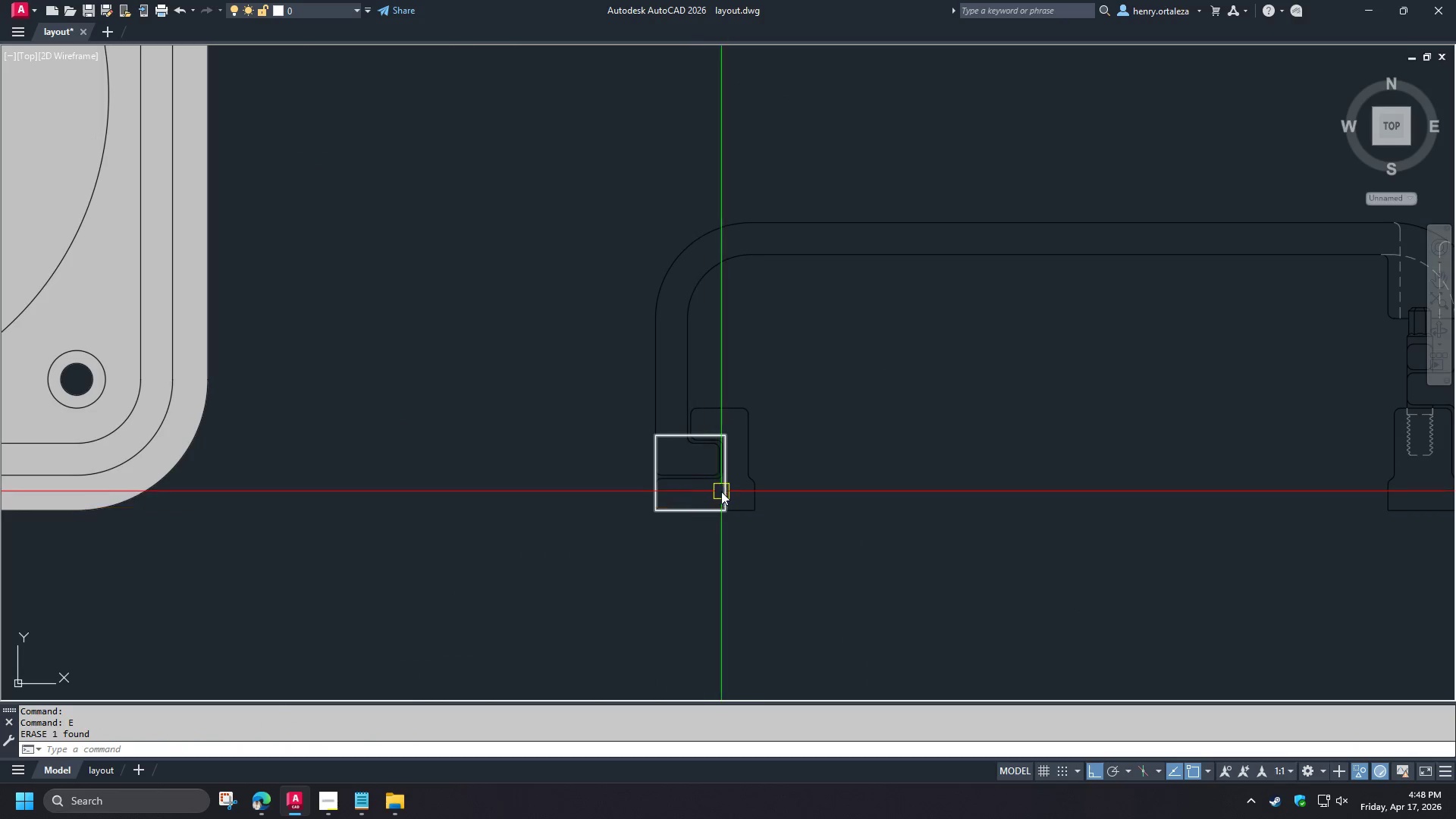 
left_click([724, 490])
 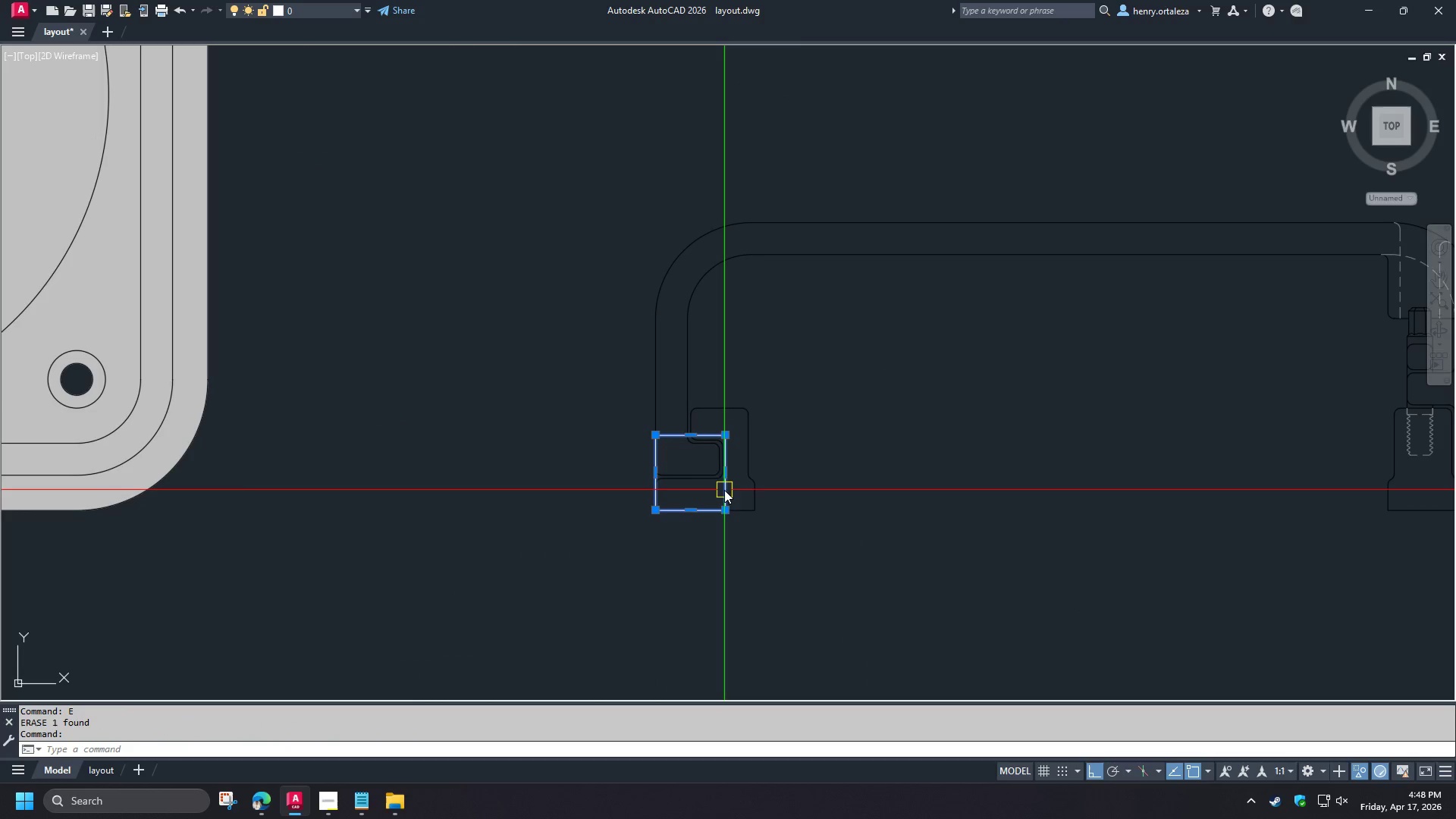 
key(E)
 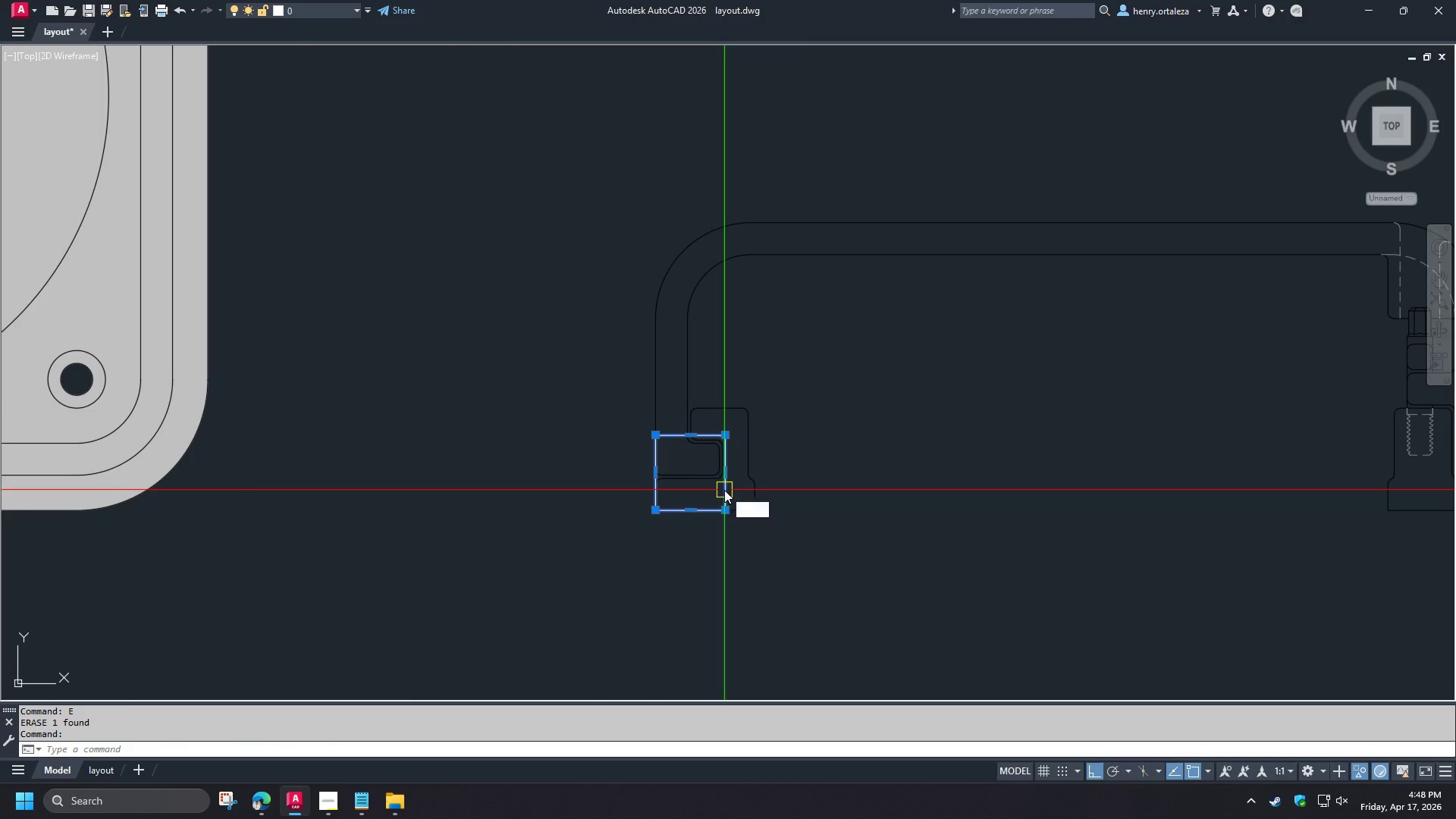 
key(Space)
 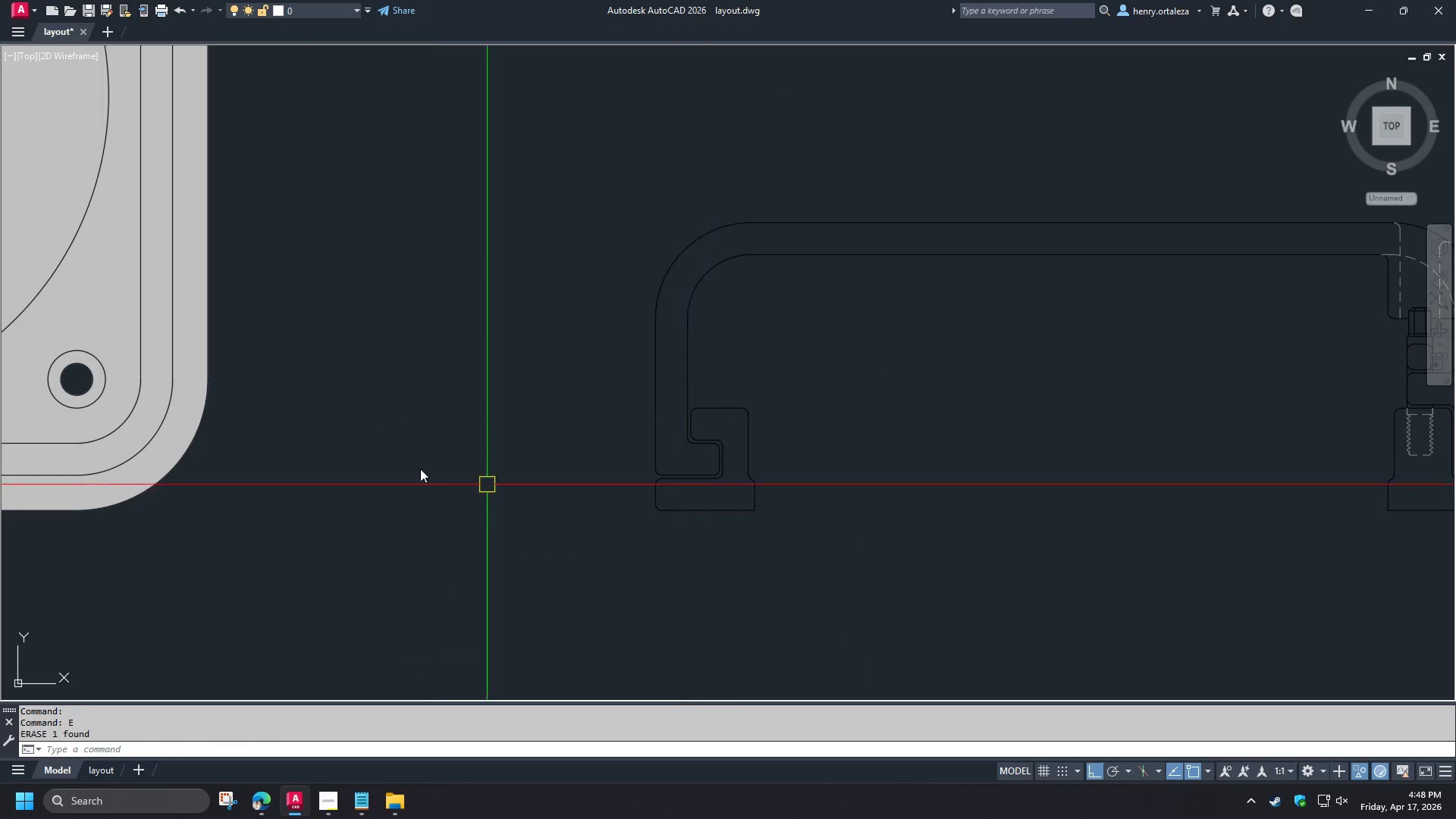 
scroll: coordinate [647, 453], scroll_direction: down, amount: 3.0
 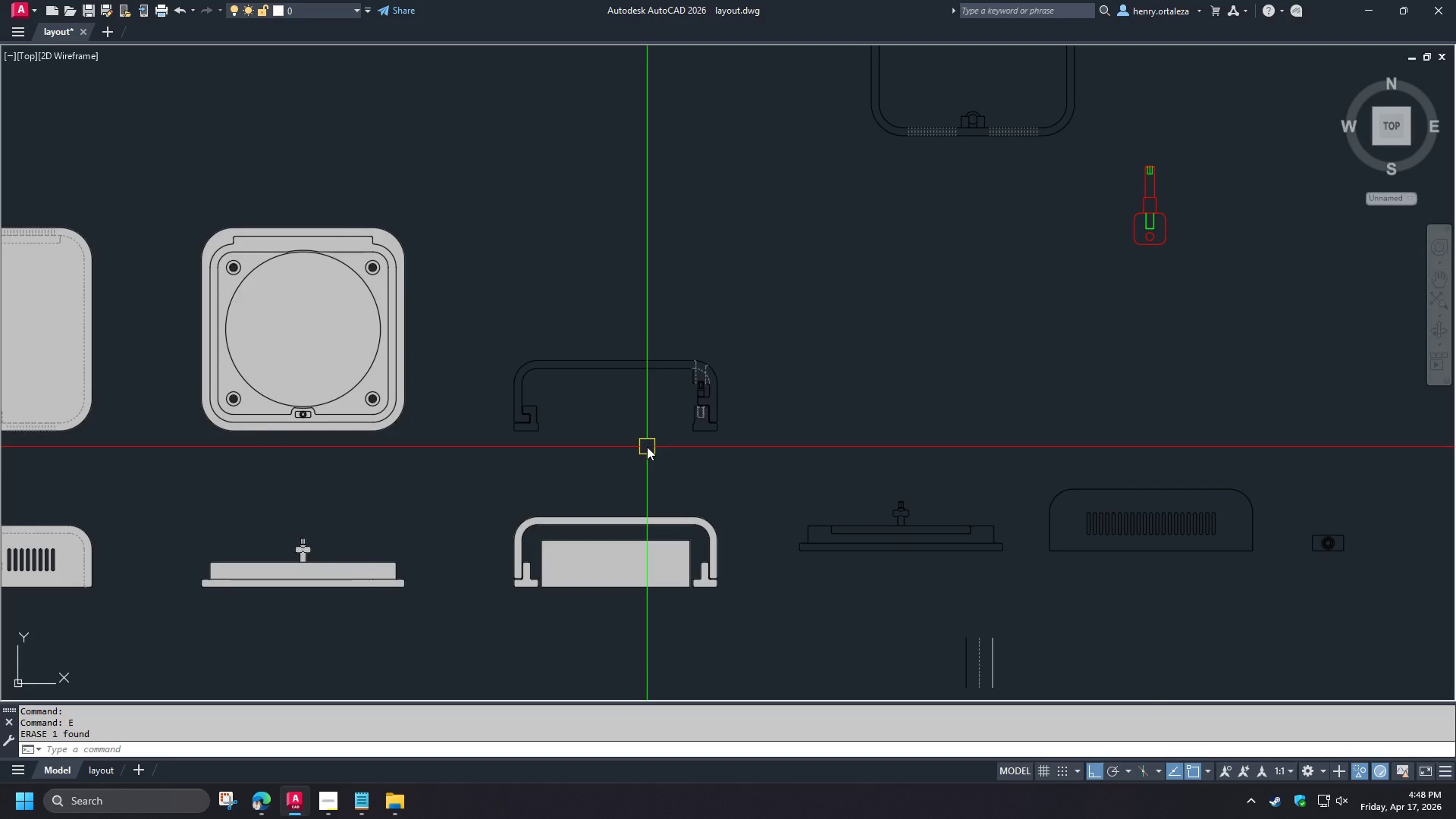 
key(H)
 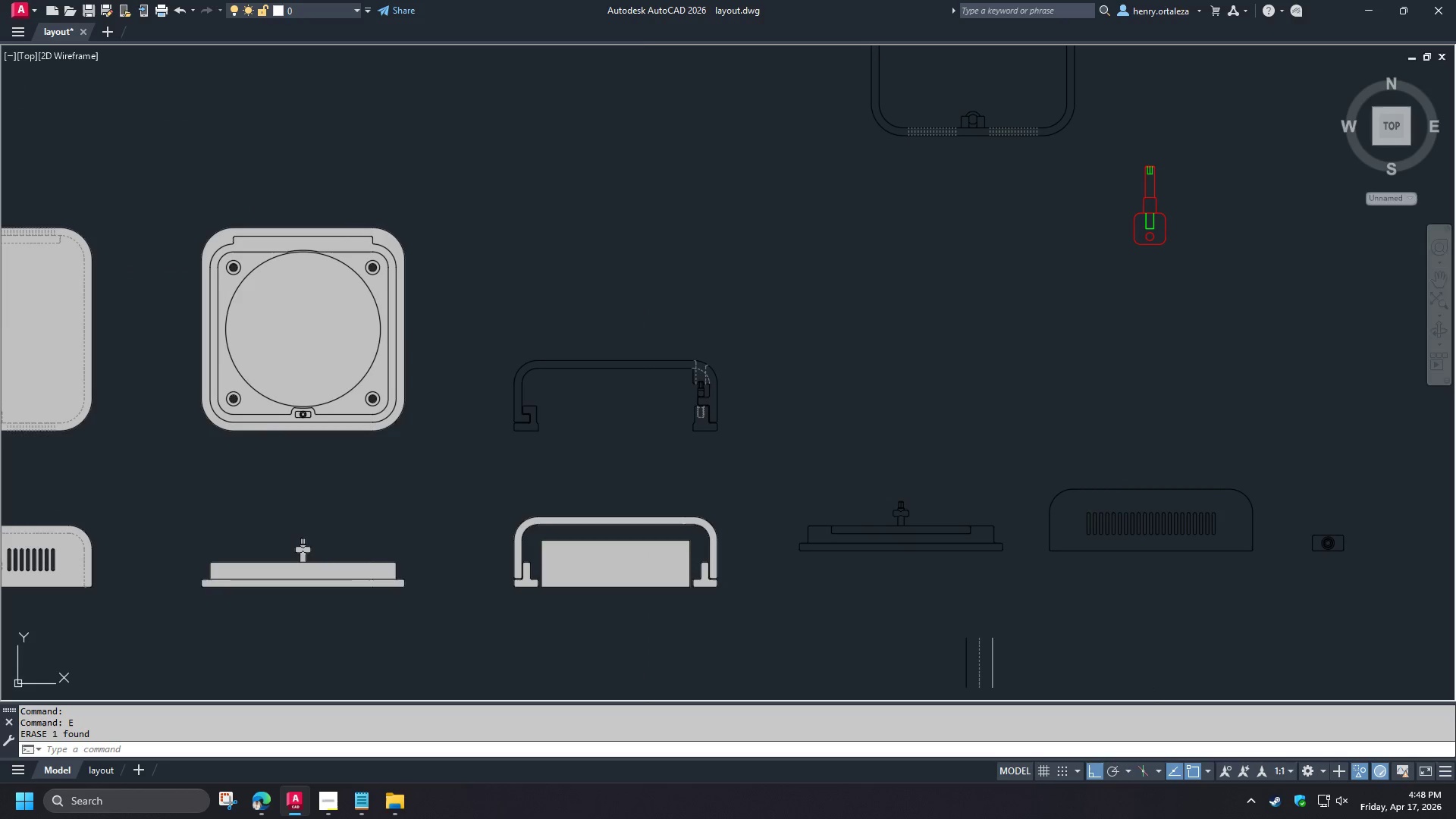 
key(Space)
 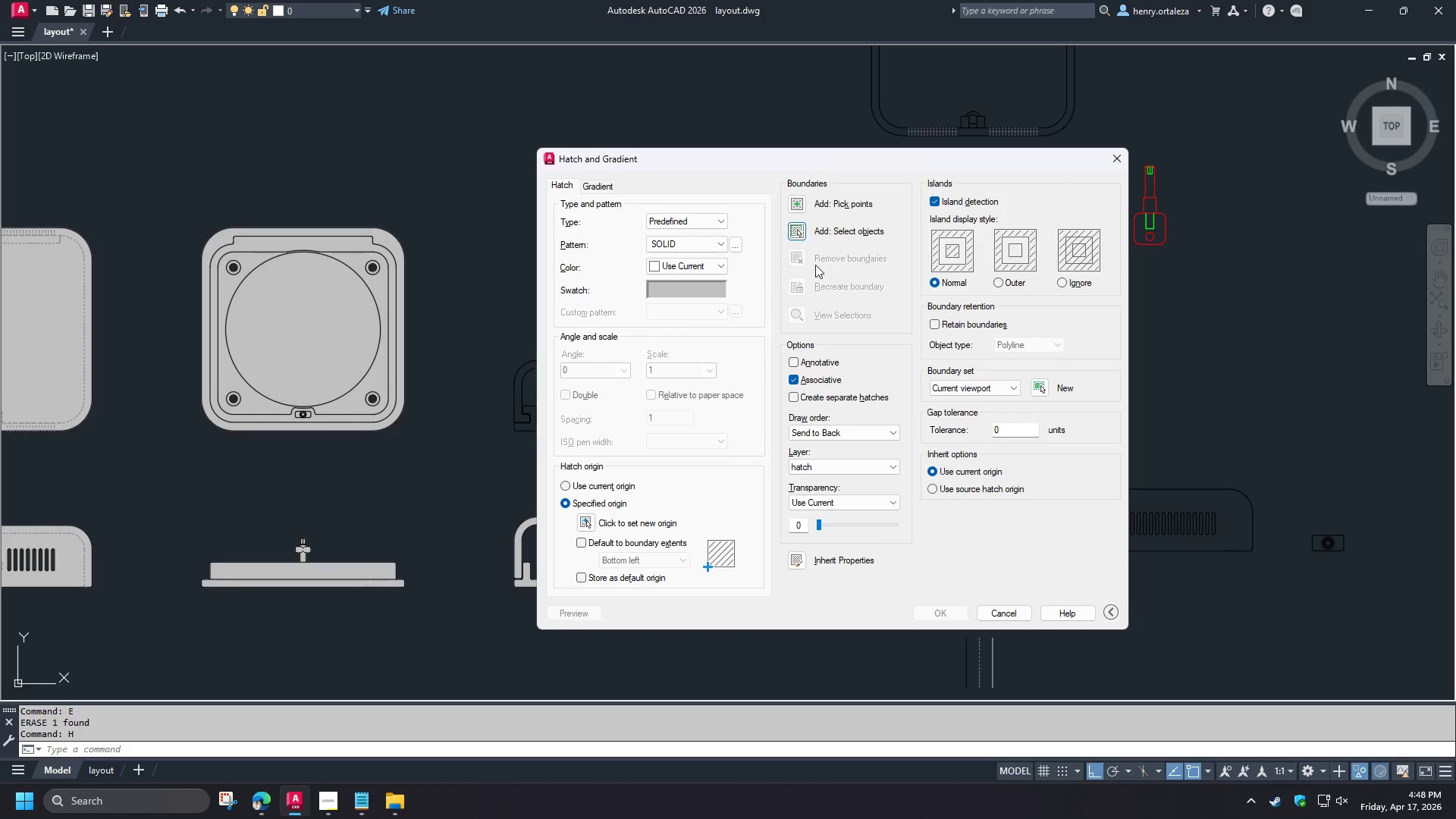 
left_click([802, 234])
 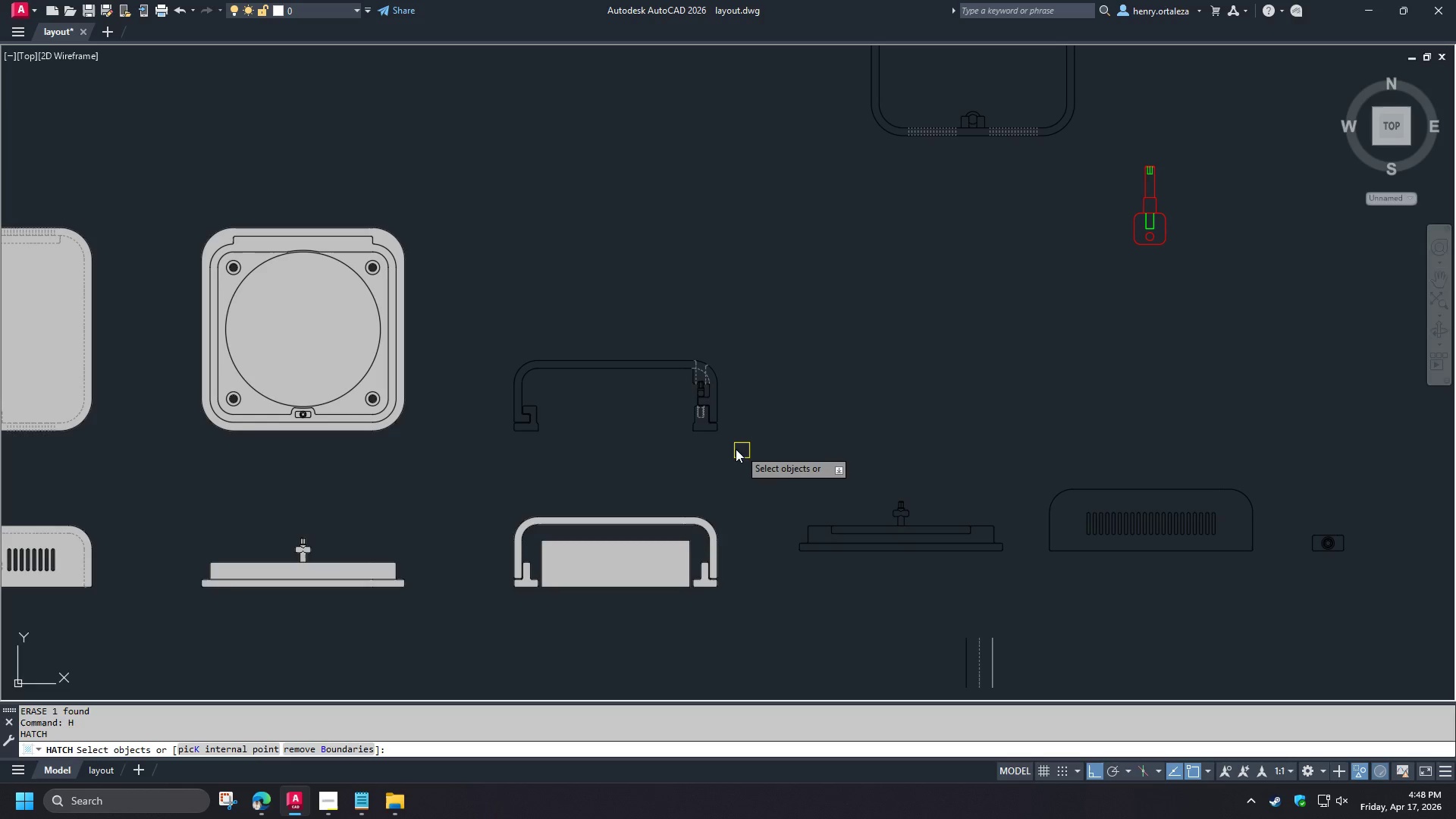 
key(Escape)
key(Escape)
type(rec )
 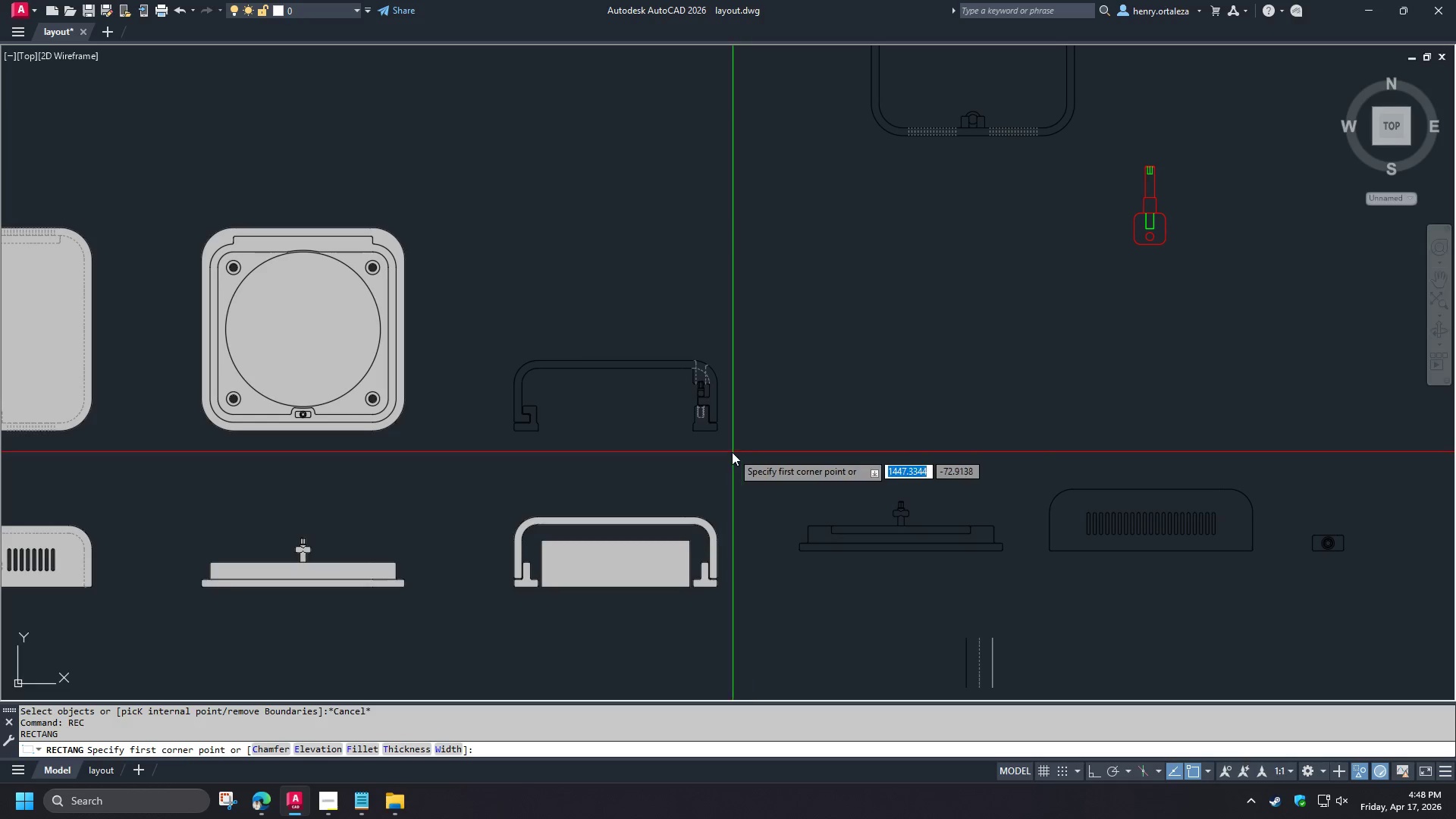 
left_click([732, 452])
 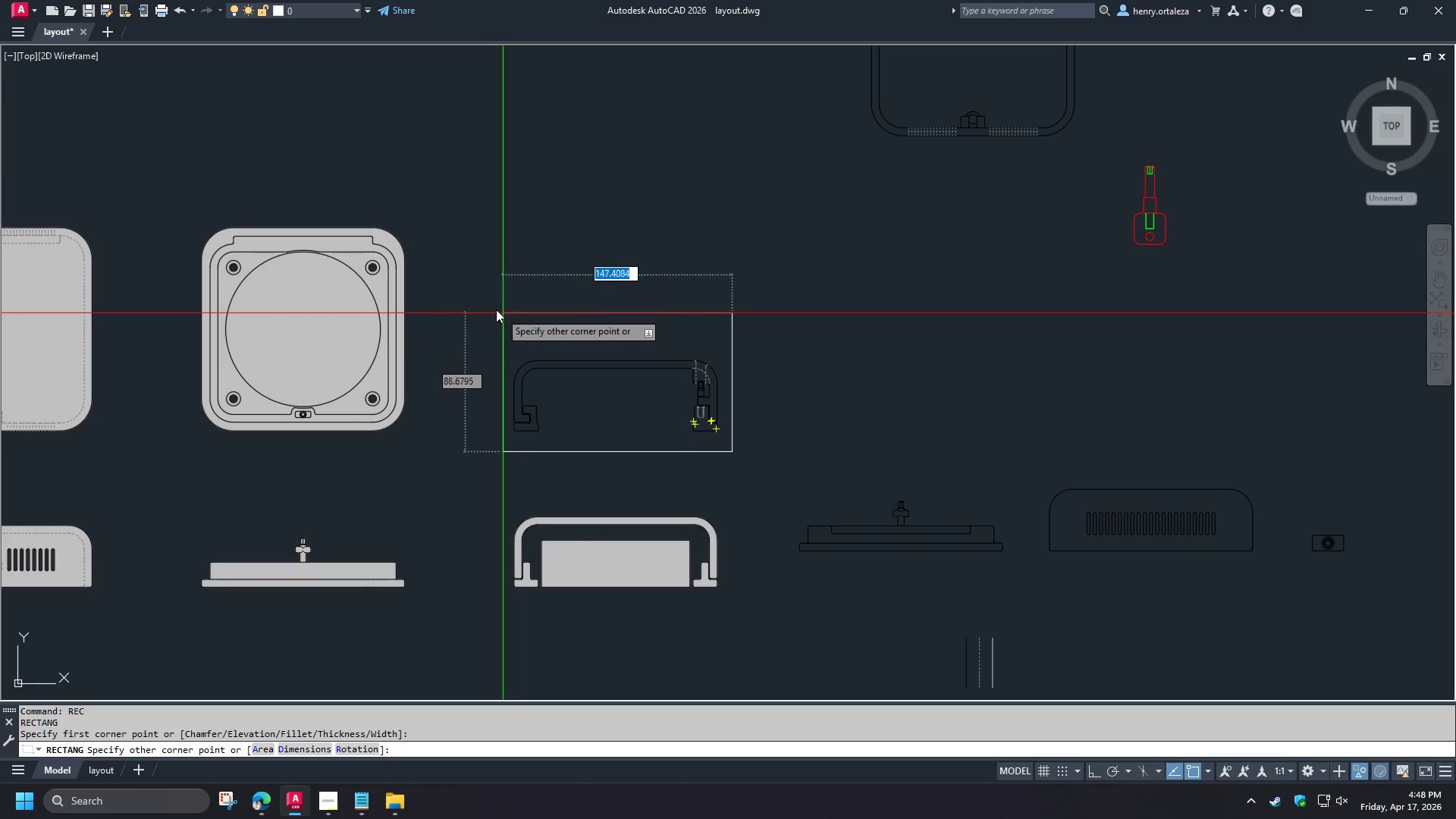 
left_click([494, 308])
 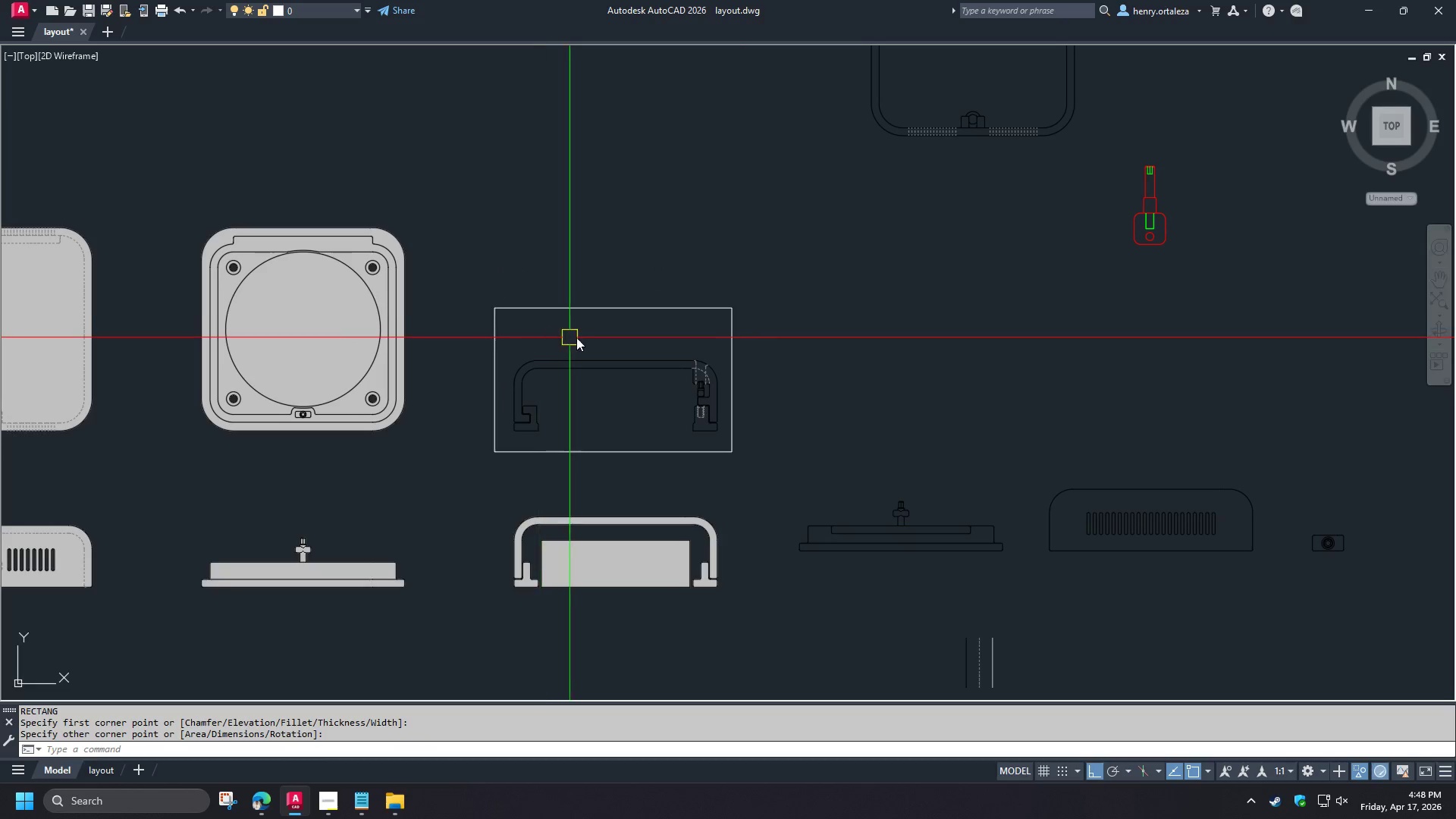 
type(tr )
 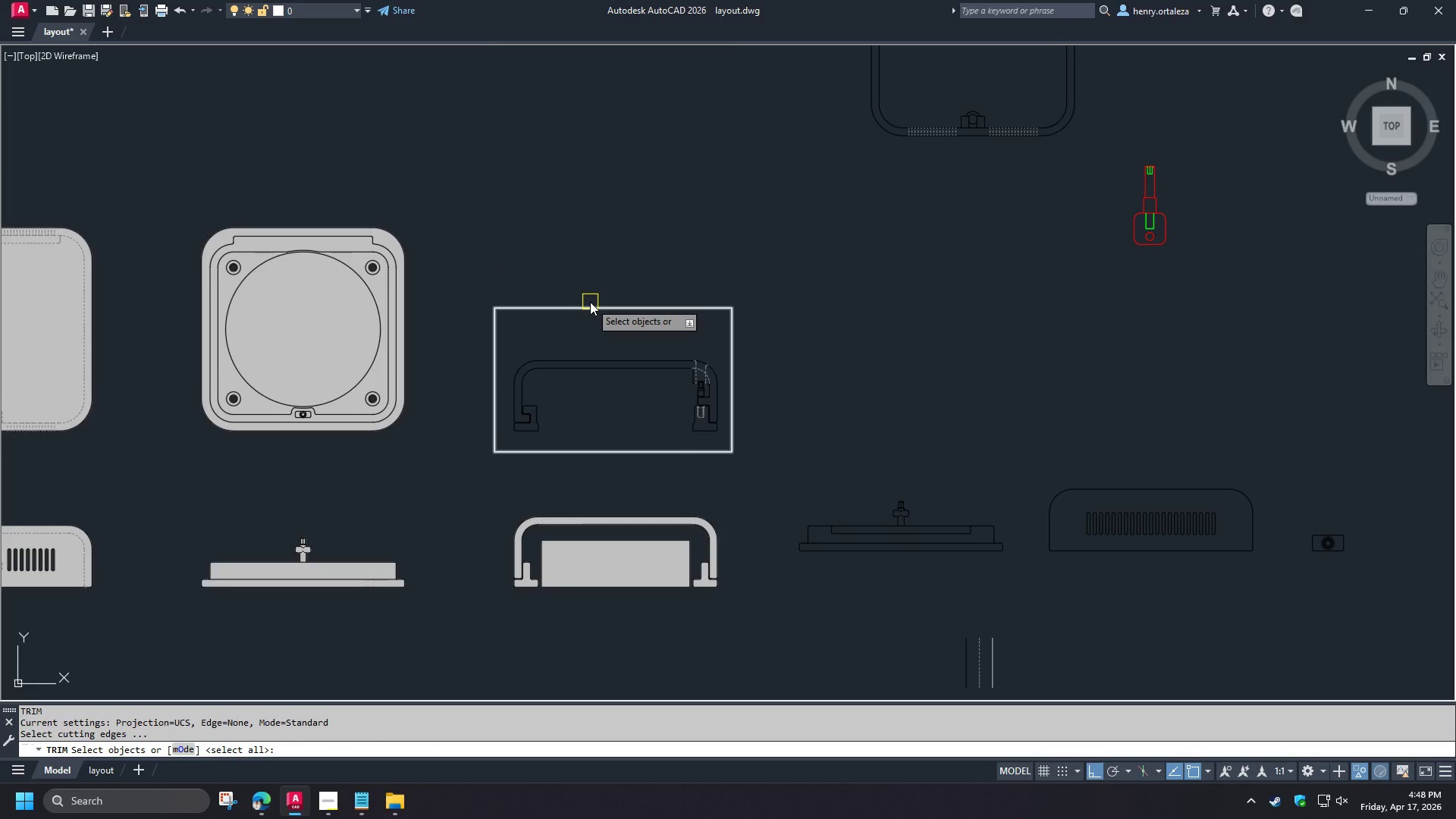 
left_click([590, 302])
 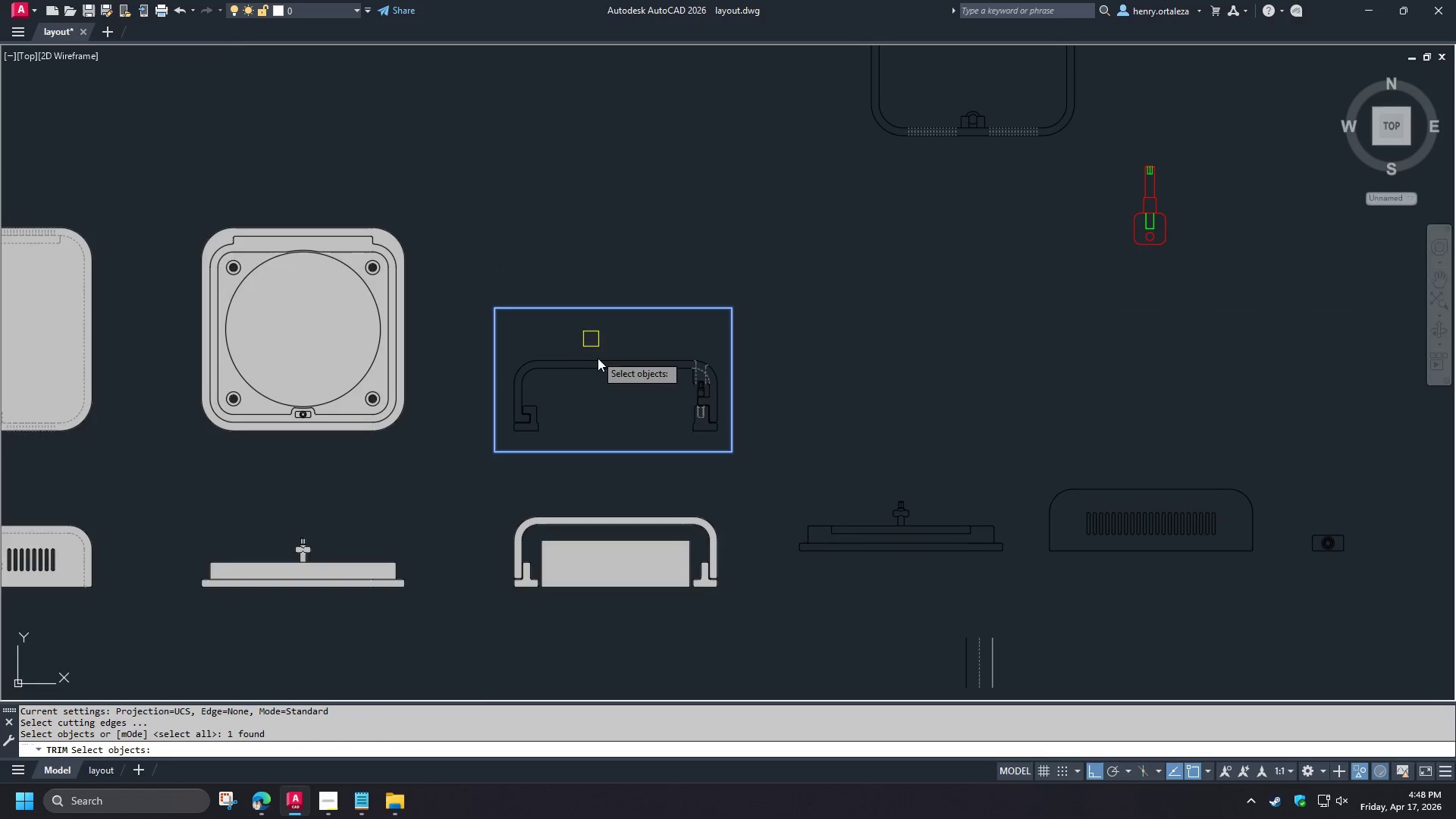 
scroll: coordinate [599, 361], scroll_direction: up, amount: 1.0
 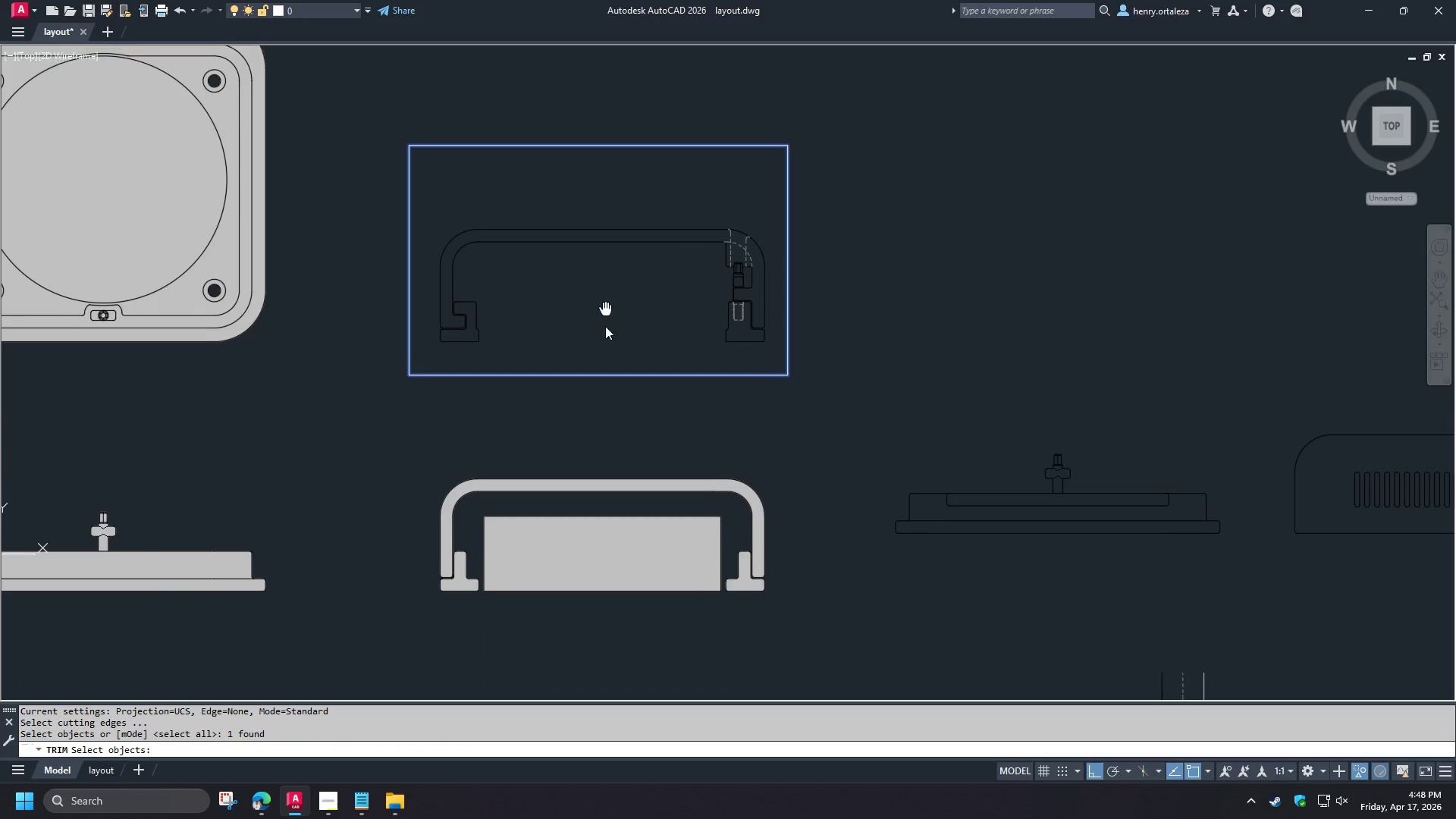 
key(Escape)
 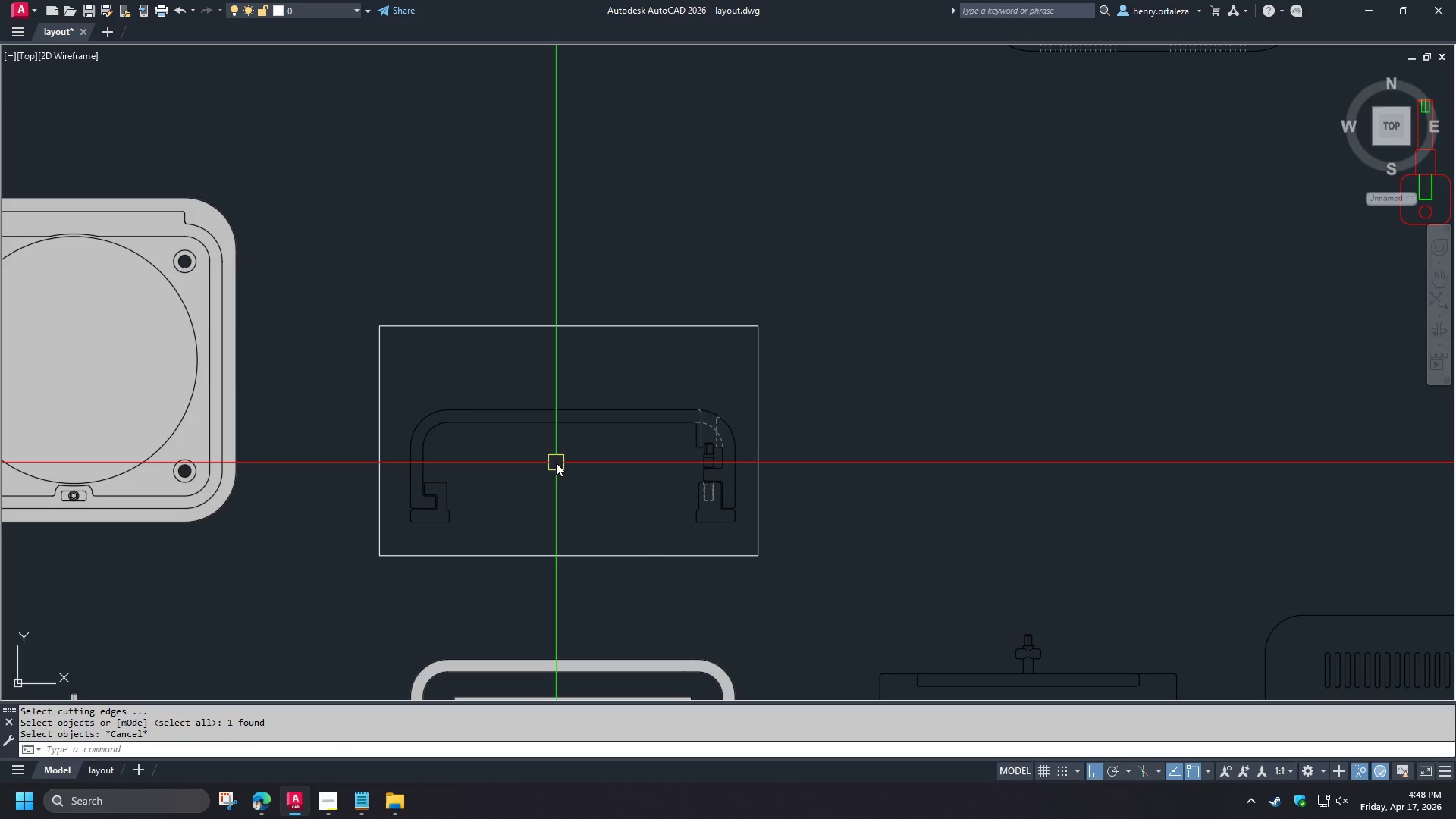 
key(H)
 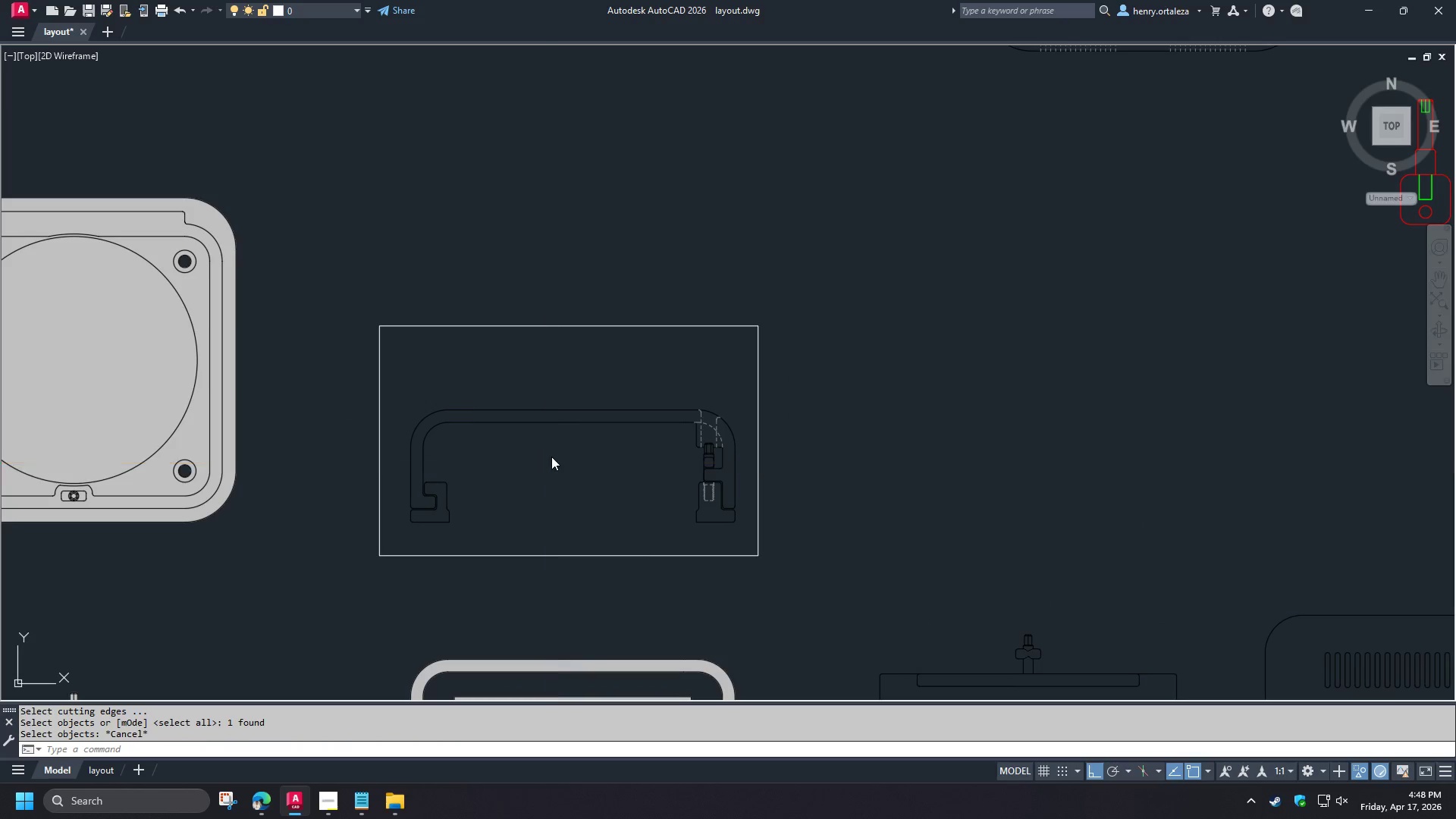 
key(Space)
 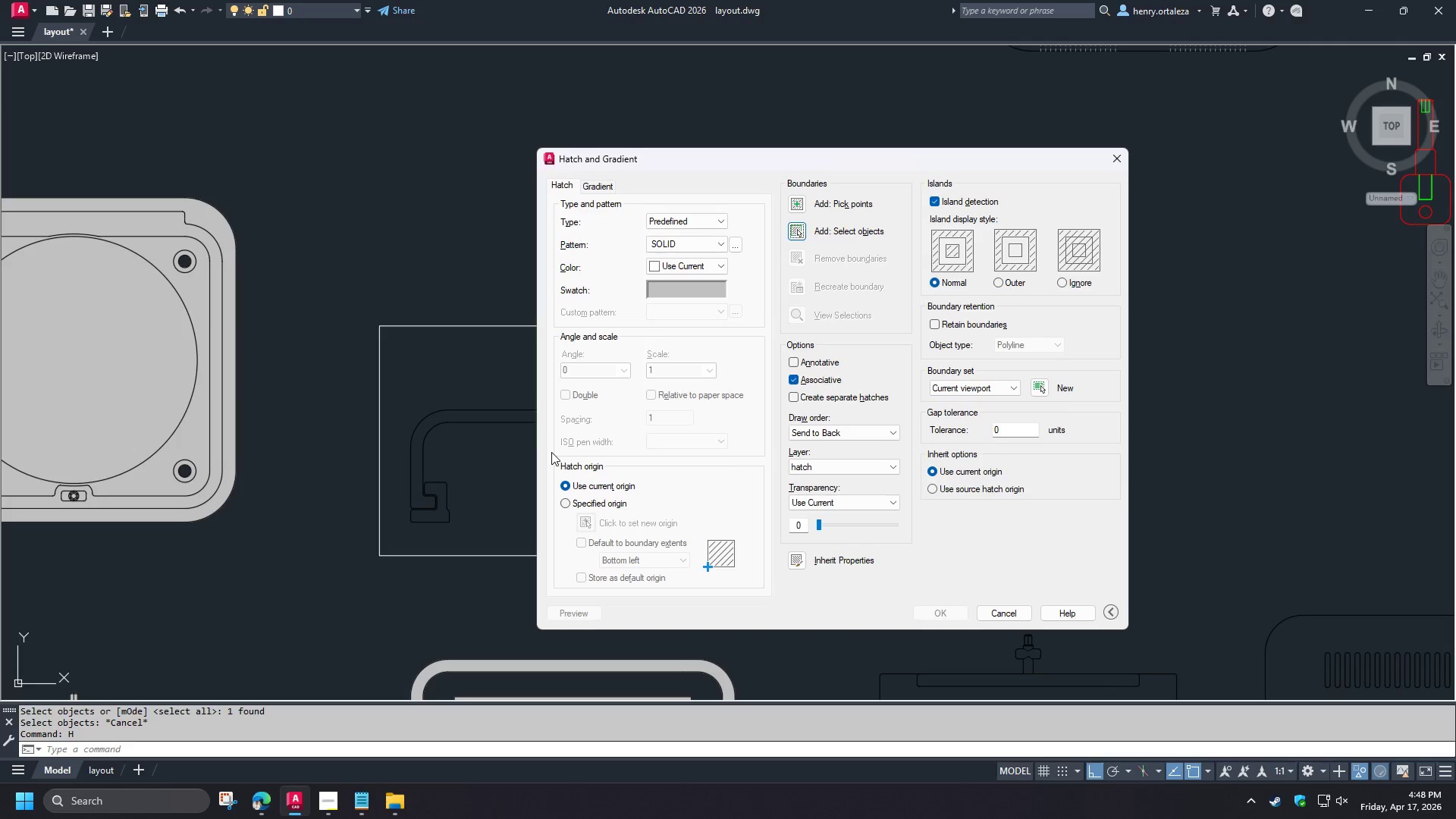 
key(Space)
 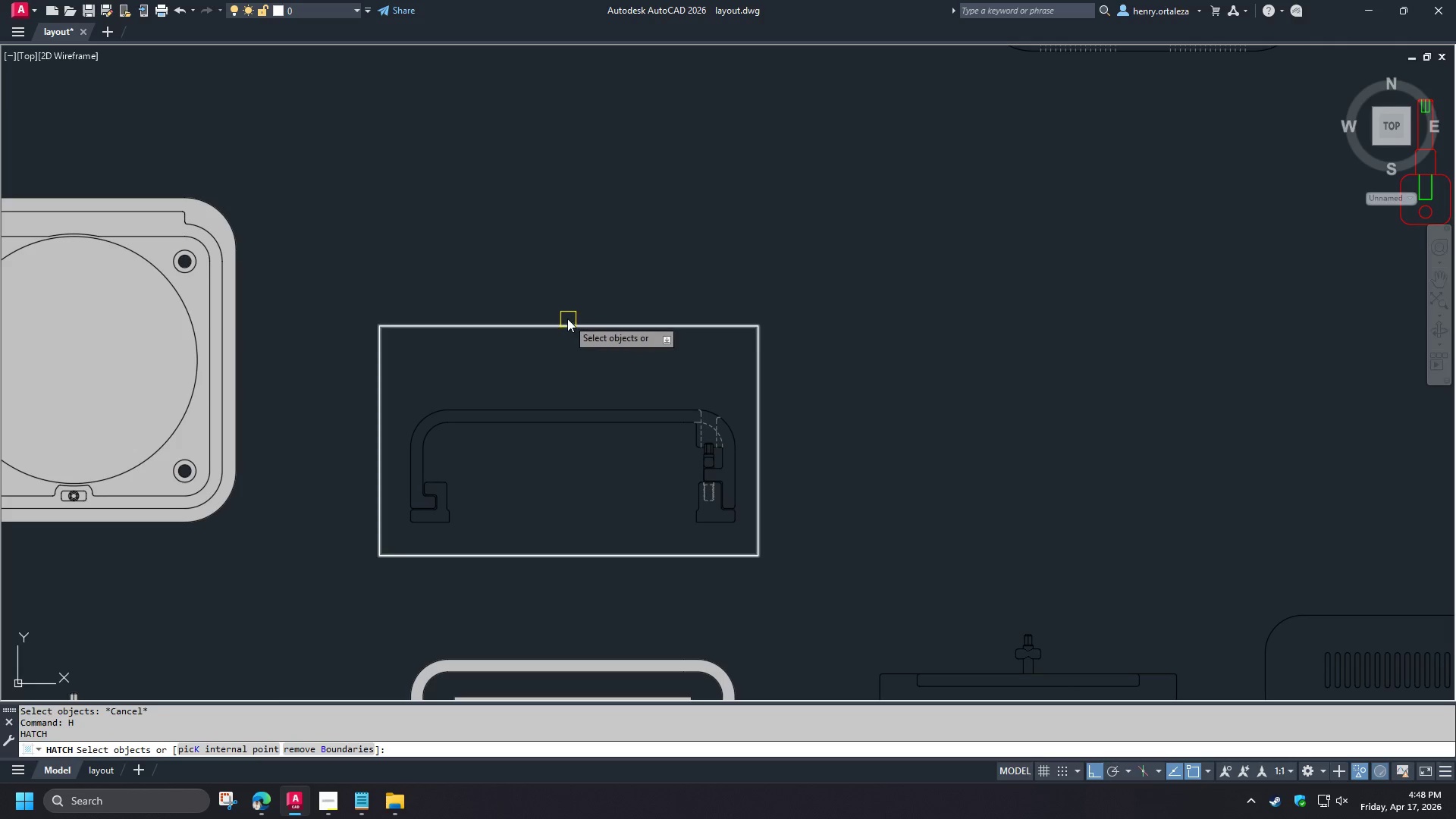 
key(Space)
 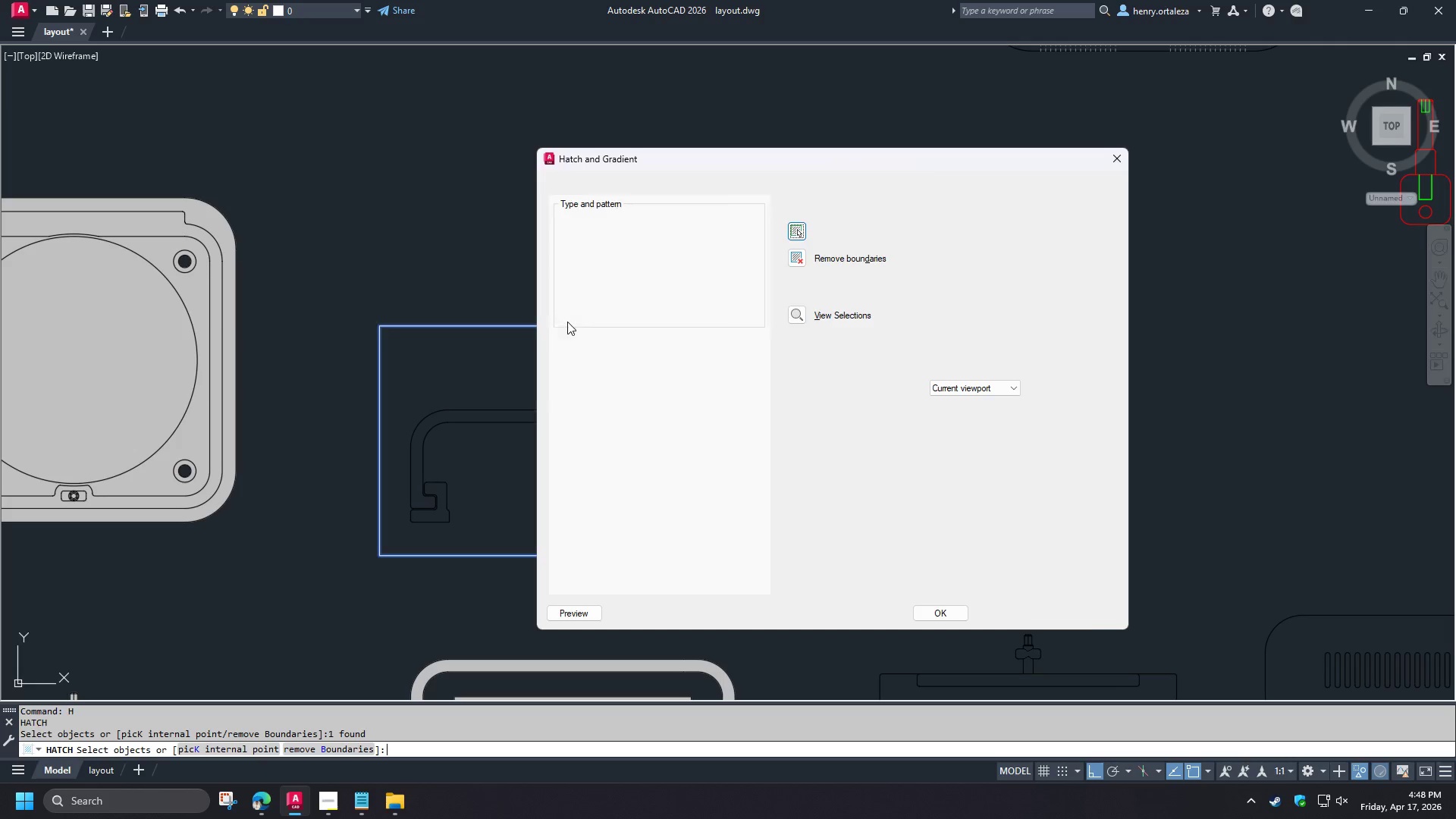 
key(Space)
 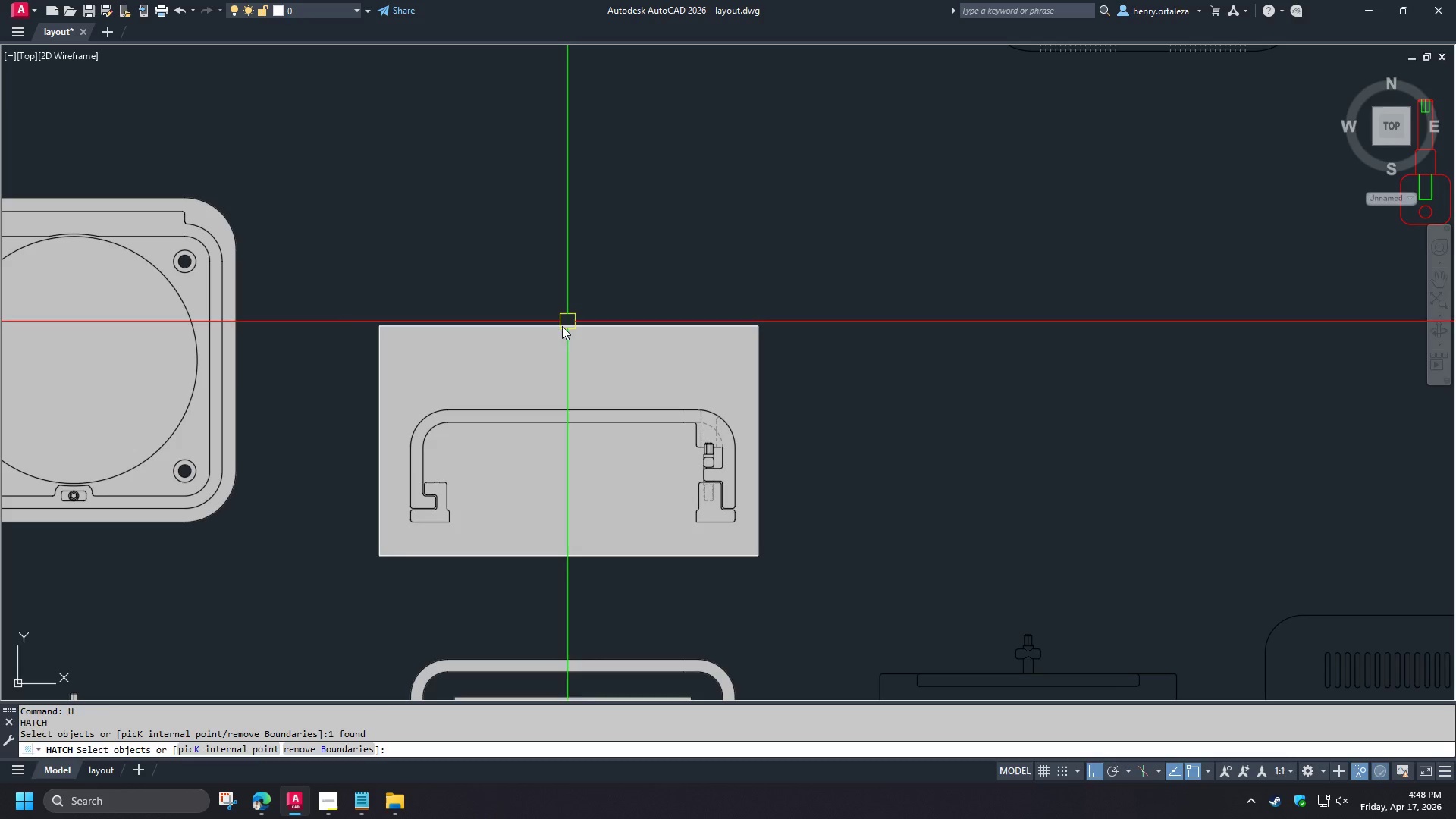 
left_click([562, 326])
 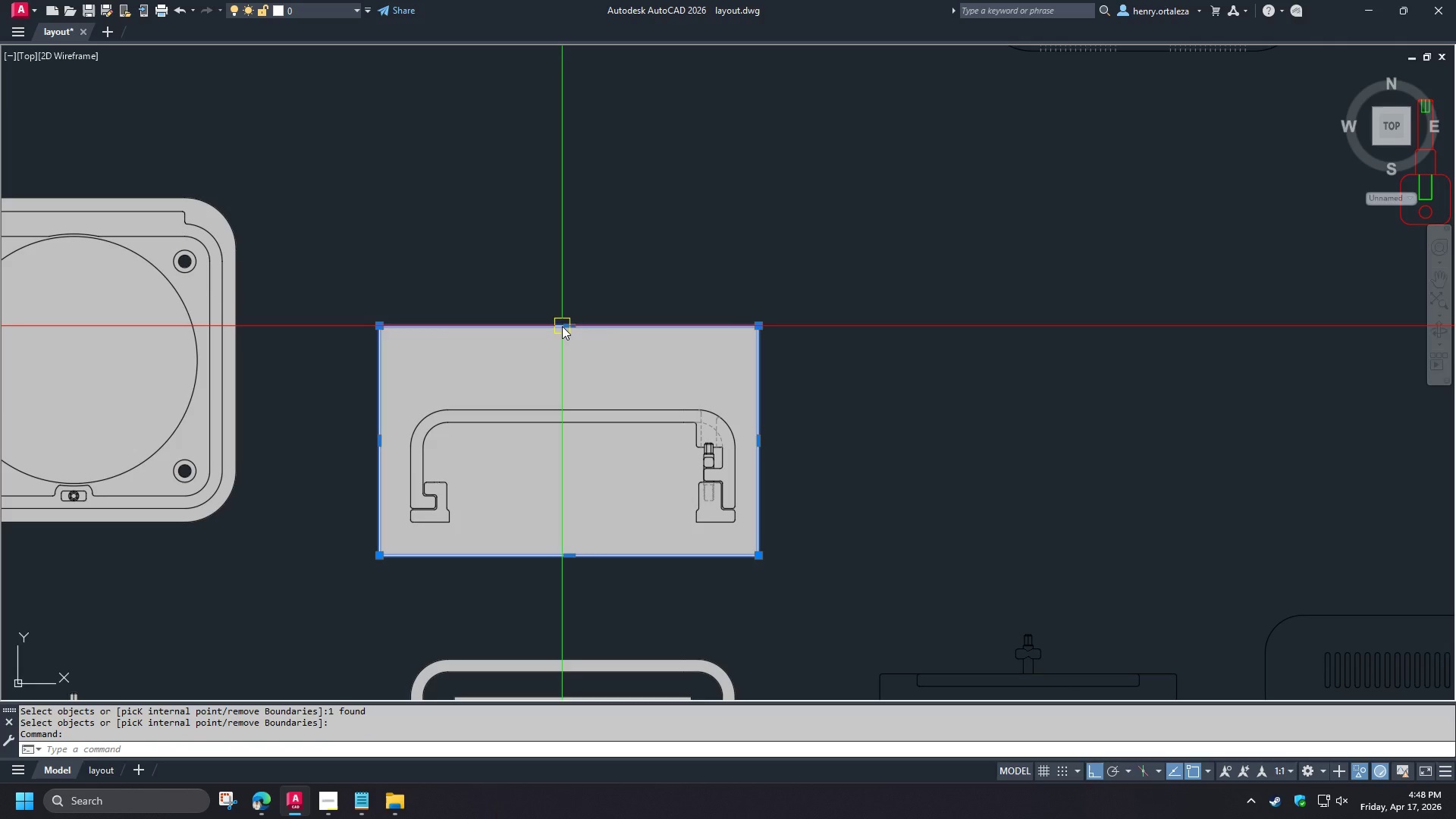 
key(E)
 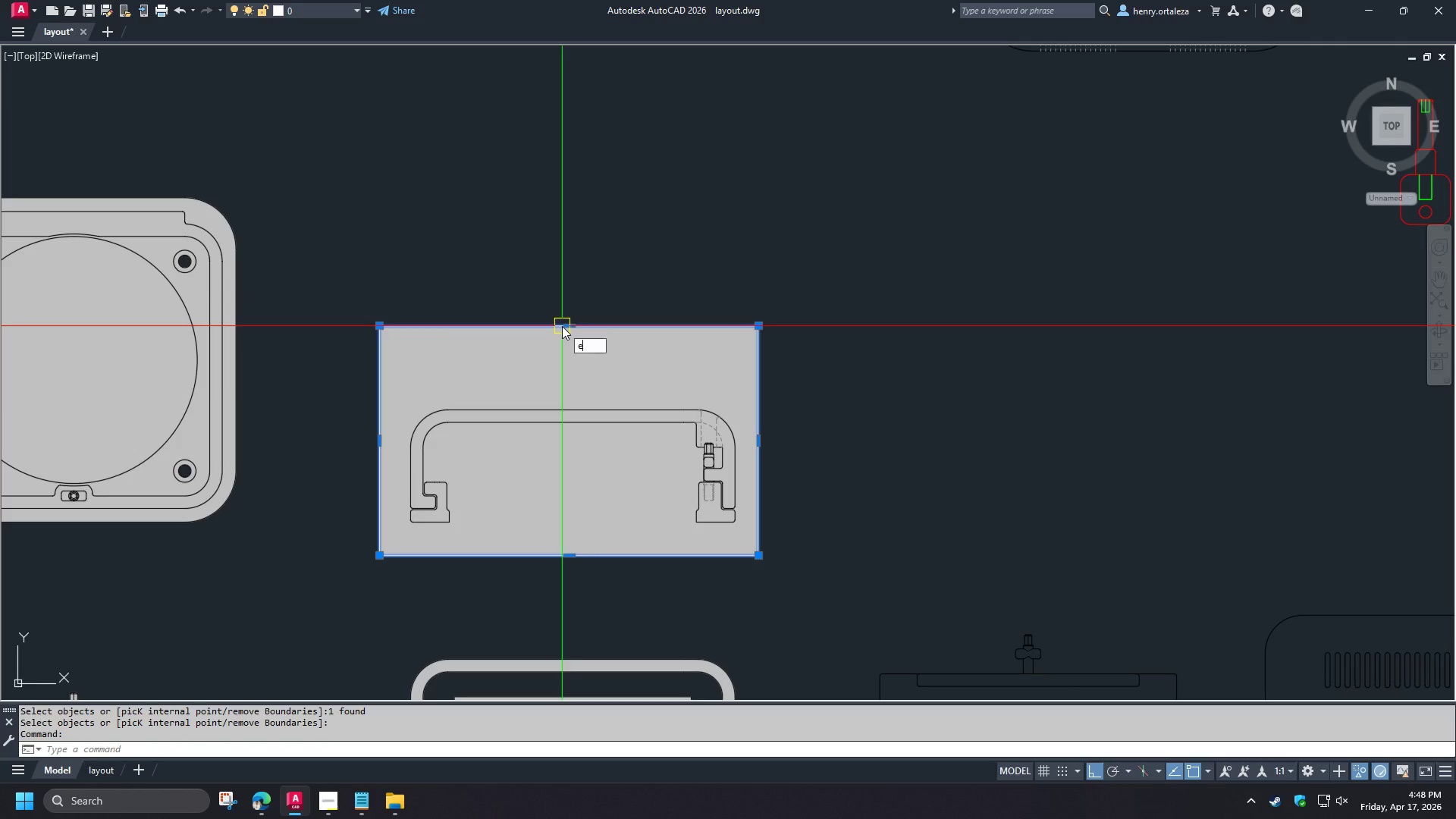 
key(Space)
 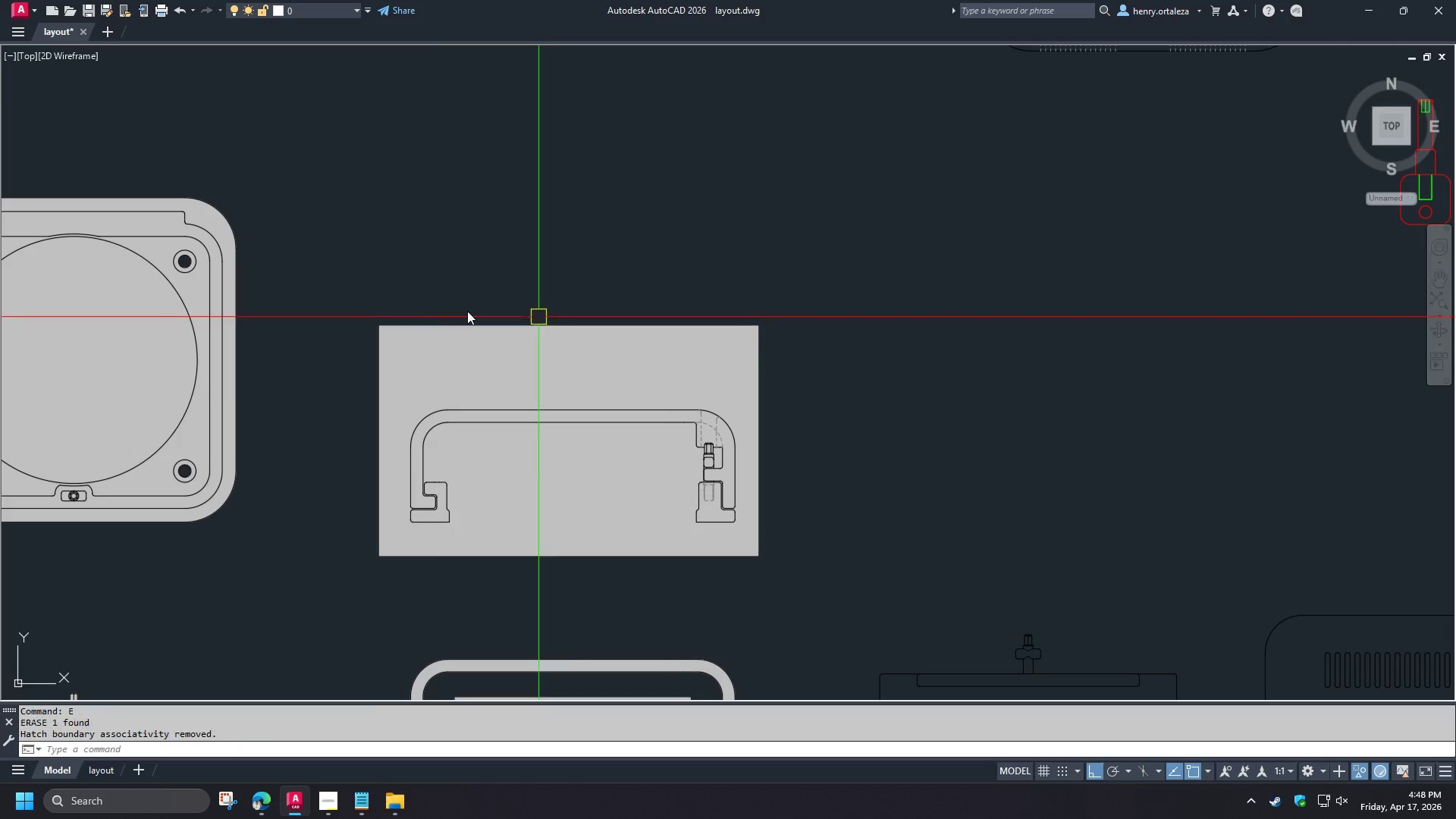 
type(tr )
 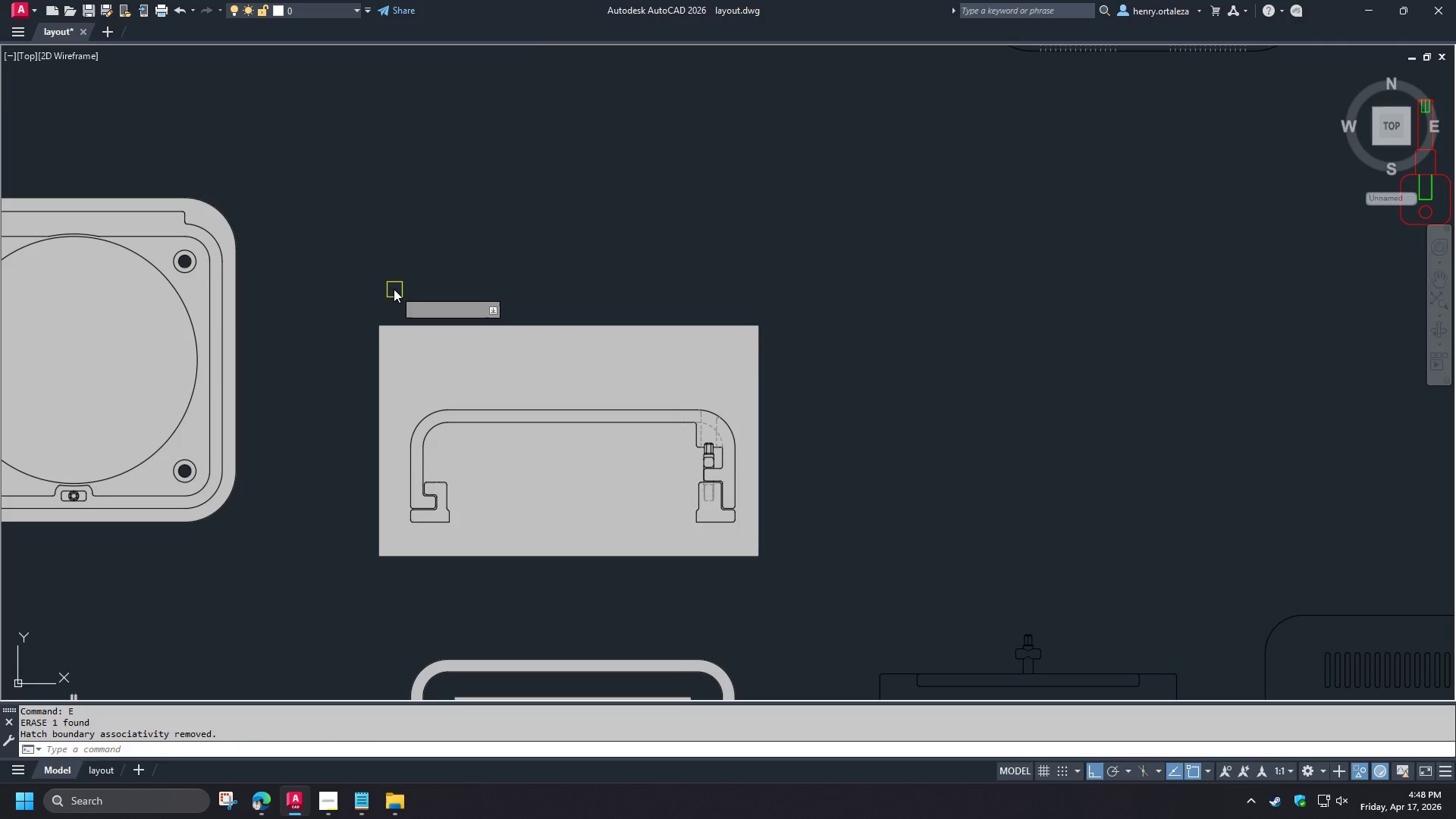 
left_click_drag(start_coordinate=[394, 288], to_coordinate=[404, 303])
 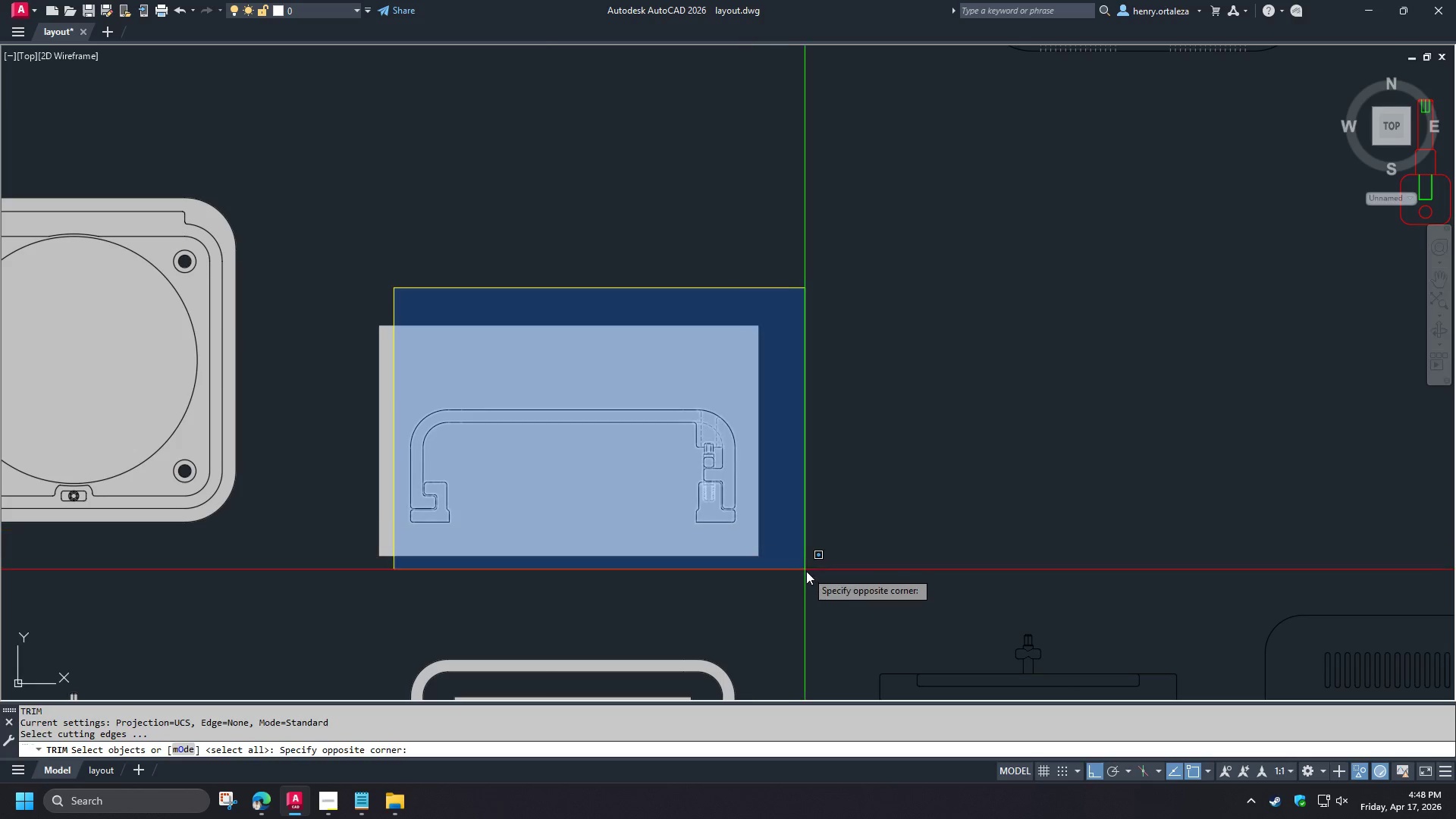 
left_click([806, 571])
 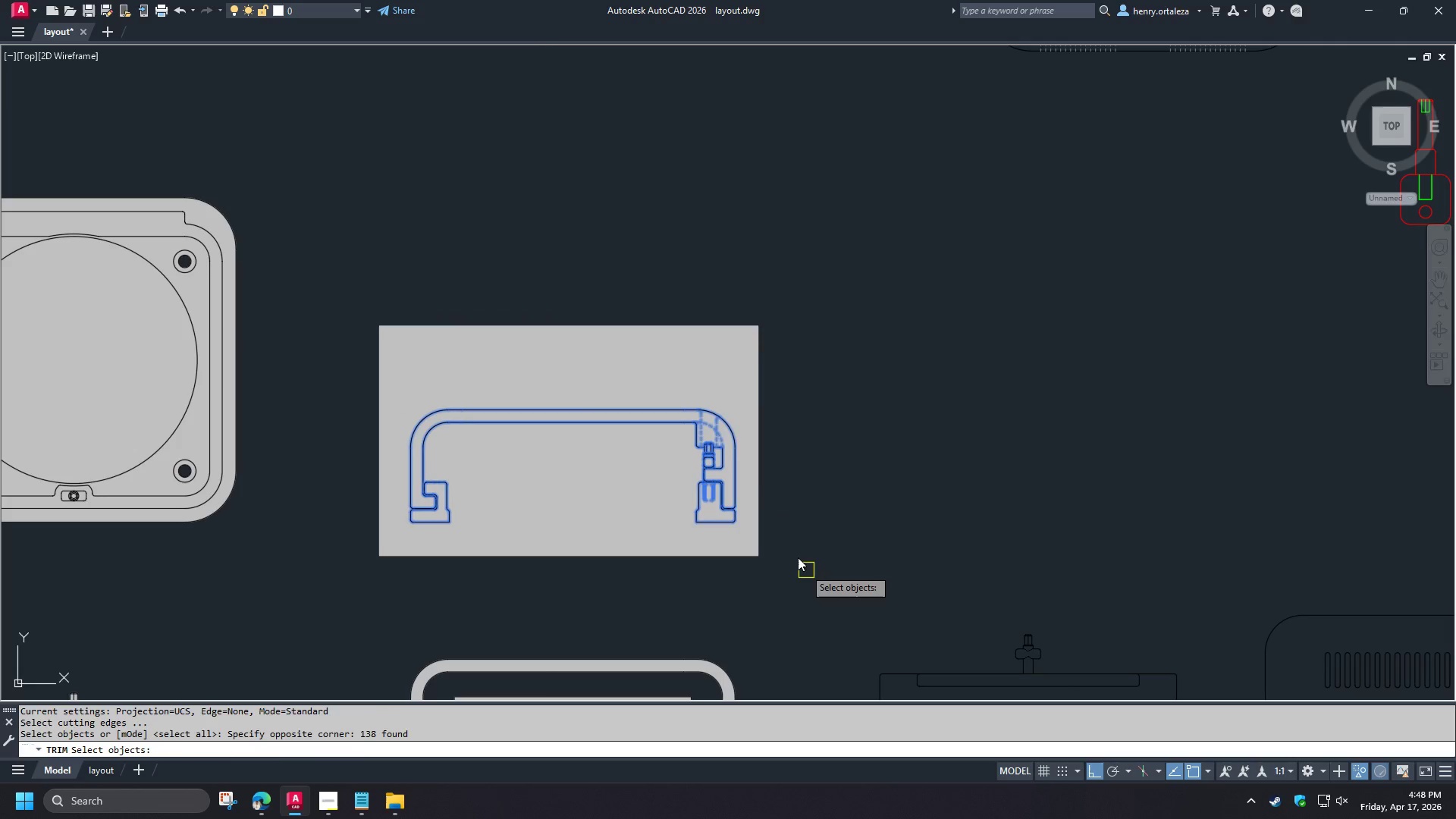 
key(Space)
 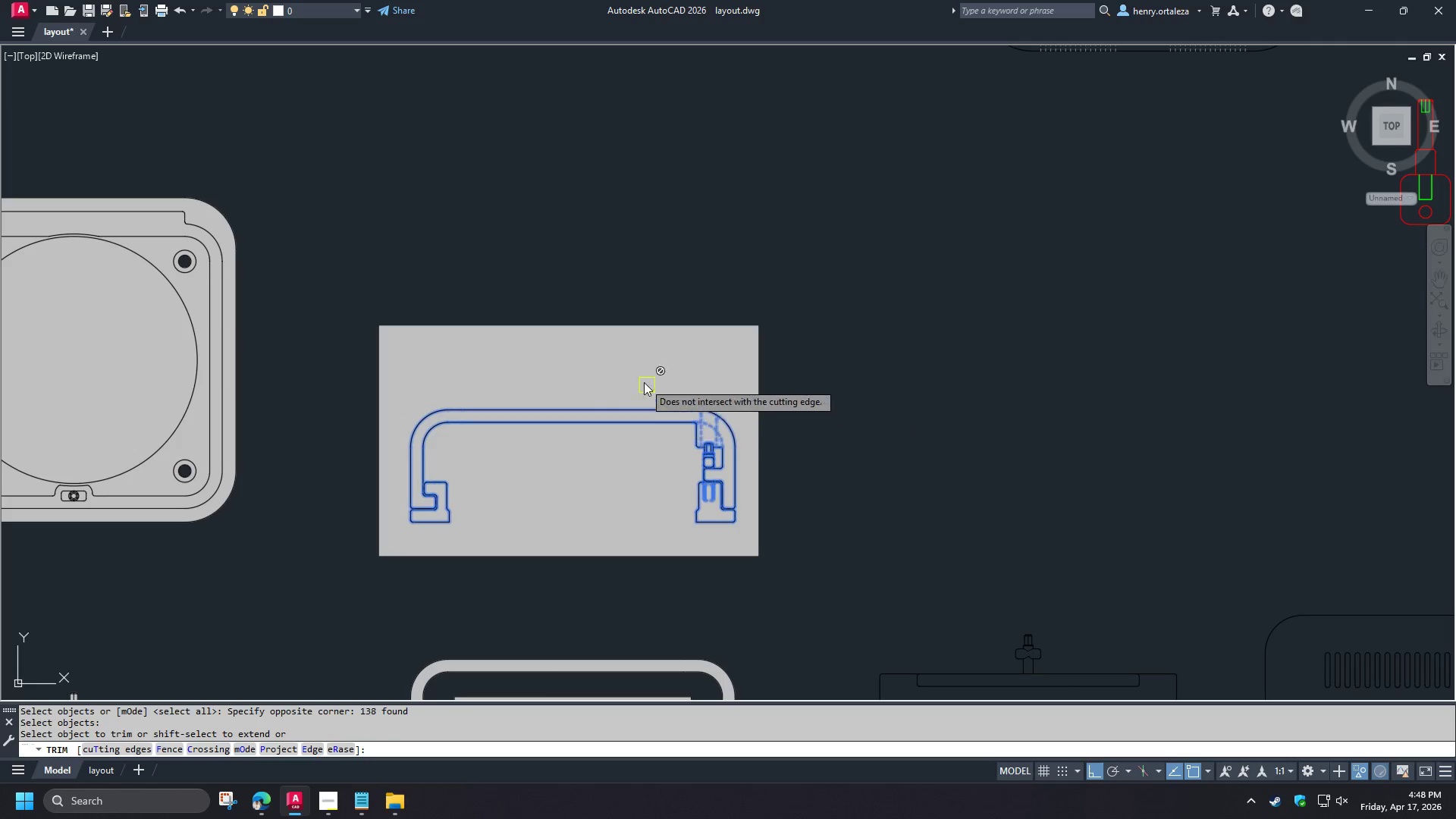 
left_click([643, 381])
 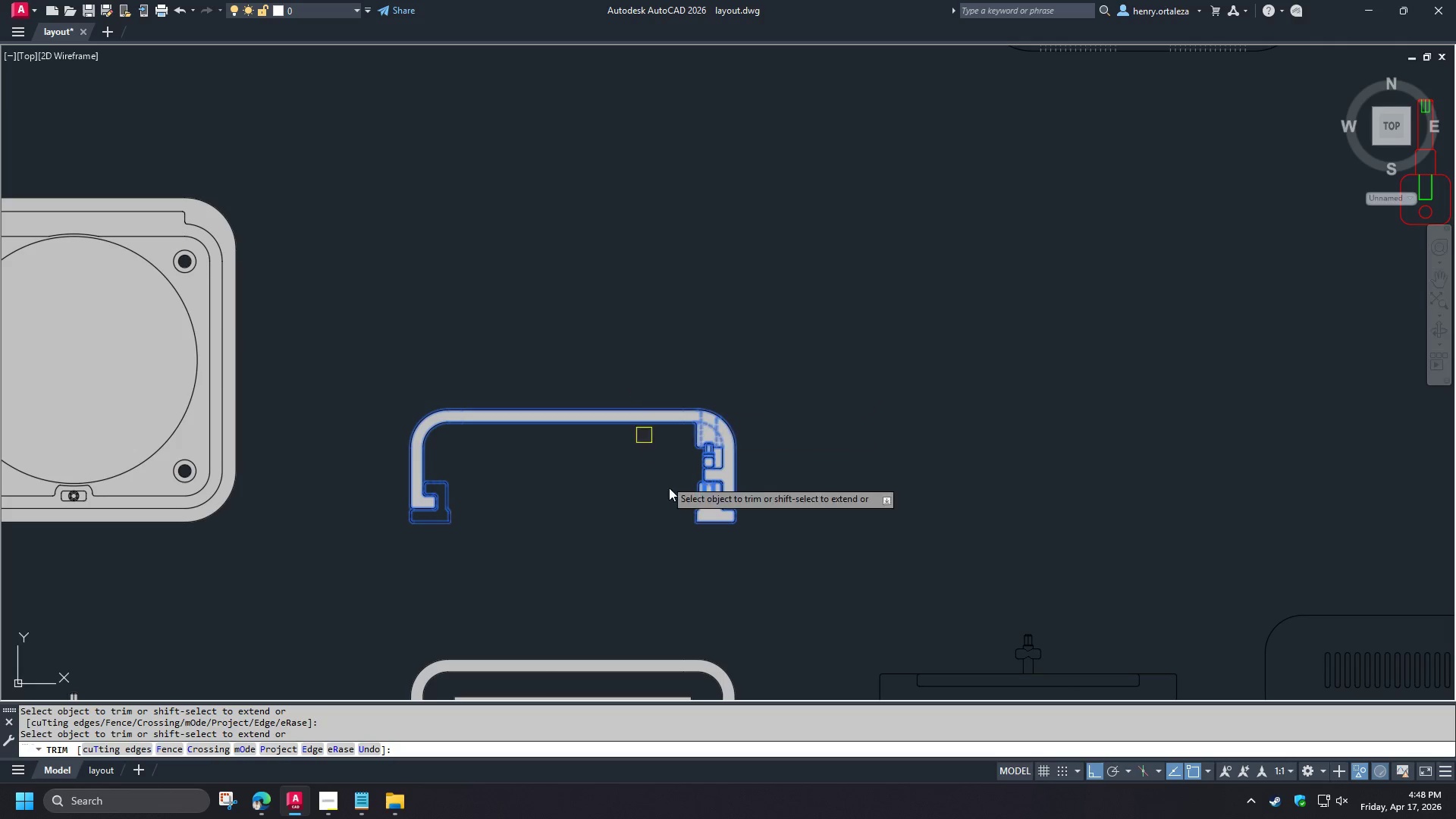 
key(Space)
 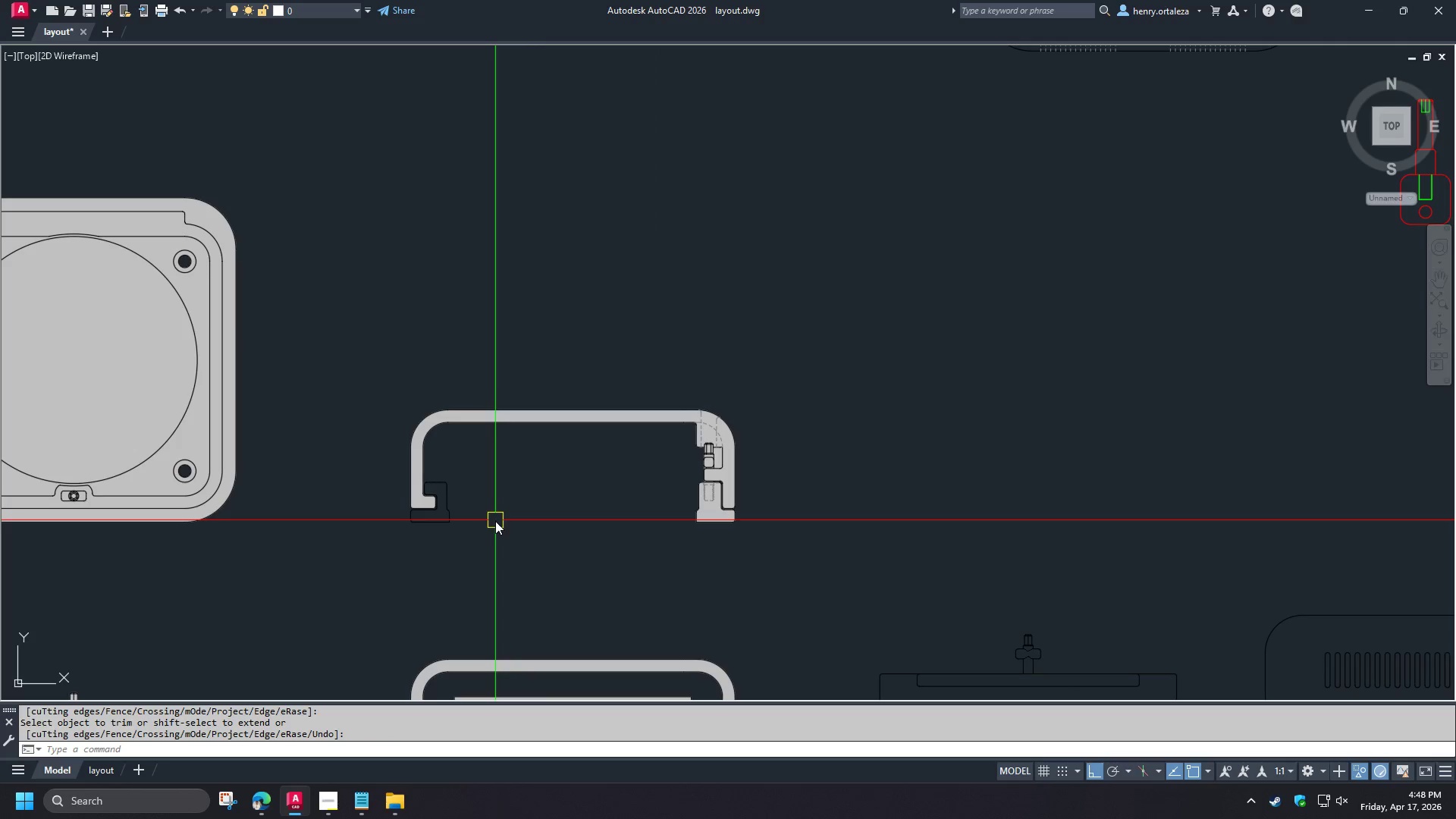 
scroll: coordinate [421, 522], scroll_direction: up, amount: 3.0
 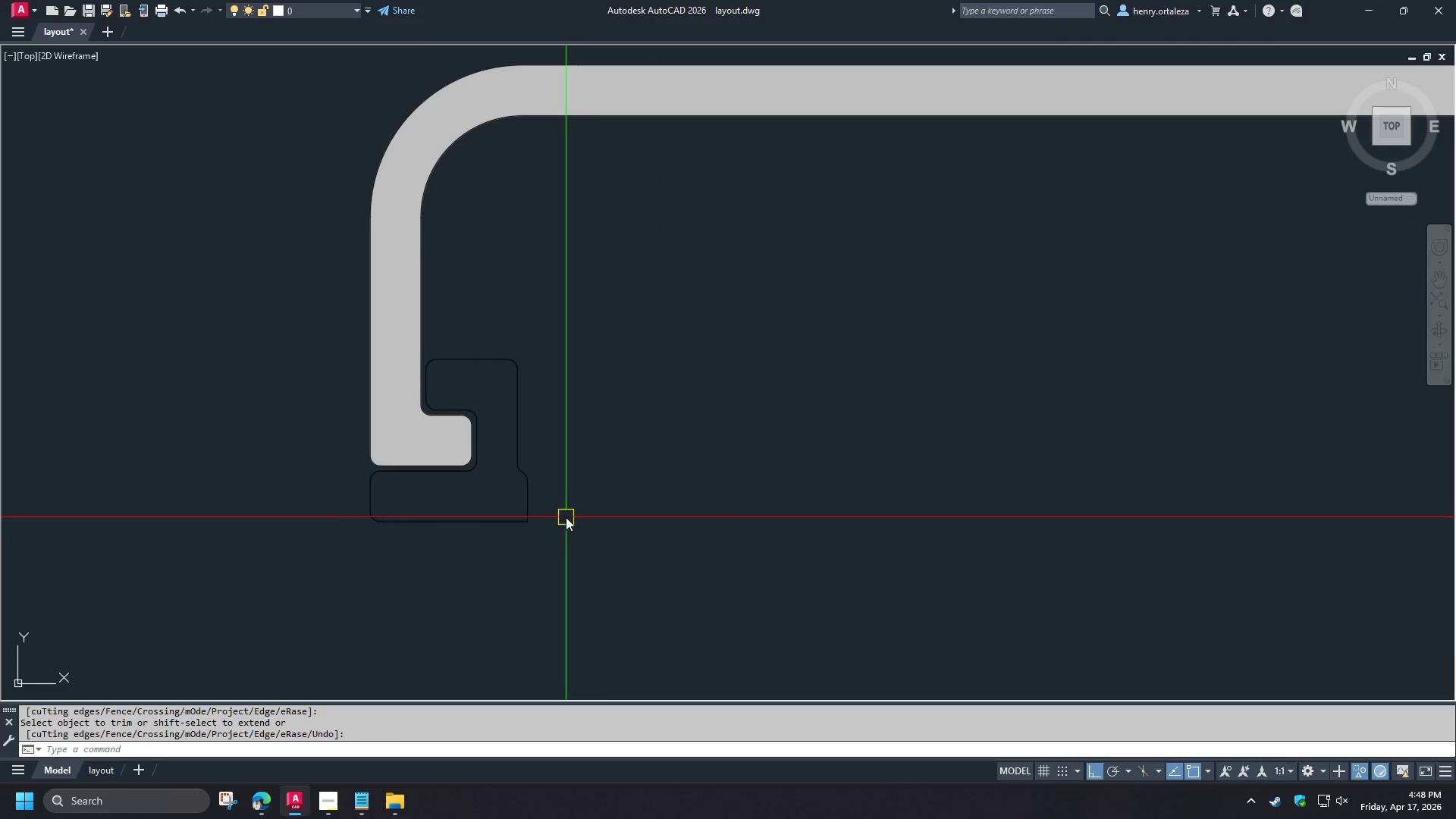 
key(H)
 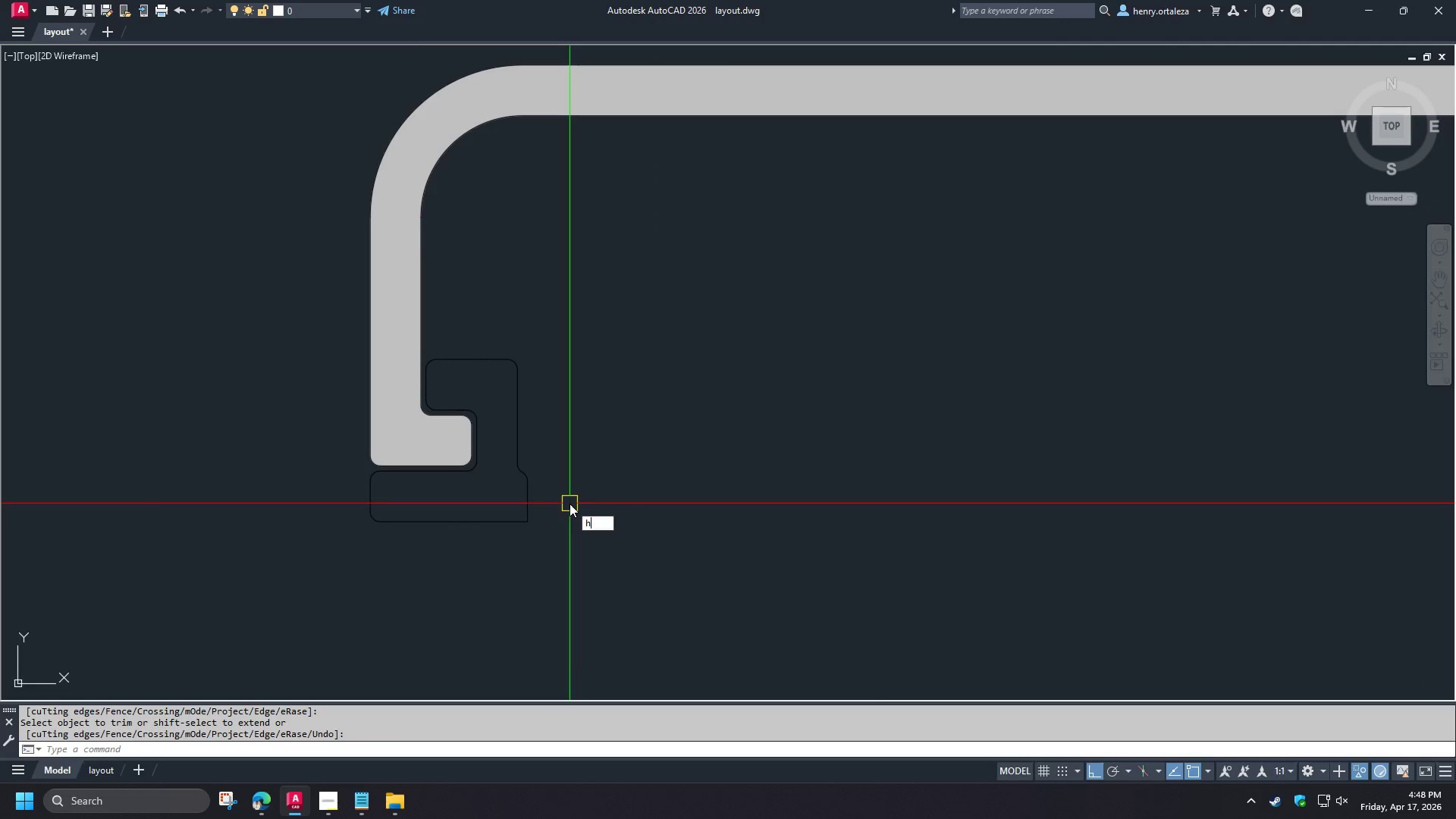 
key(Space)
 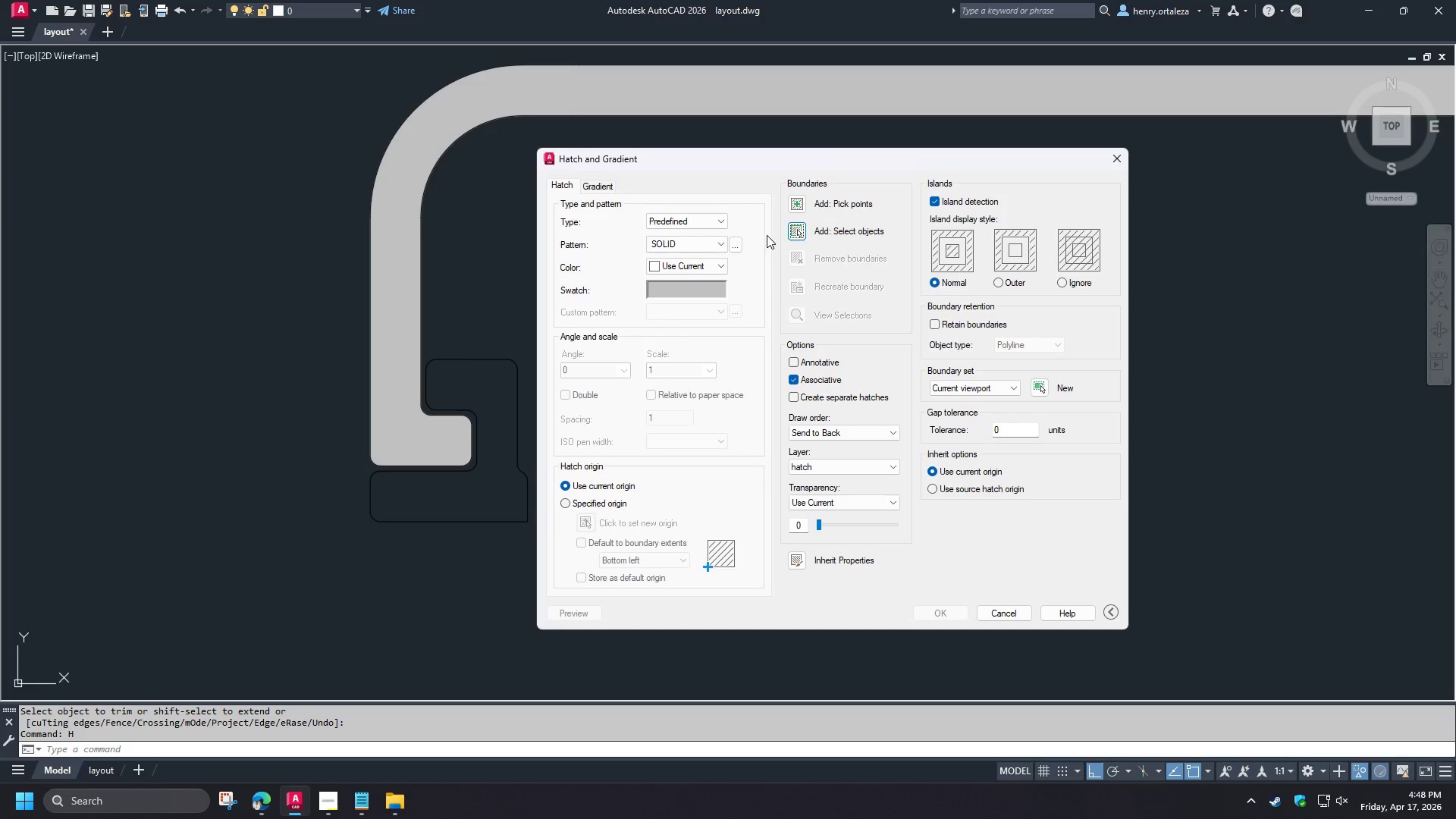 
left_click([794, 199])
 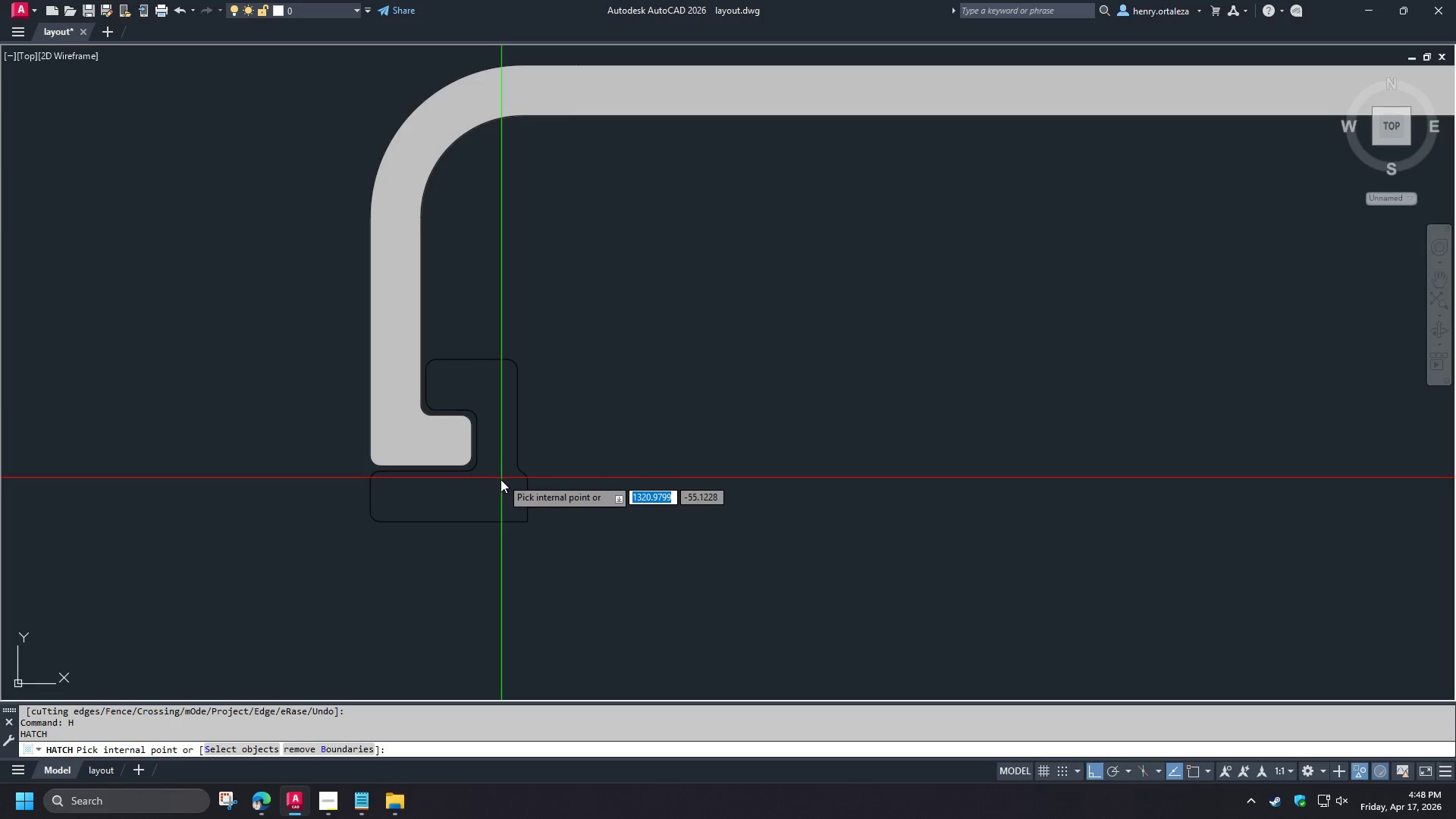 
left_click([500, 479])
 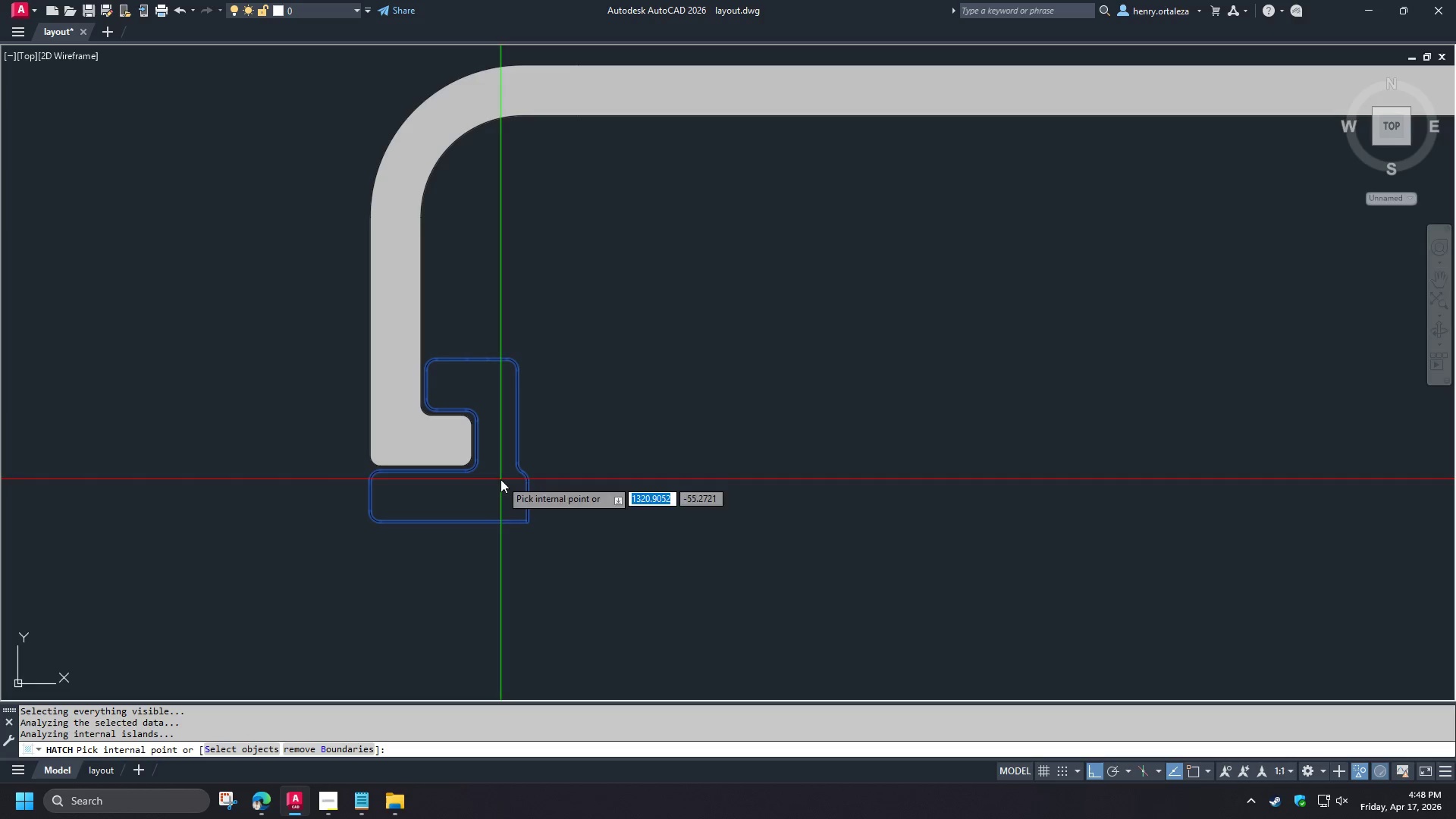 
key(Space)
 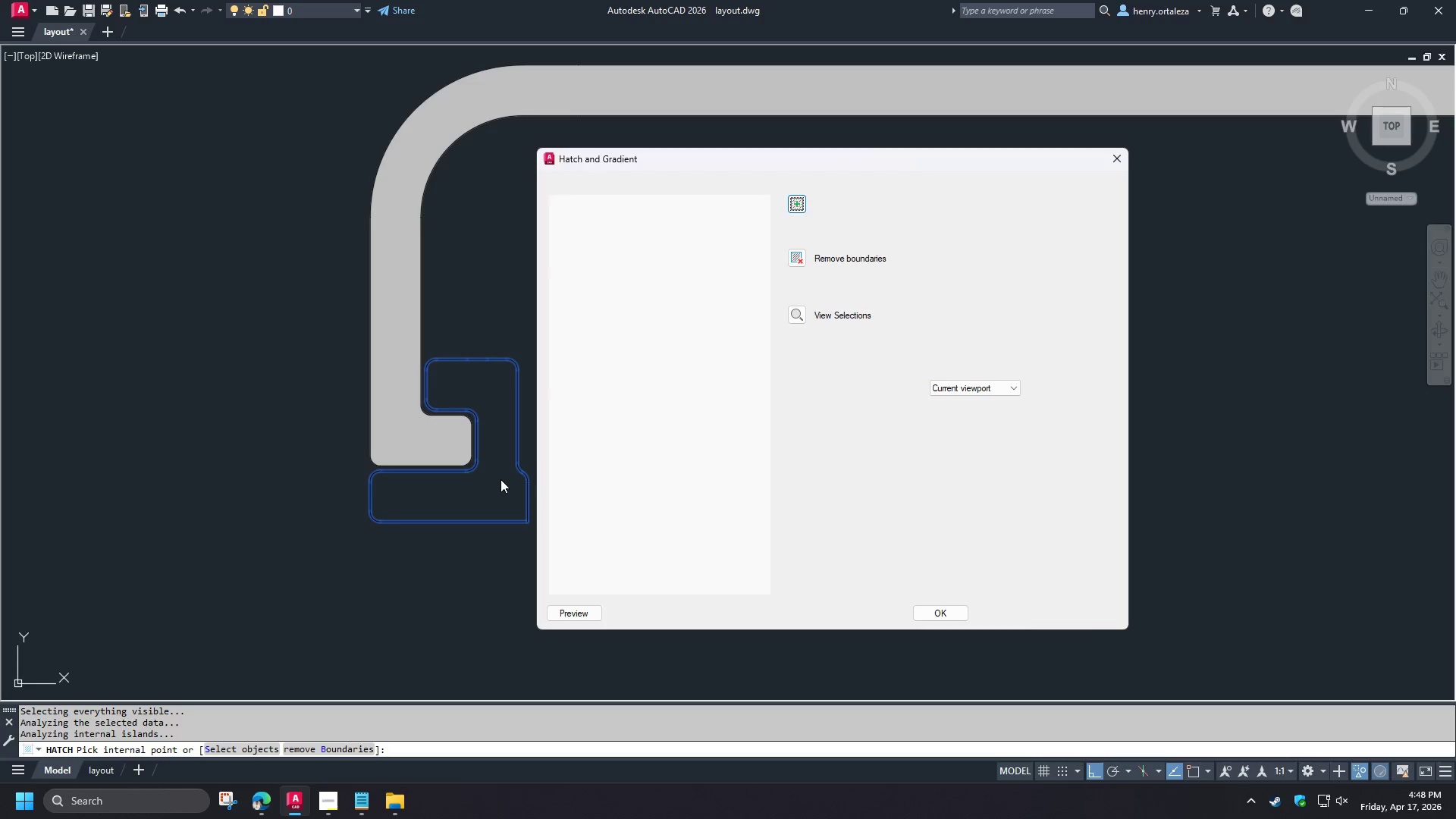 
key(Space)
 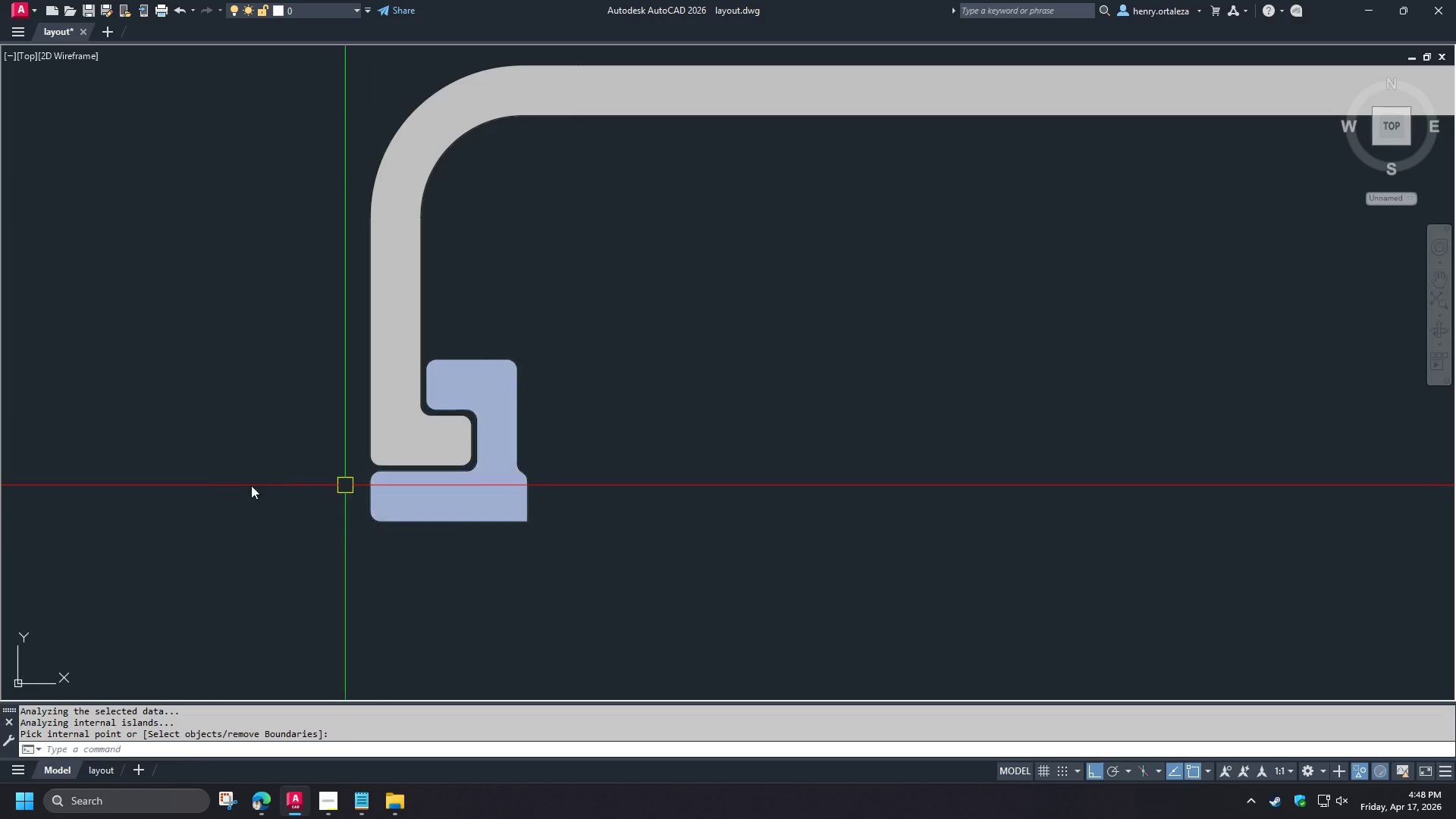 
scroll: coordinate [203, 484], scroll_direction: down, amount: 2.0
 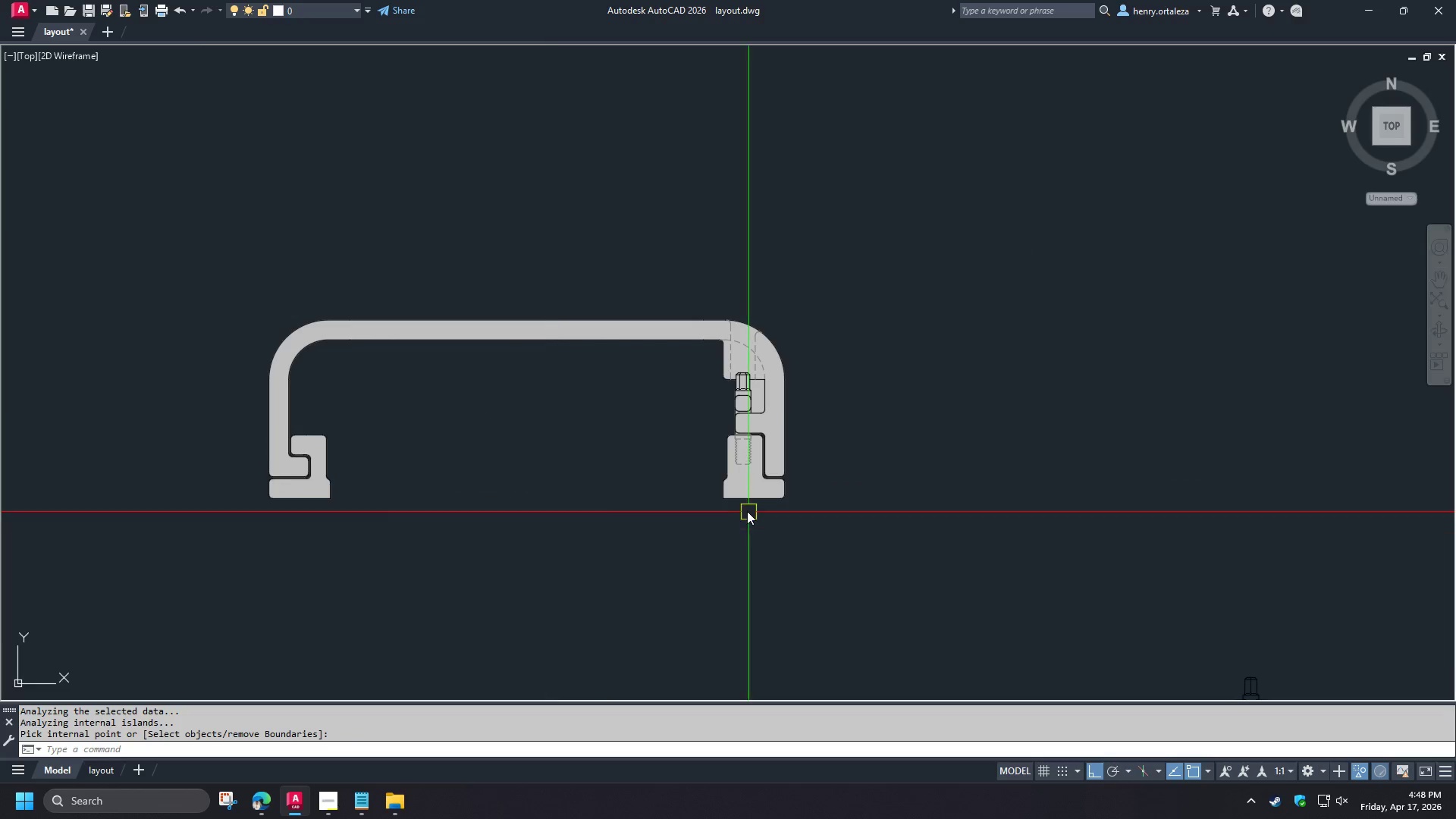 
scroll: coordinate [761, 474], scroll_direction: up, amount: 3.0
 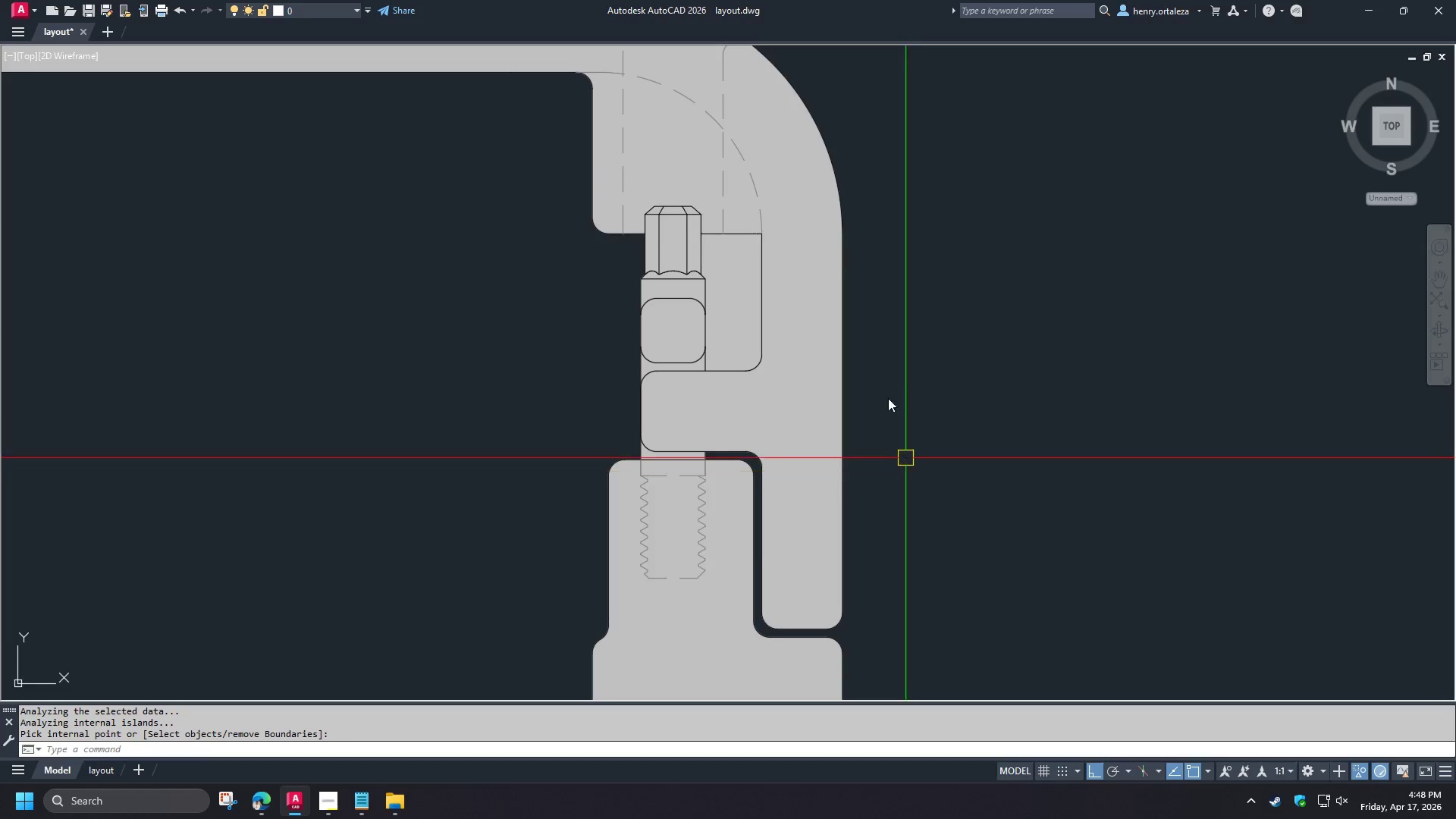 
type(tr )
 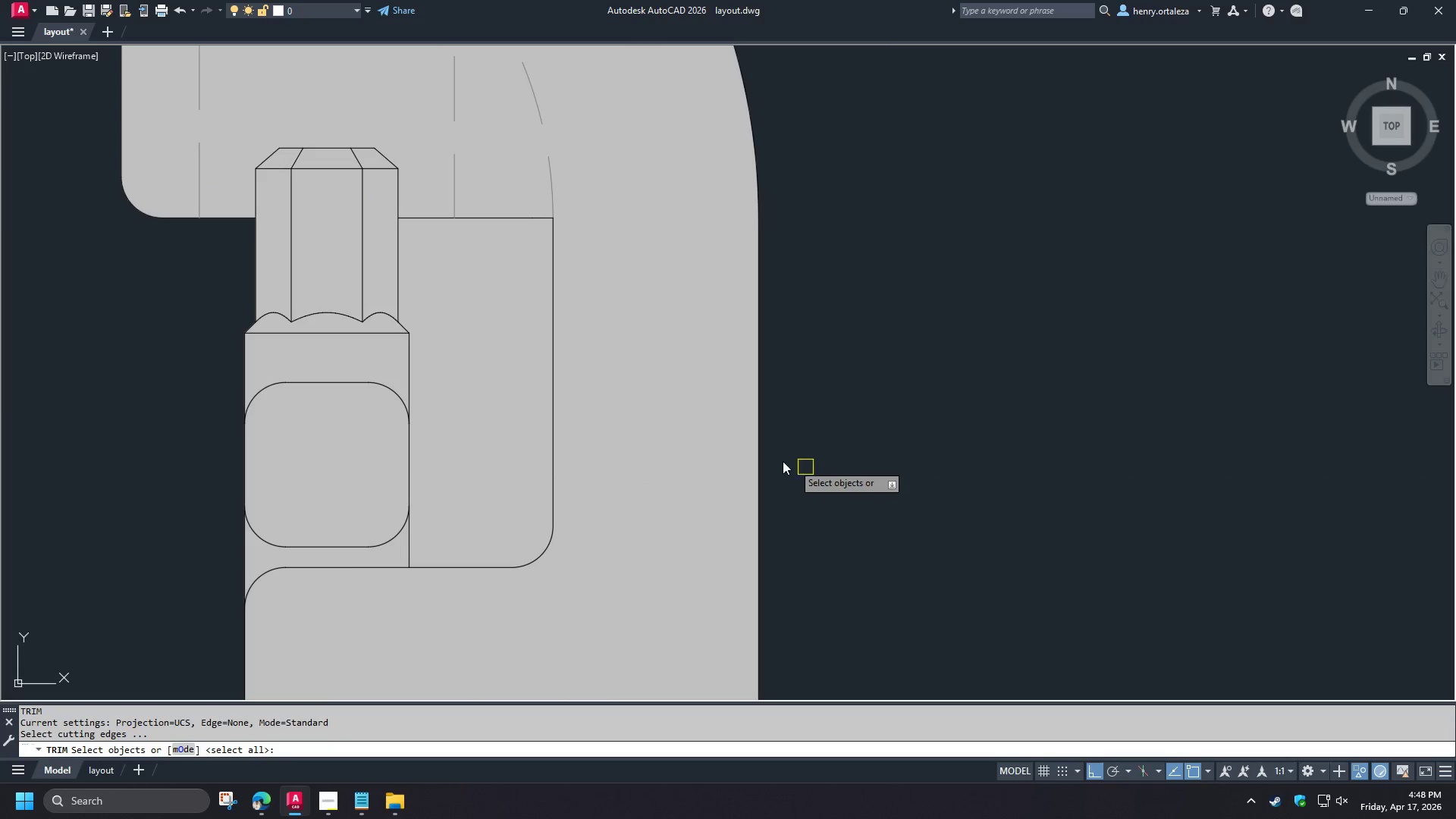 
scroll: coordinate [835, 479], scroll_direction: up, amount: 2.0
 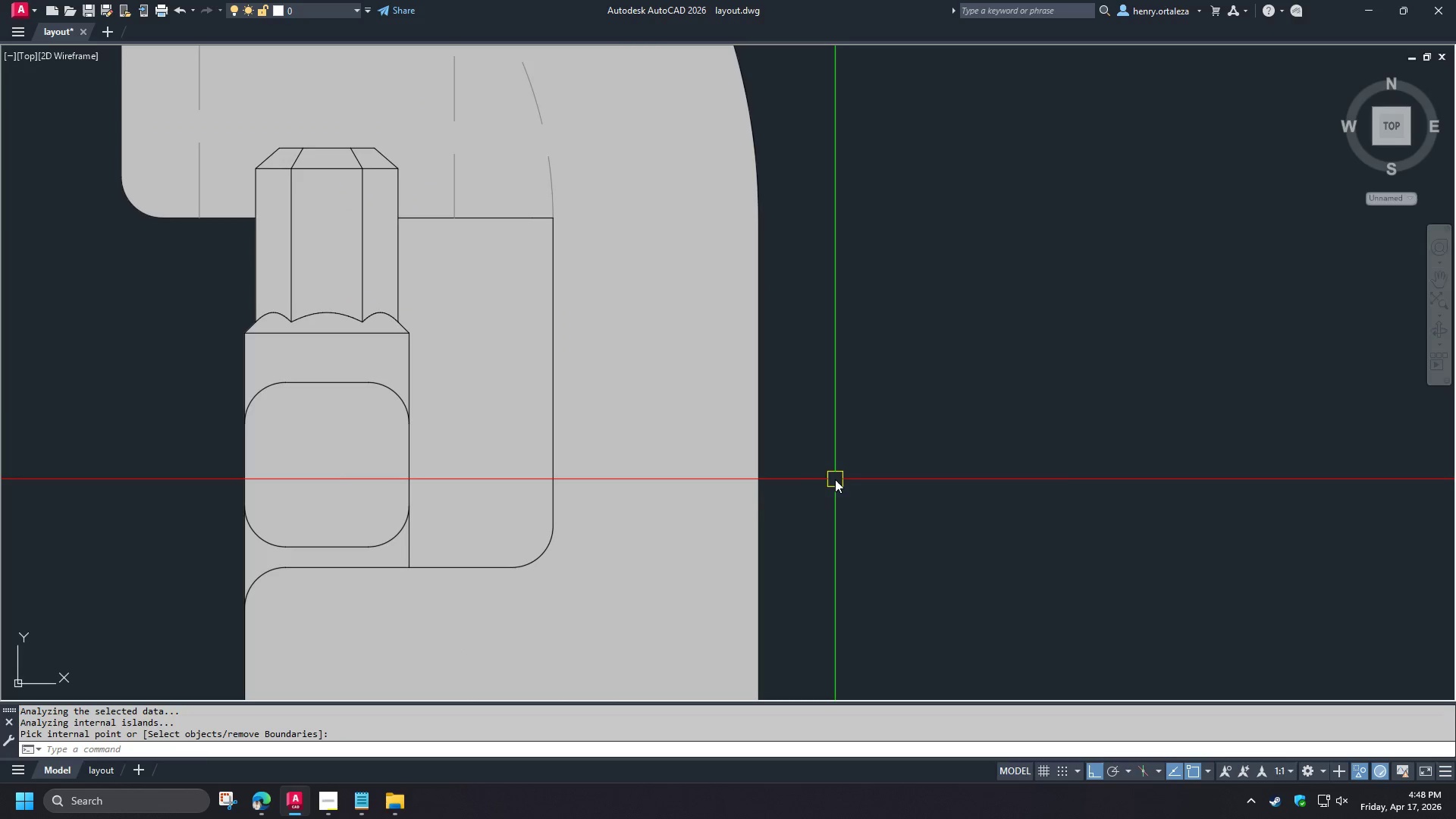 
key(Escape)
 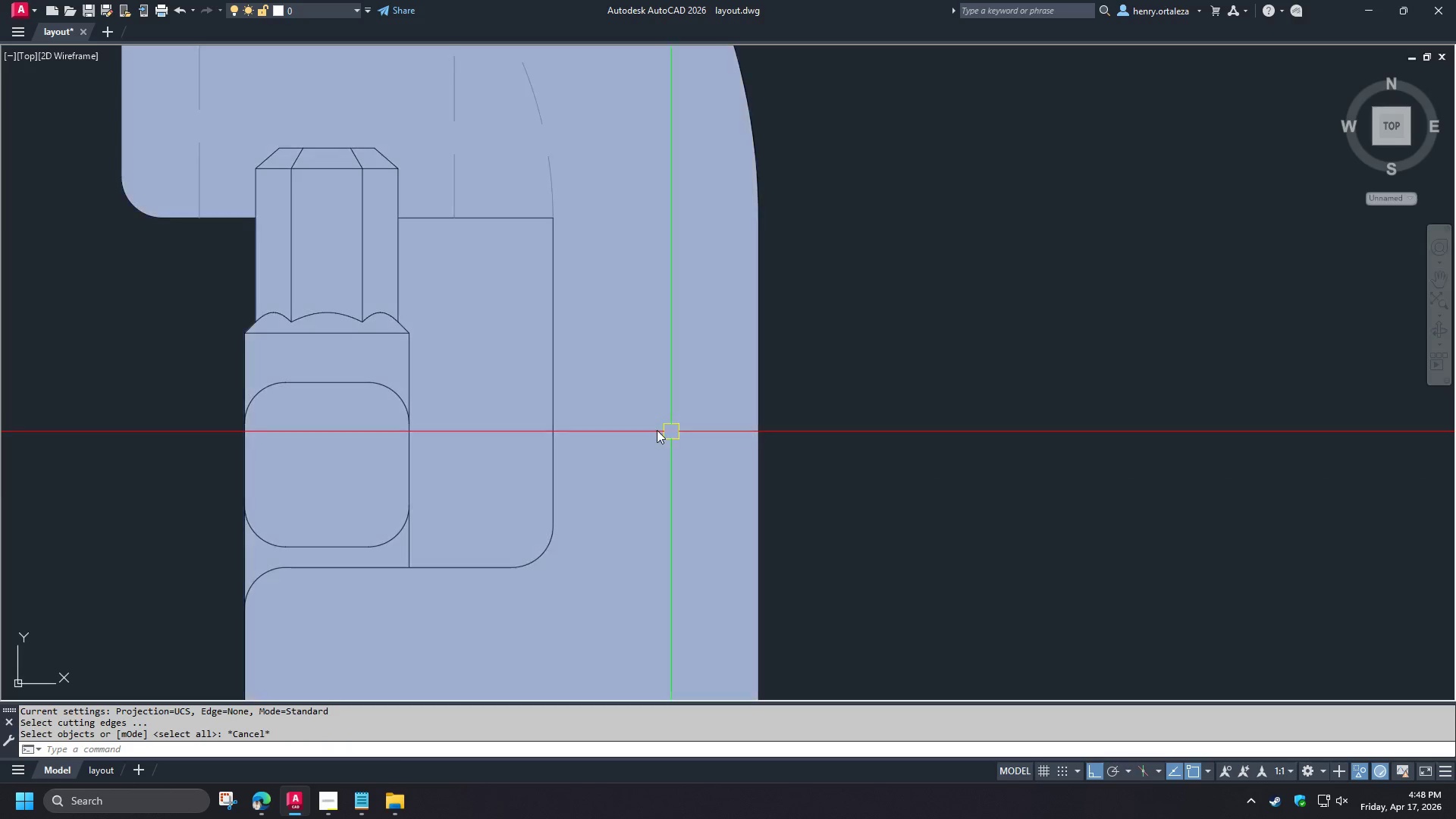 
left_click([654, 430])
 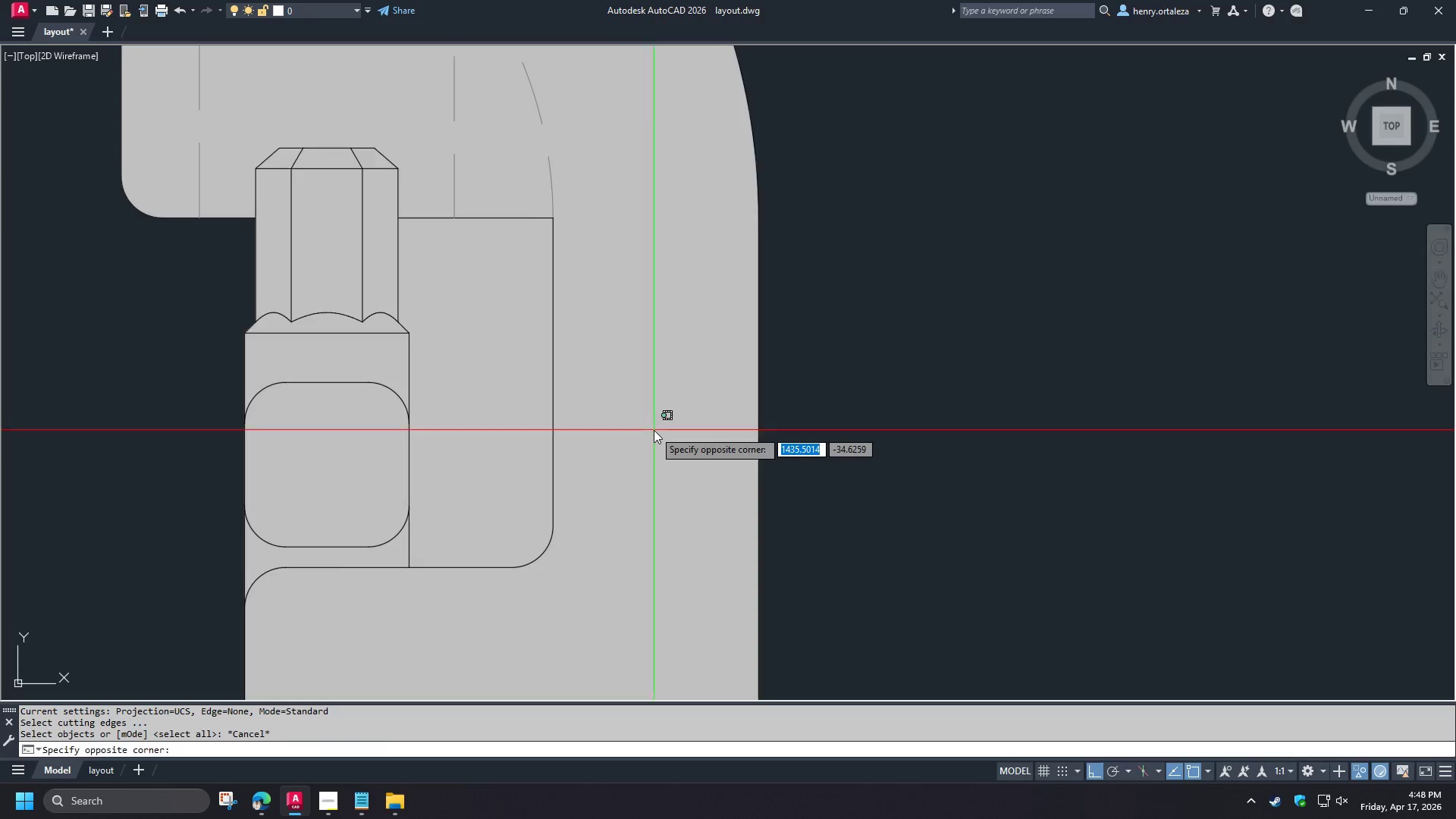 
right_click([654, 430])
 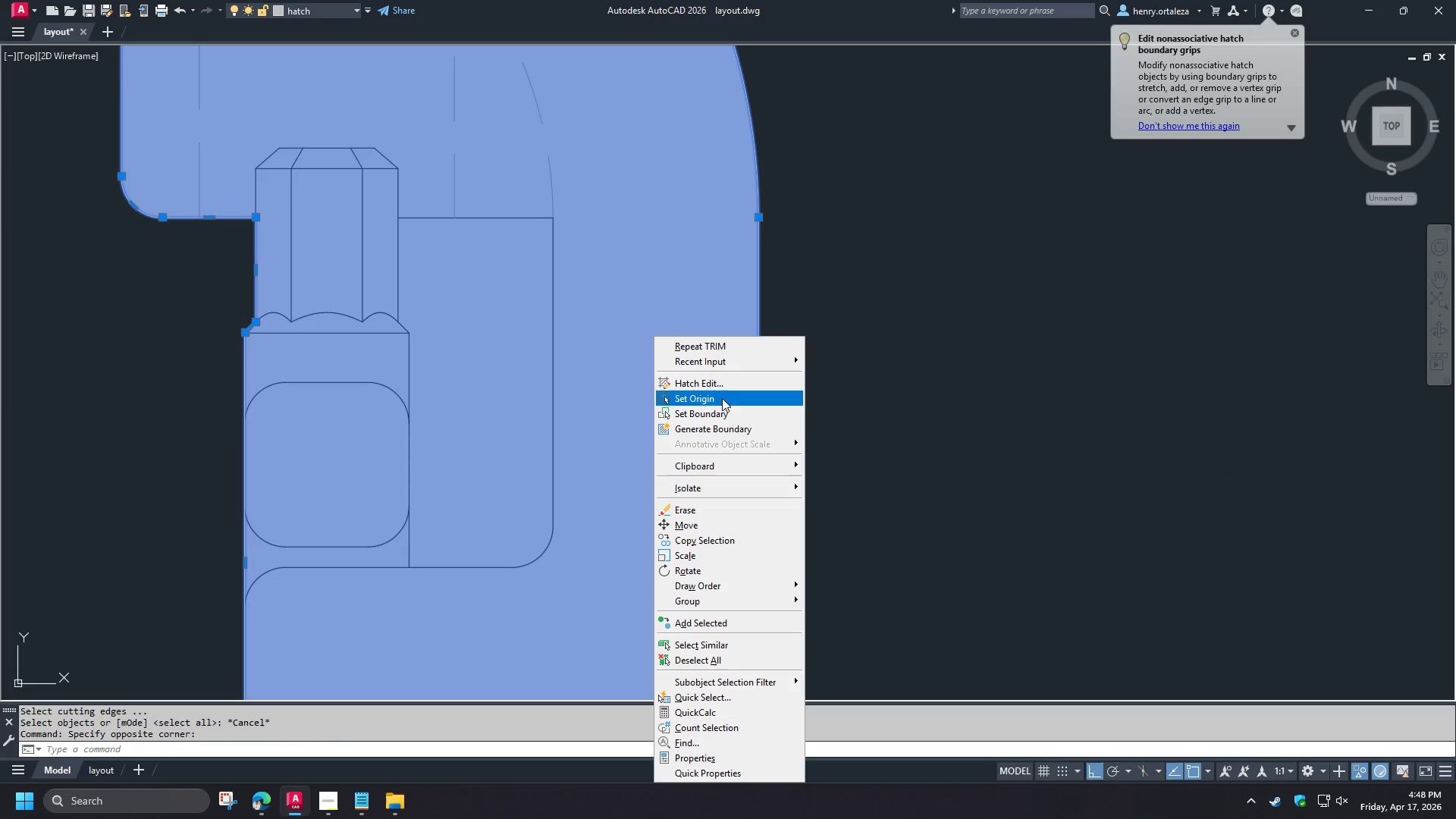 
left_click([703, 381])
 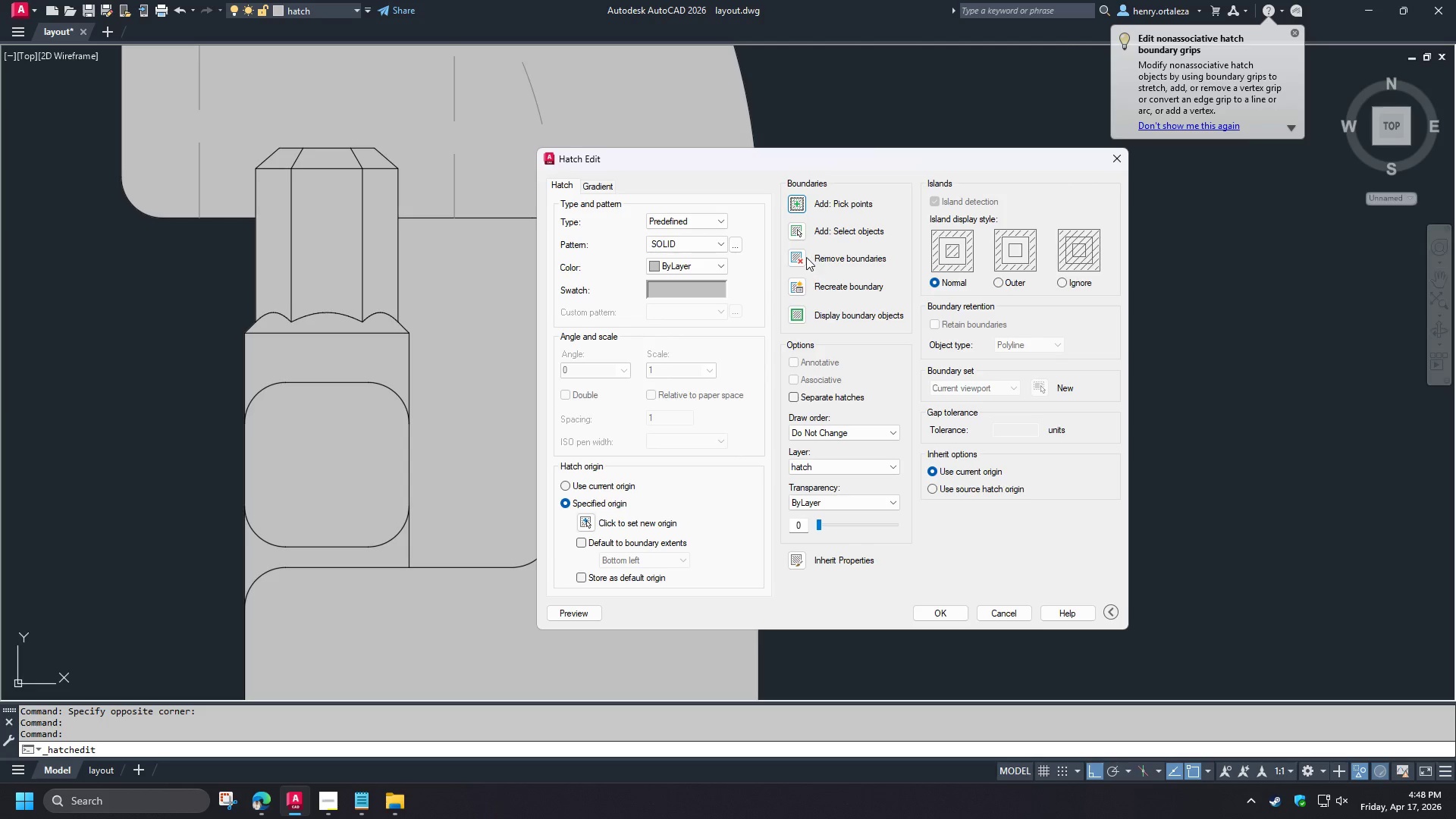 
left_click([800, 204])
 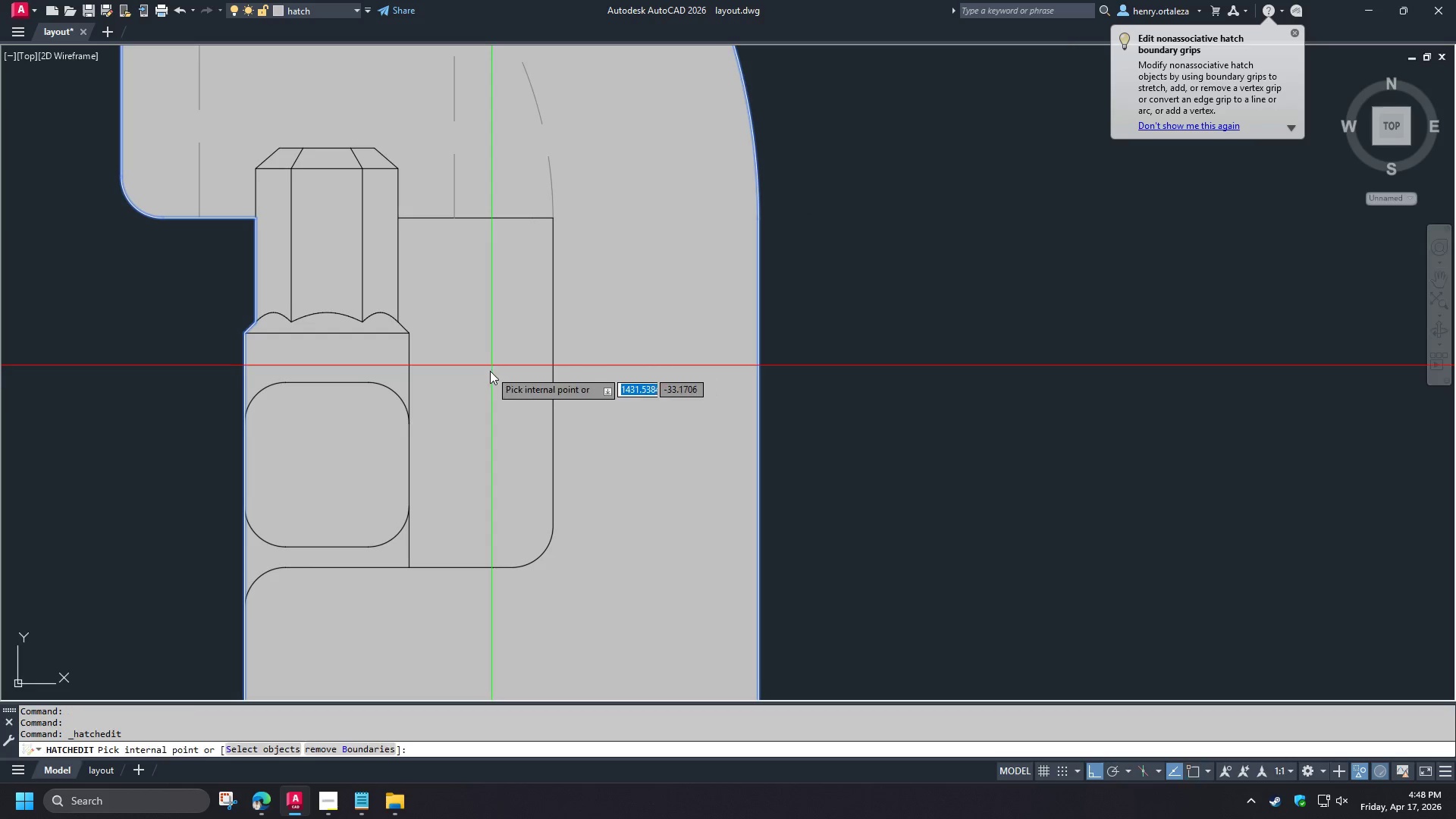 
left_click([489, 376])
 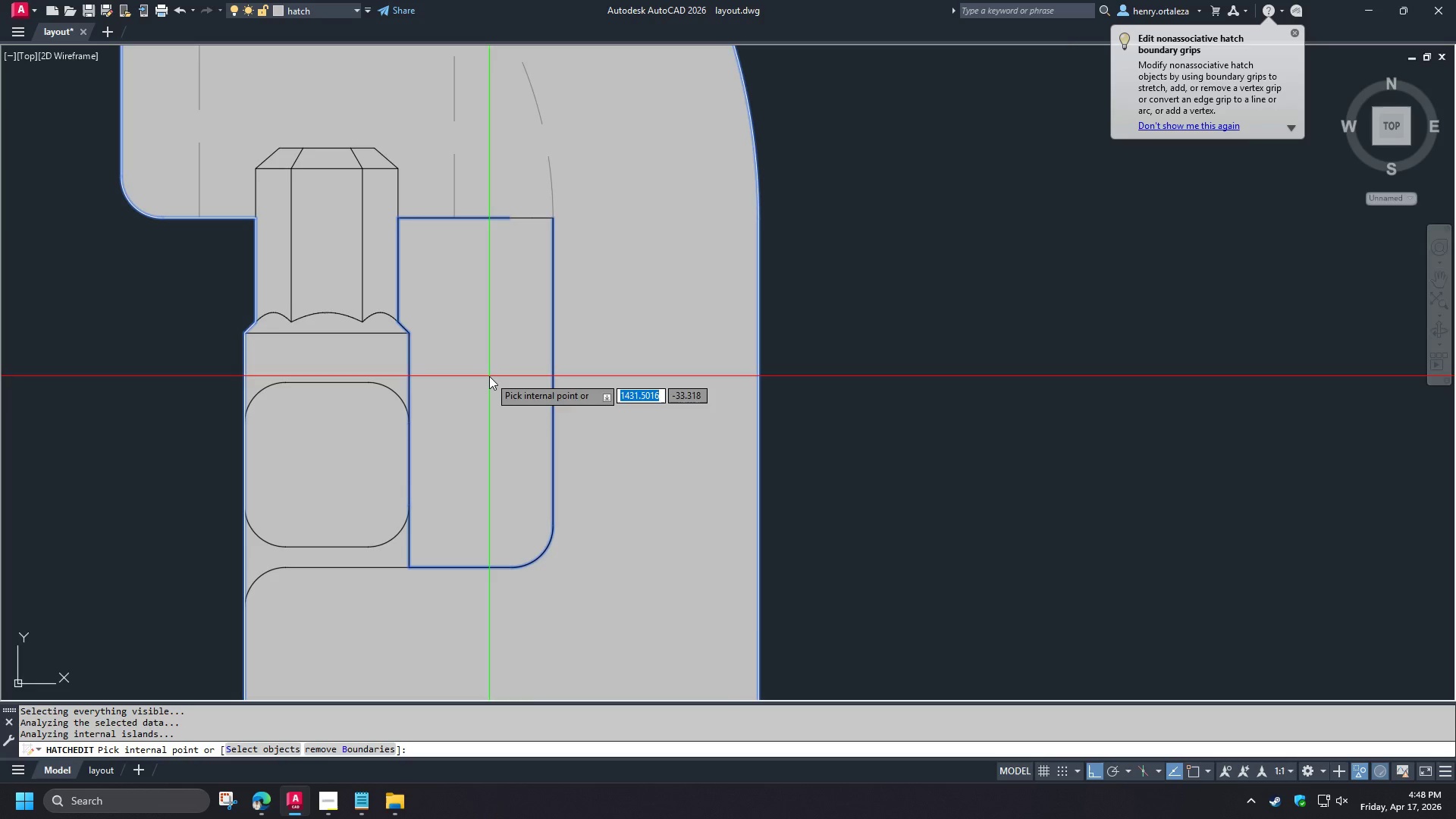 
key(Space)
 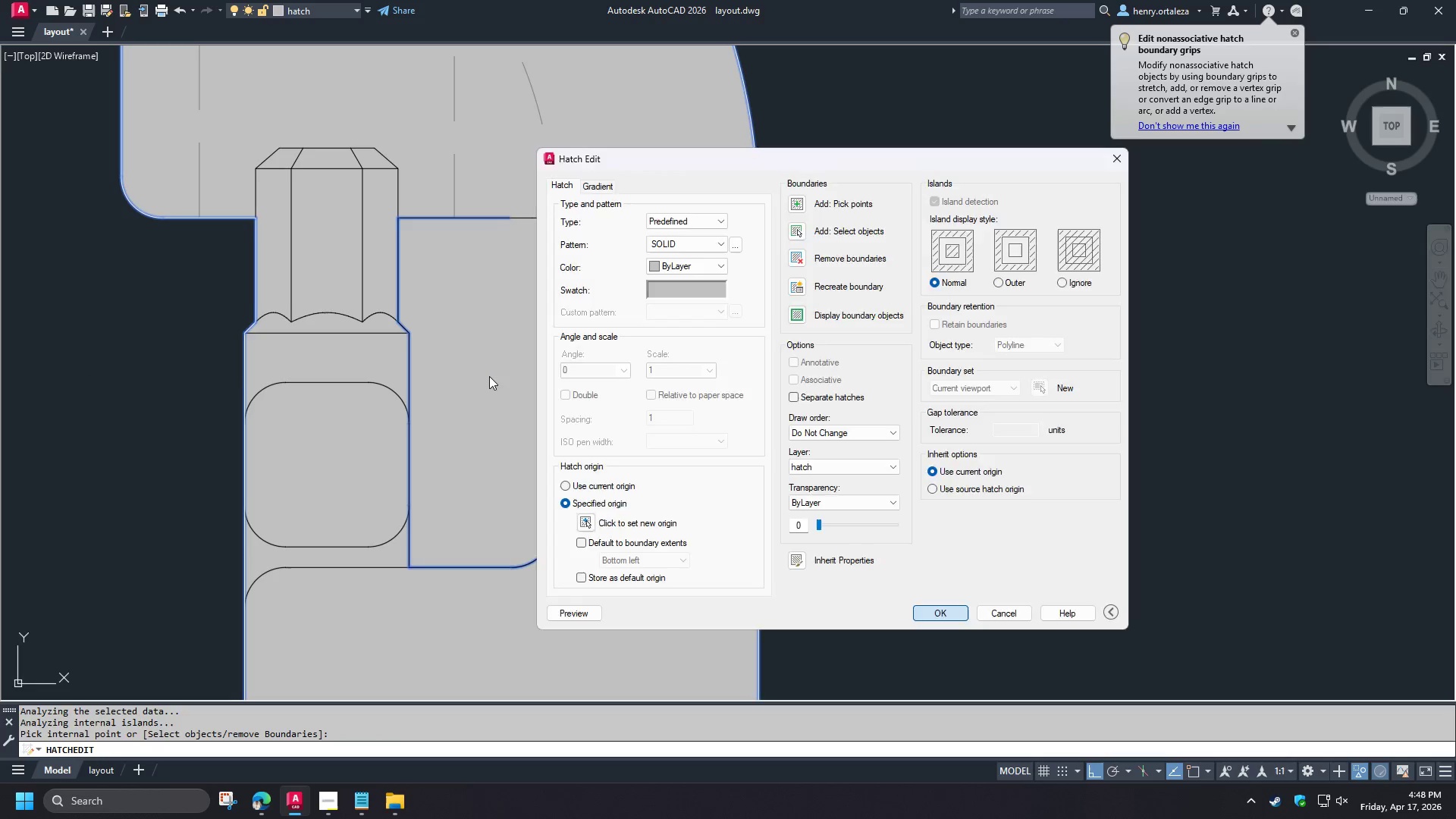 
key(Space)
 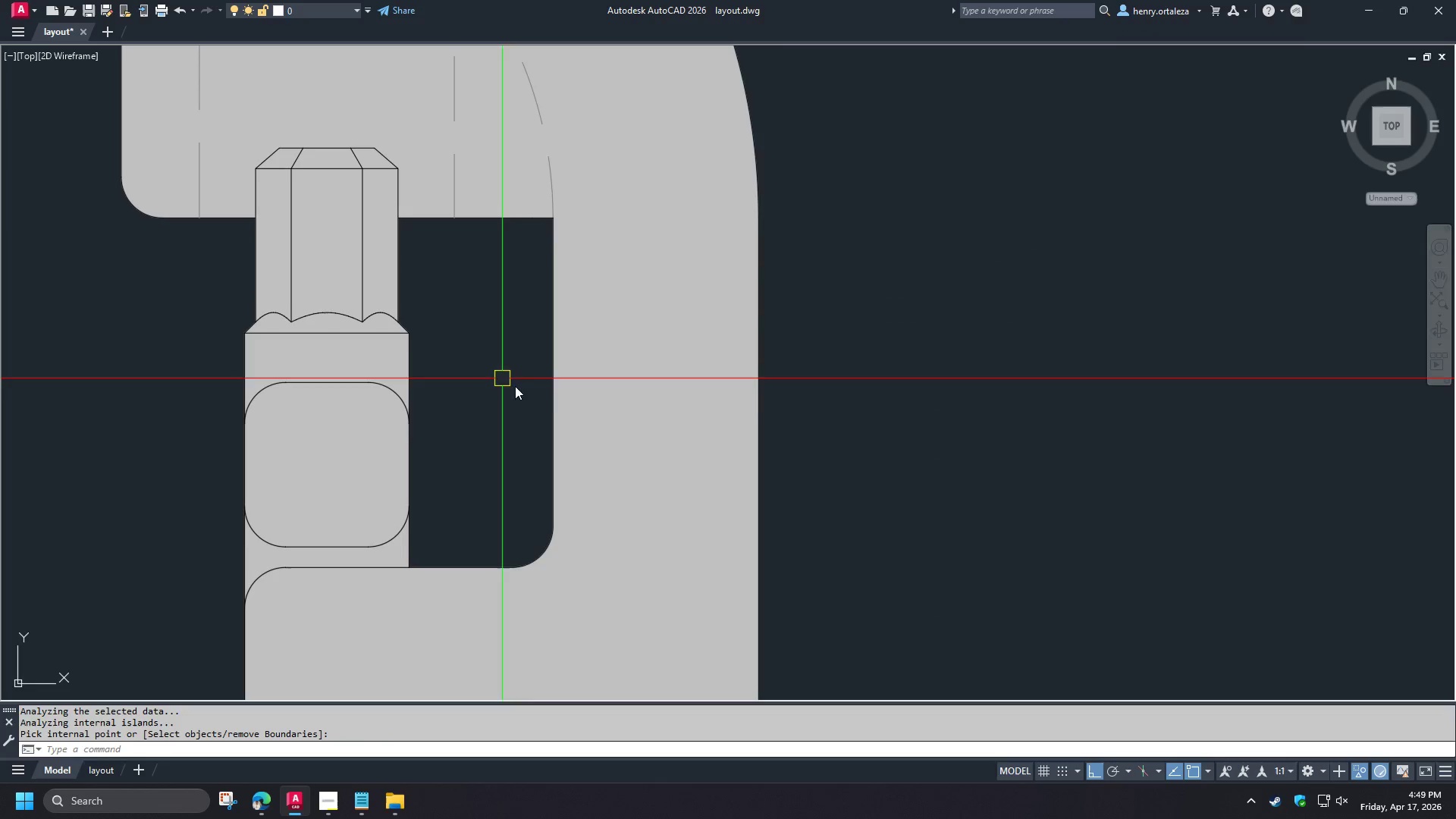 
scroll: coordinate [785, 402], scroll_direction: down, amount: 2.0
 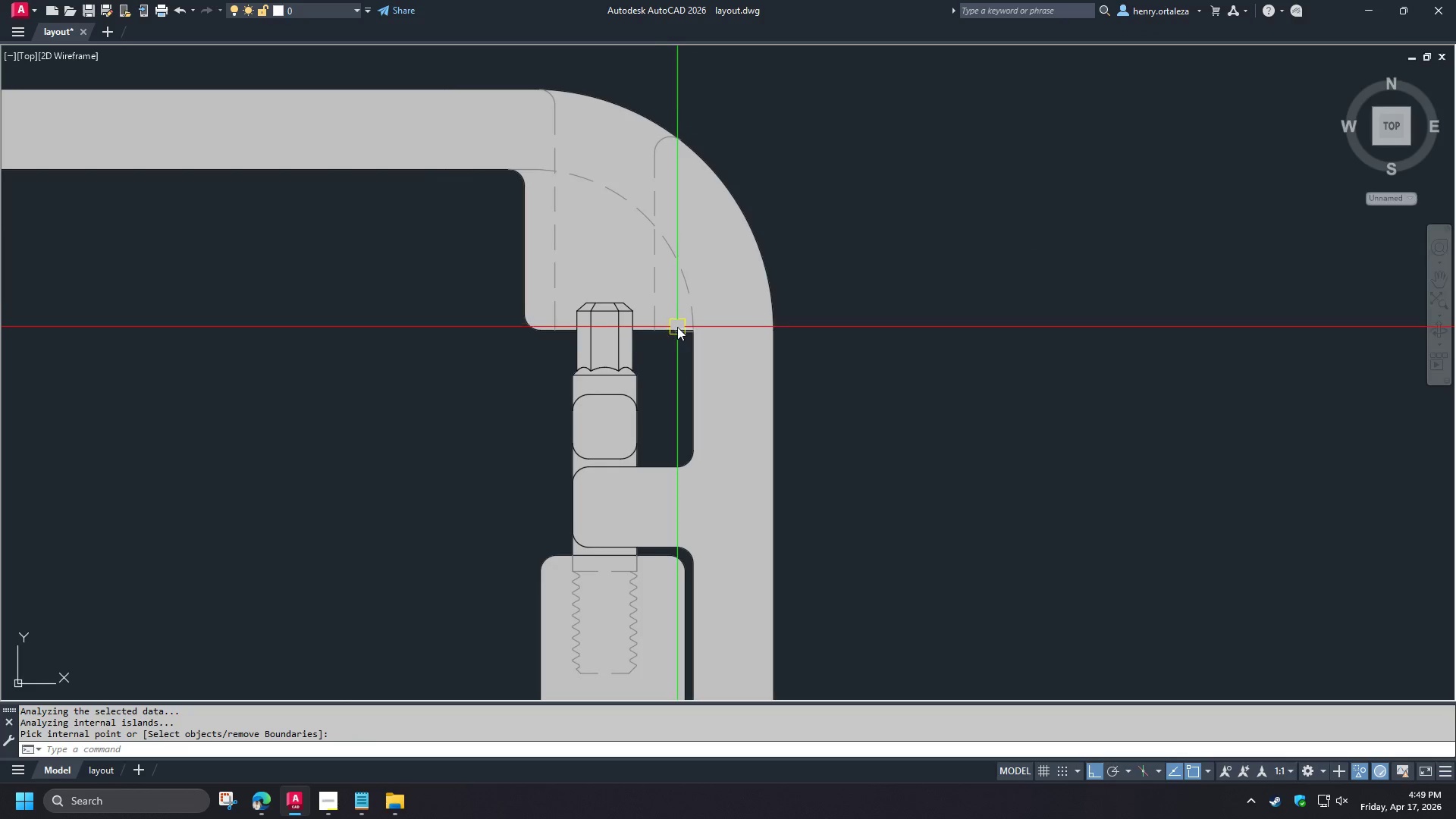 
left_click([678, 329])
 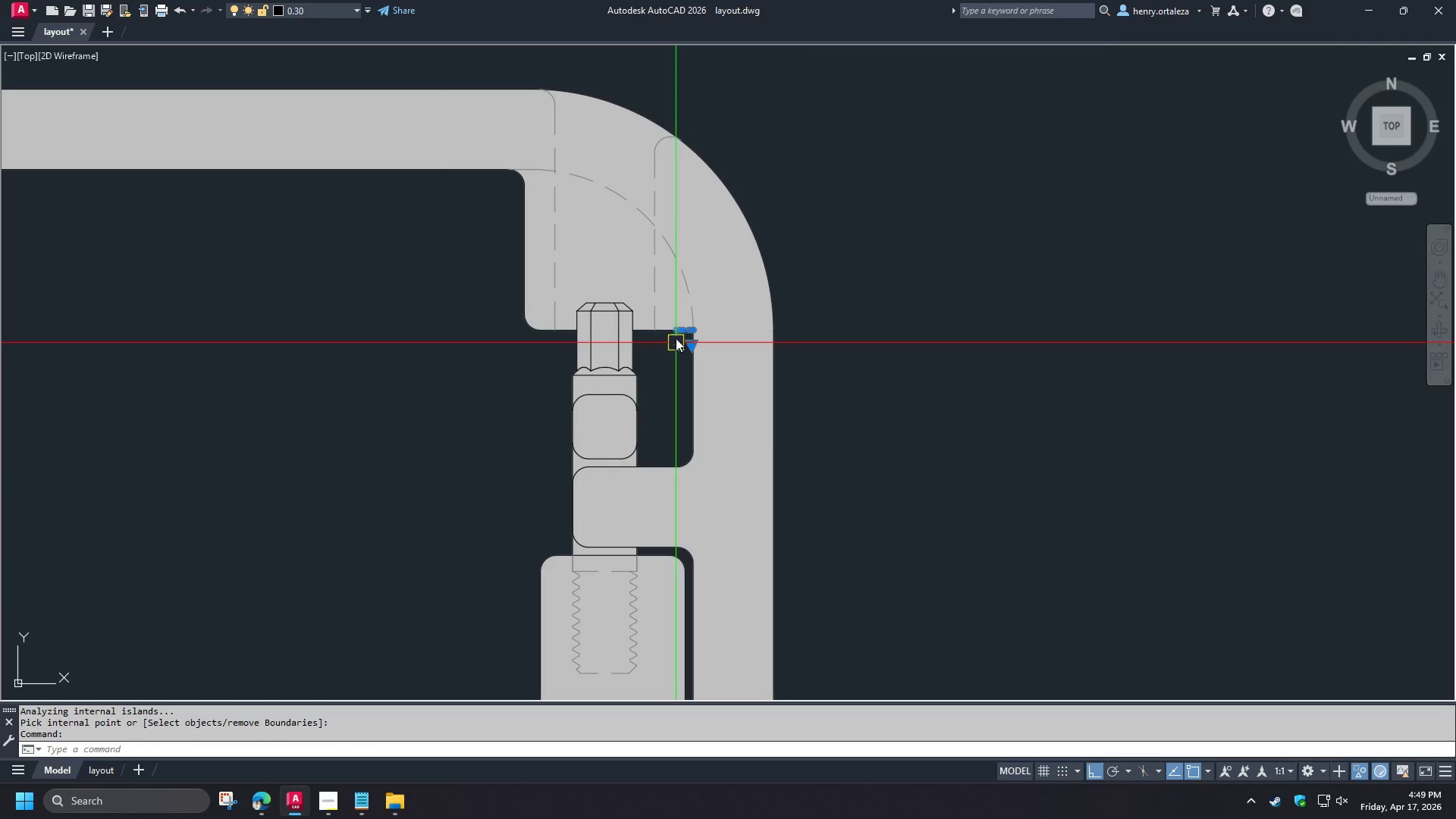 
scroll: coordinate [677, 324], scroll_direction: up, amount: 4.0
 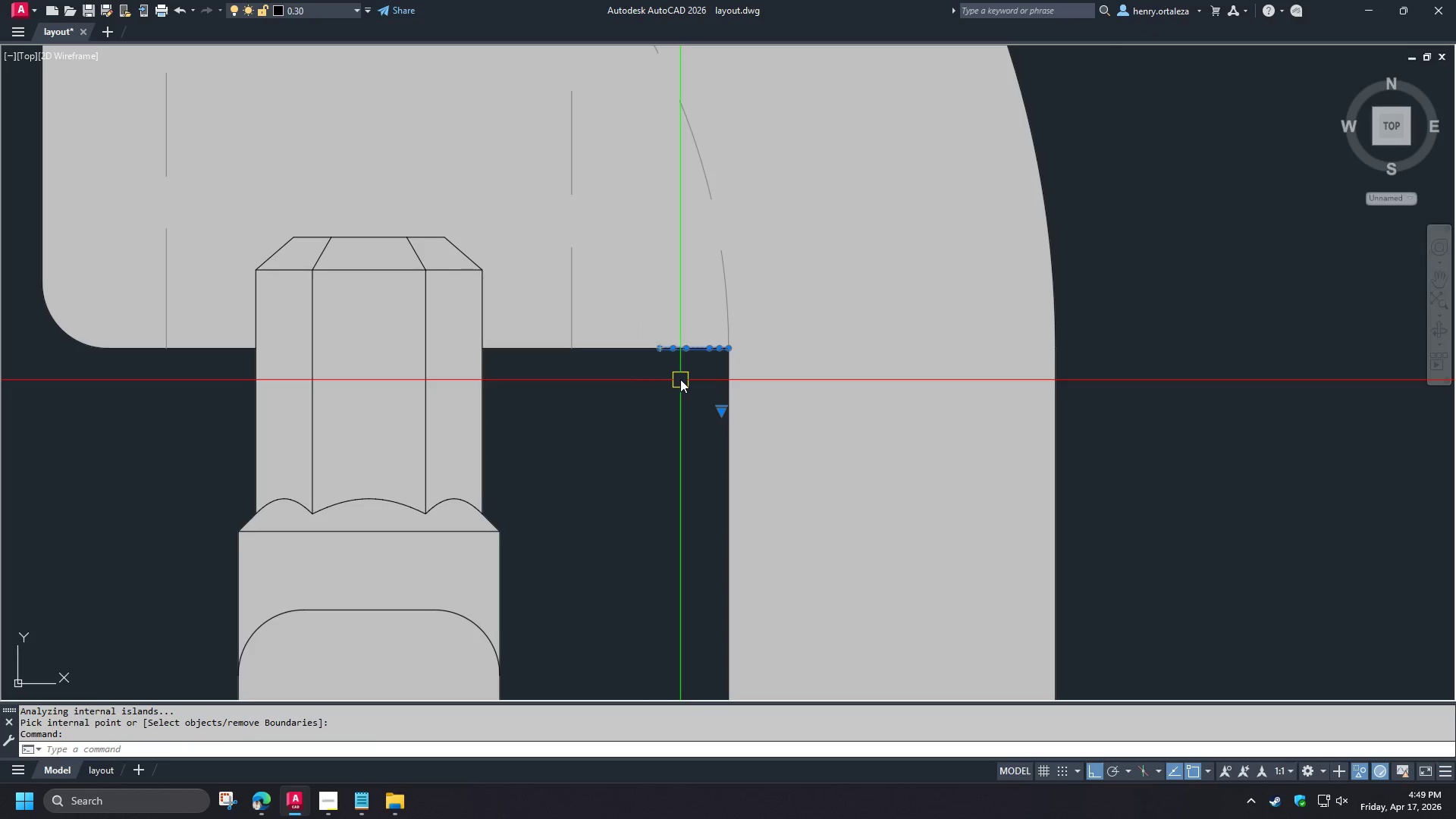 
key(E)
 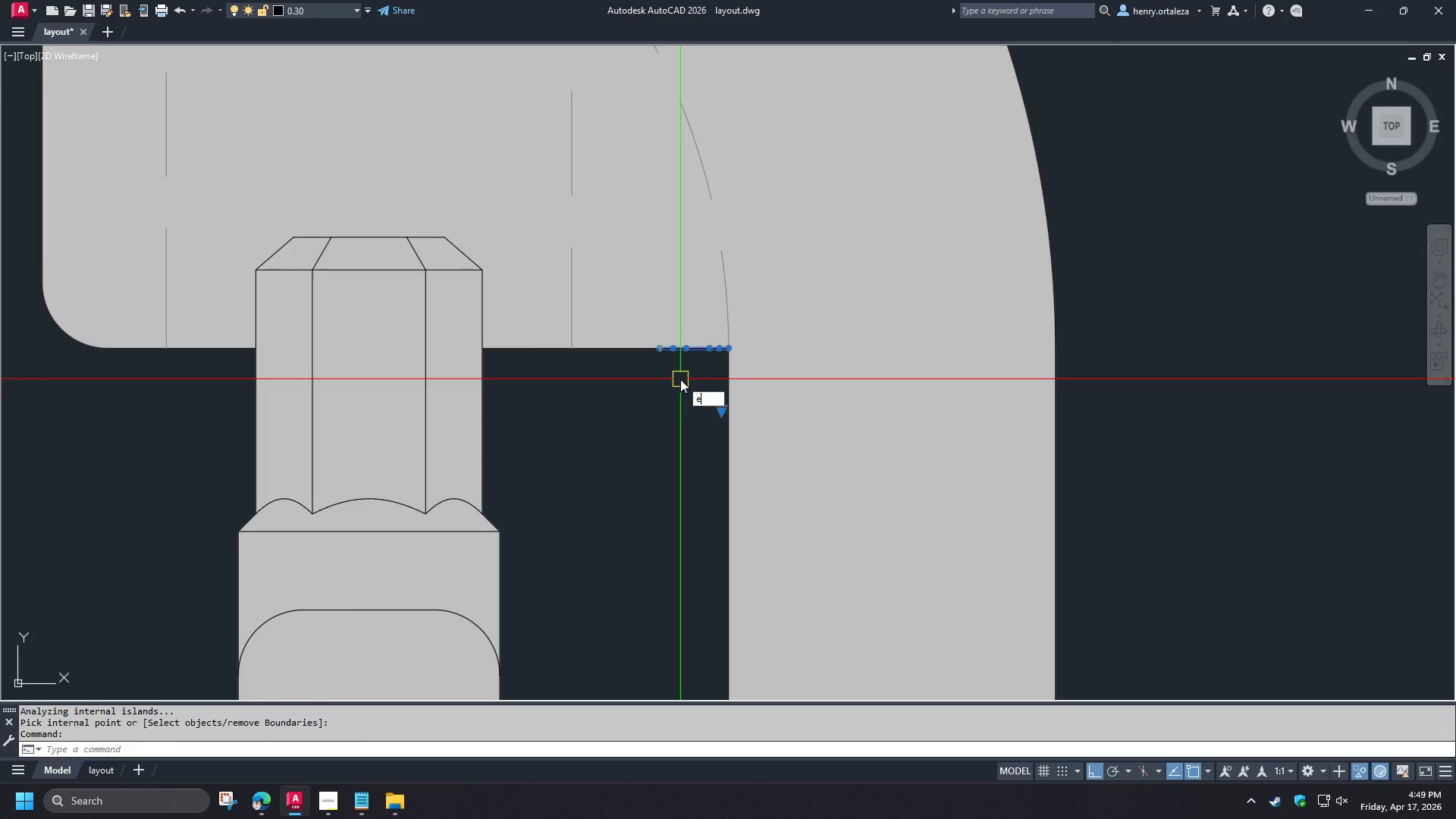 
key(Space)
 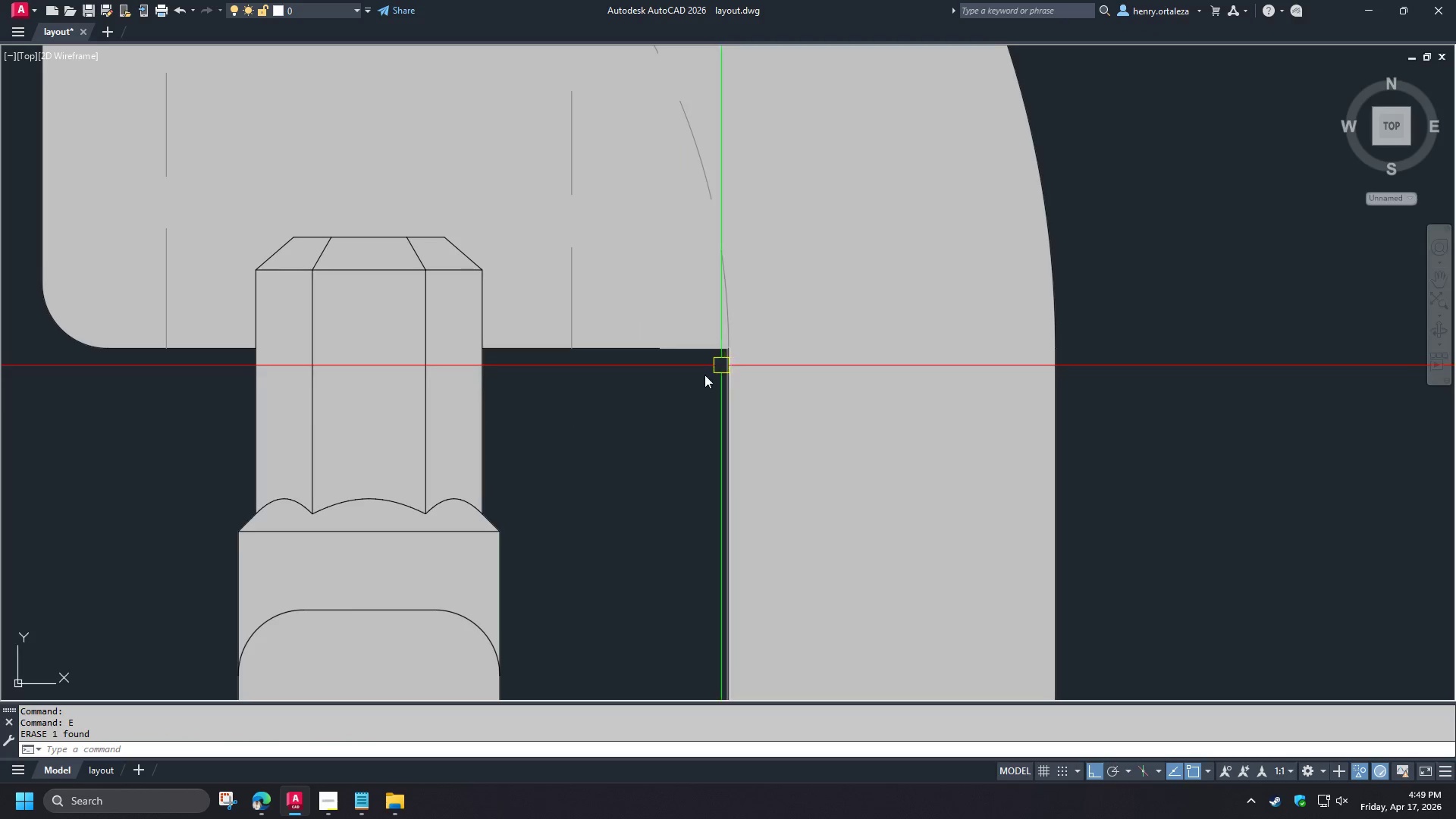 
key(F)
 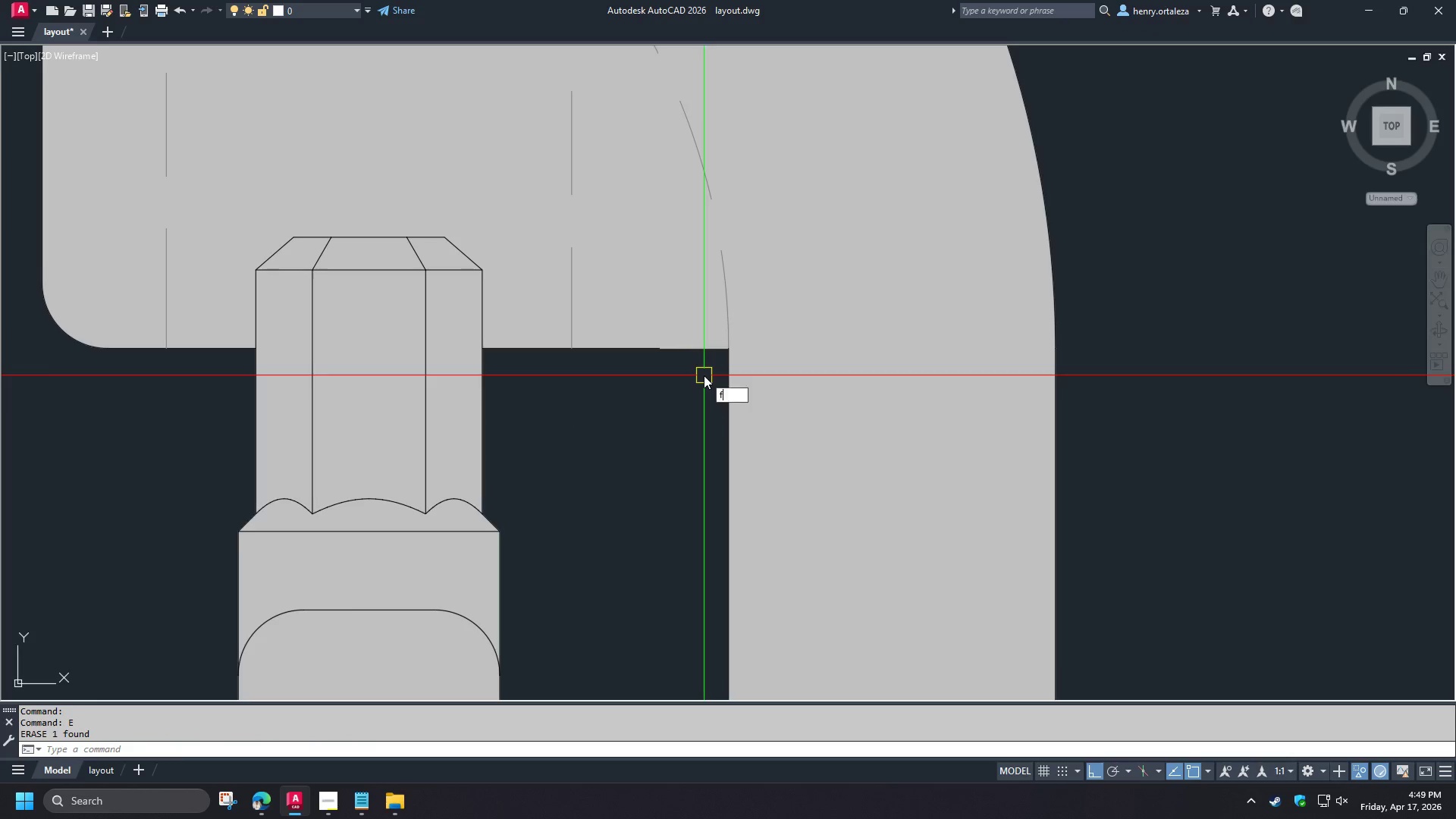 
key(Space)
 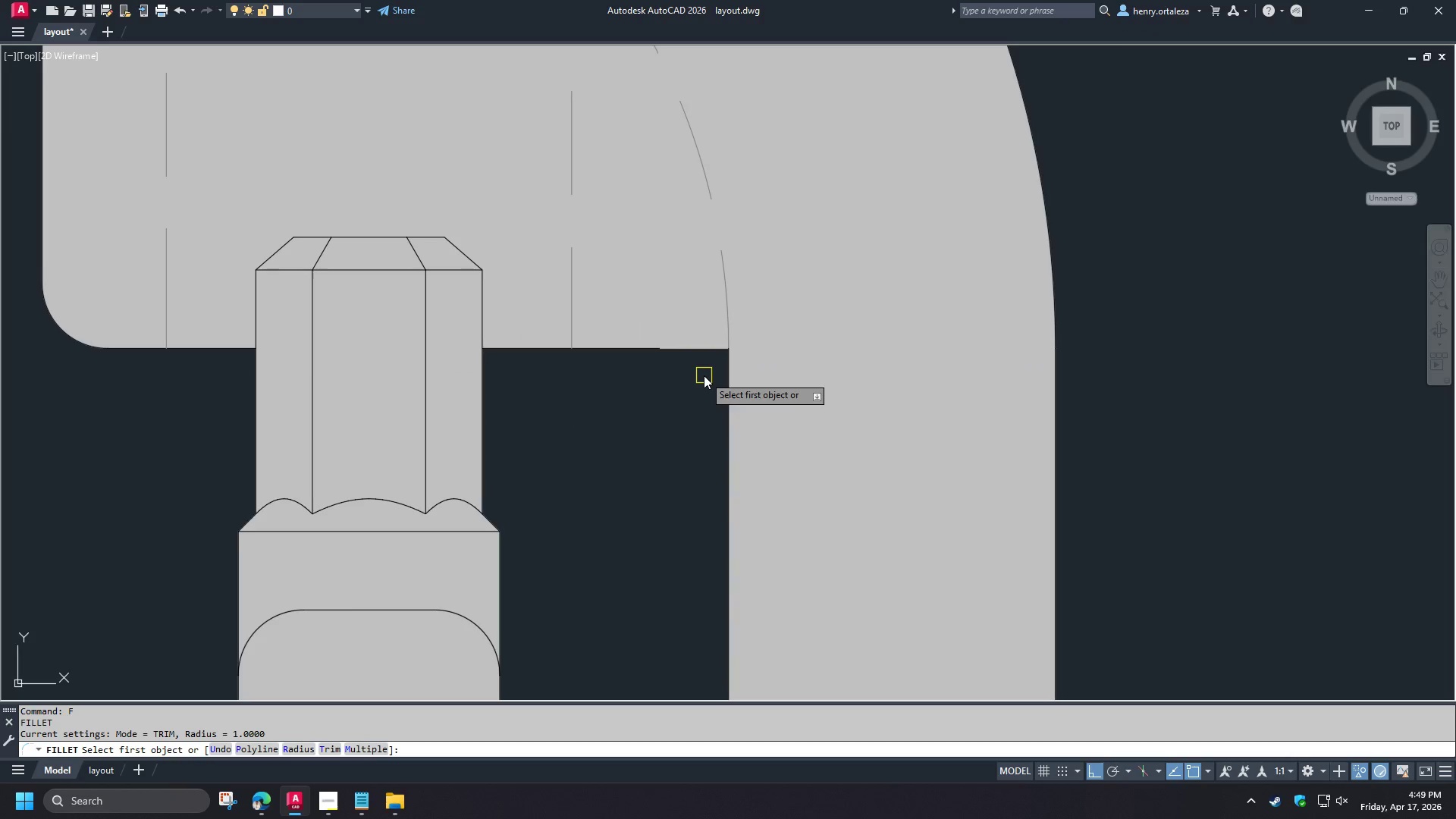 
key(R)
 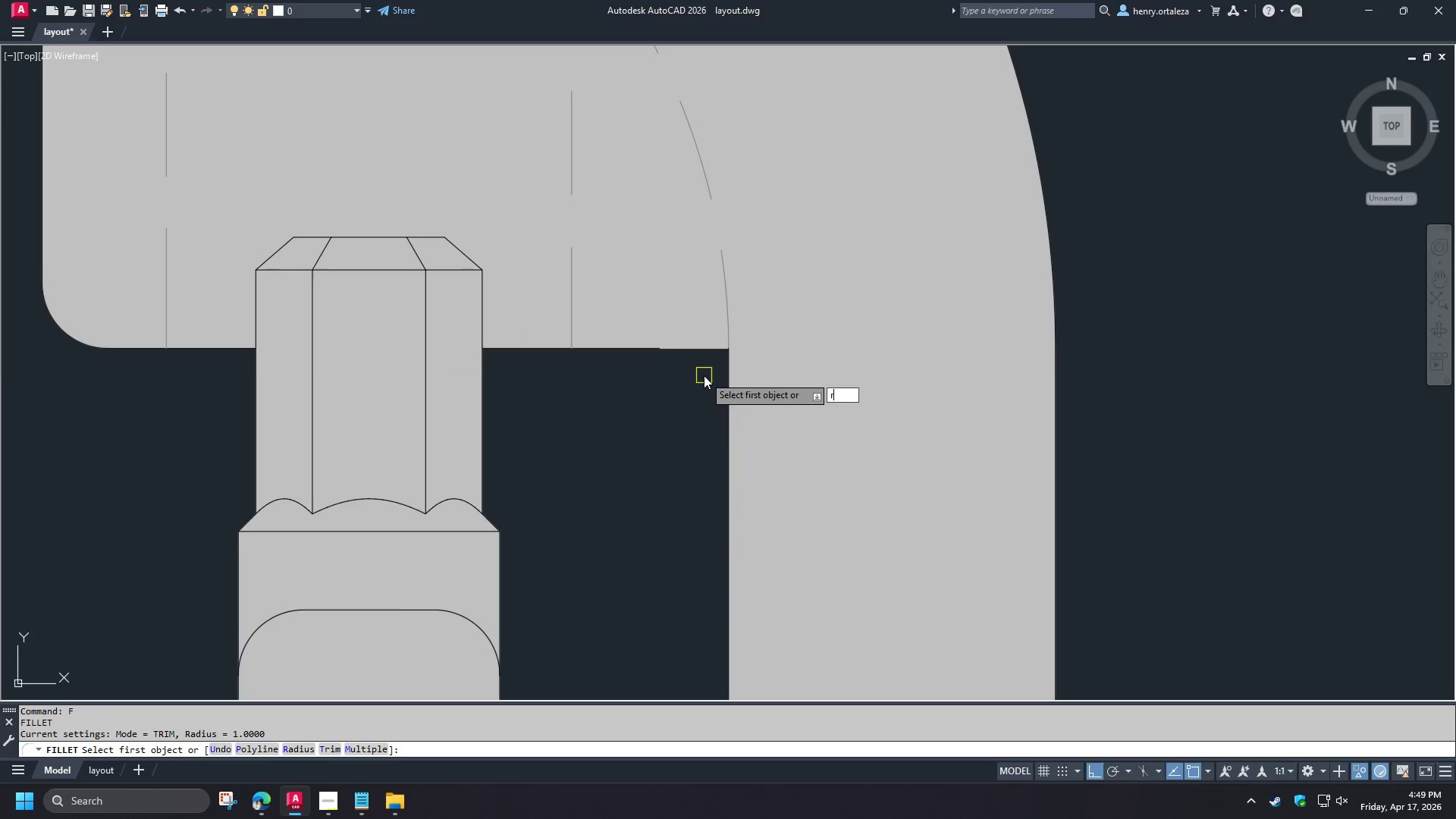 
key(Space)
 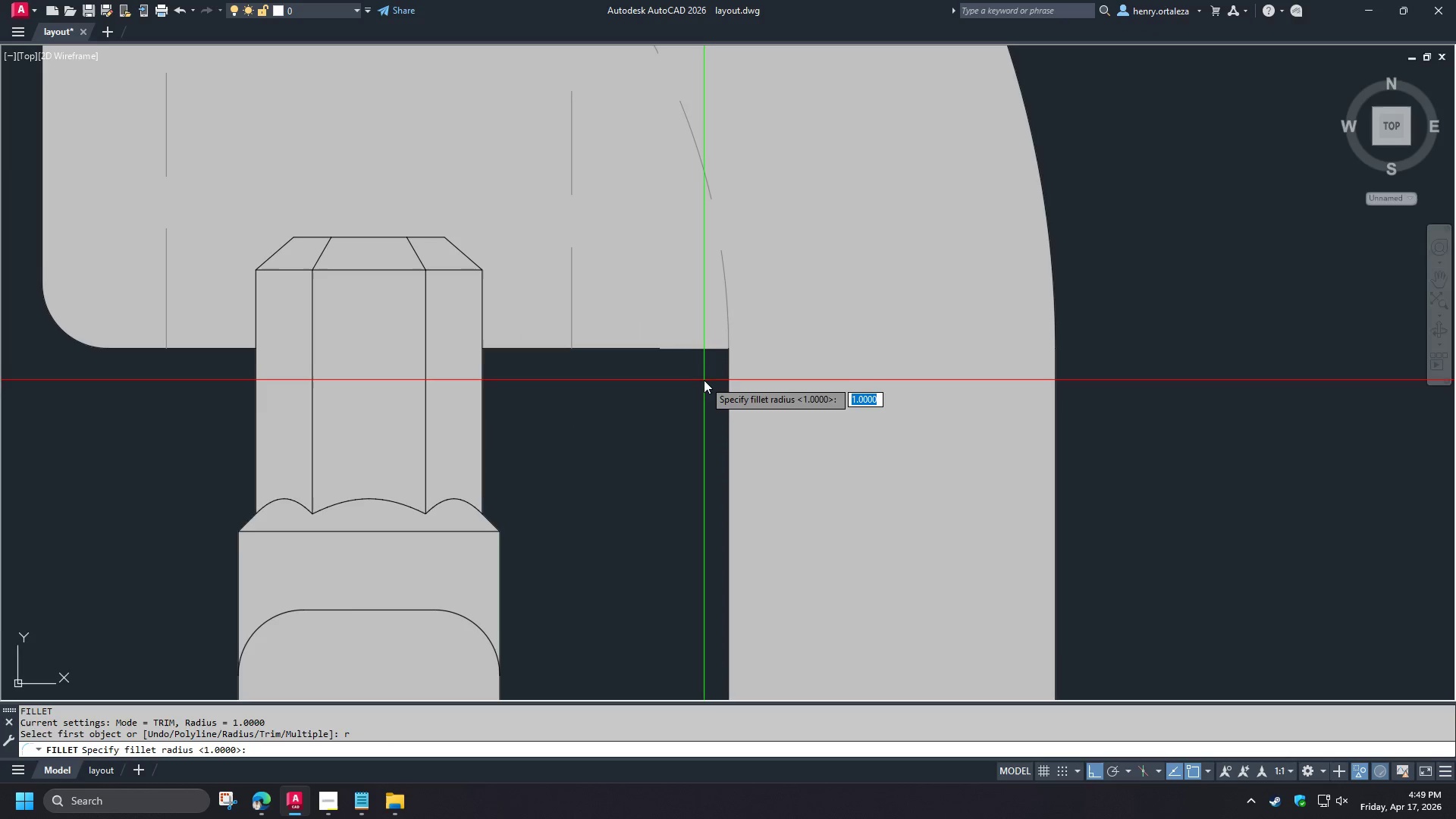 
key(0)
 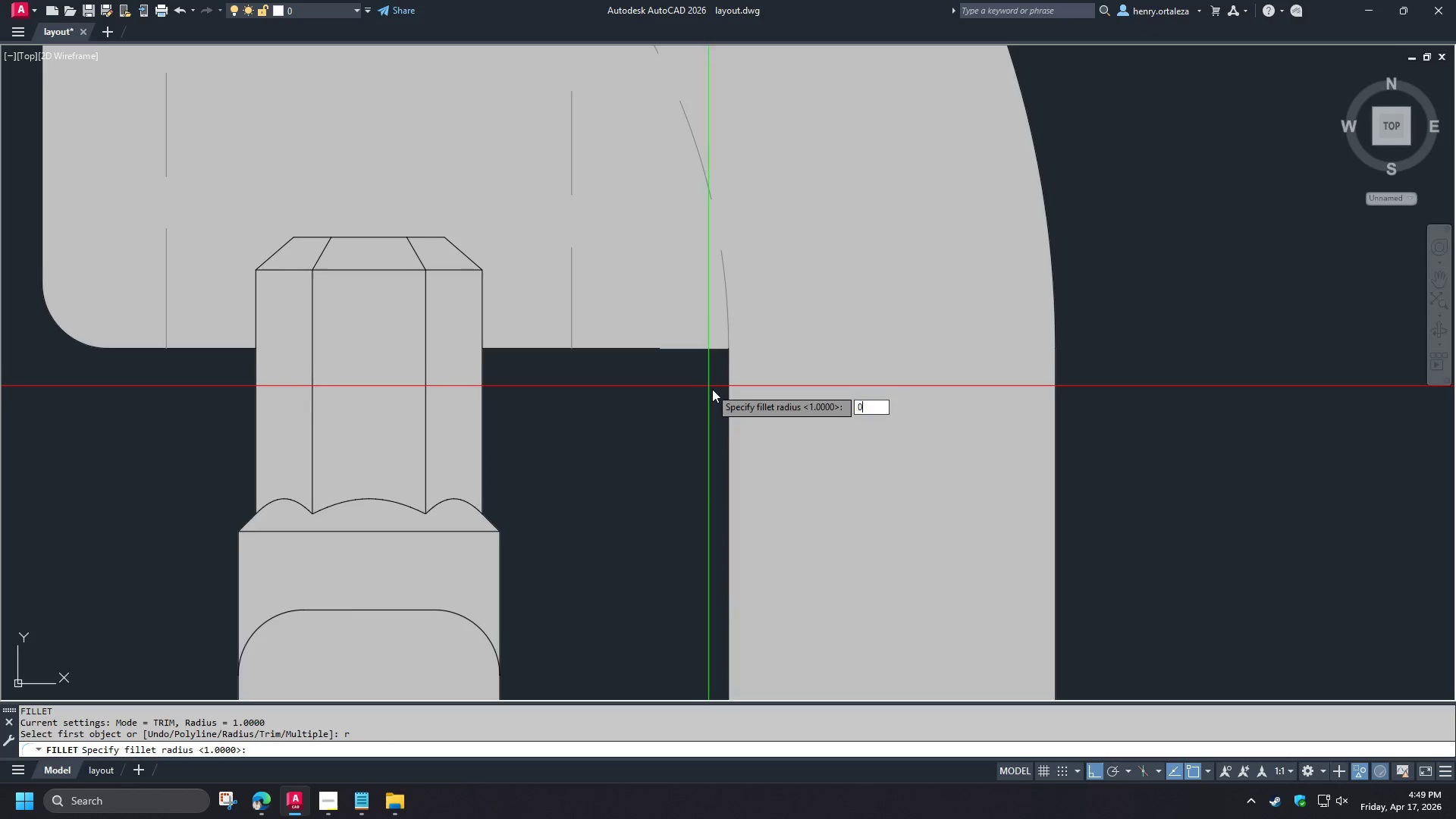 
key(Space)
 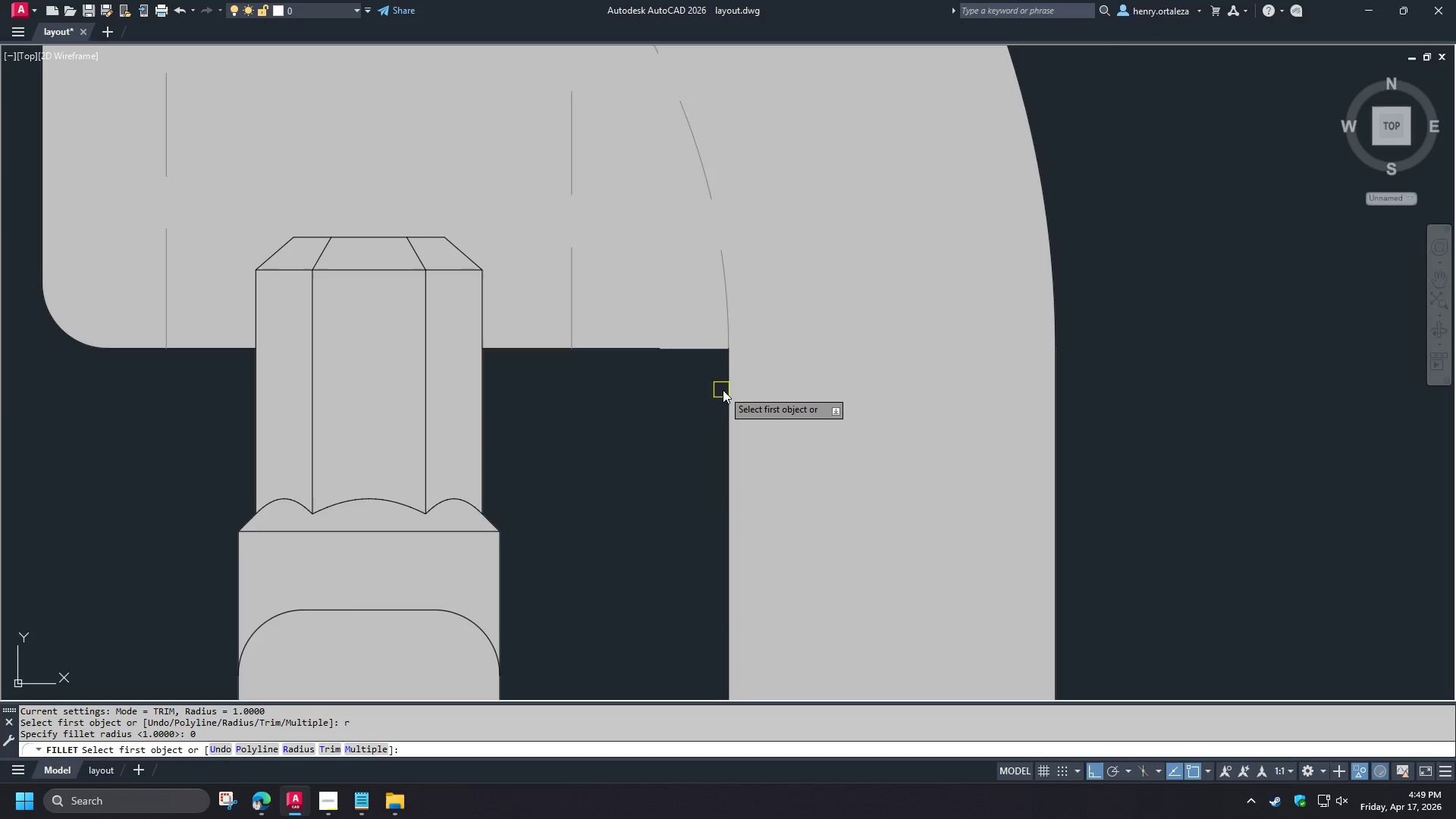 
left_click([723, 390])
 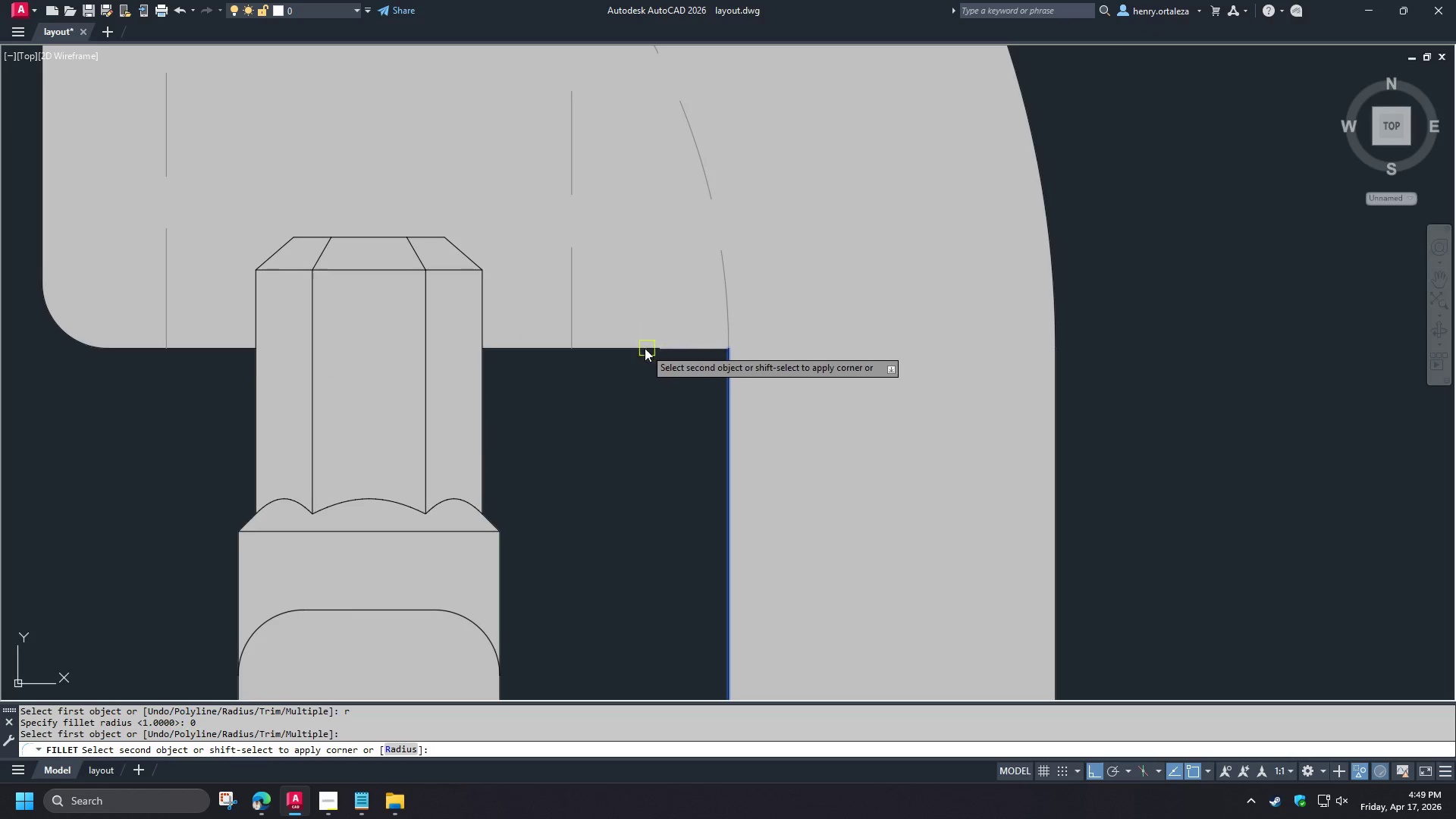 
left_click([645, 348])
 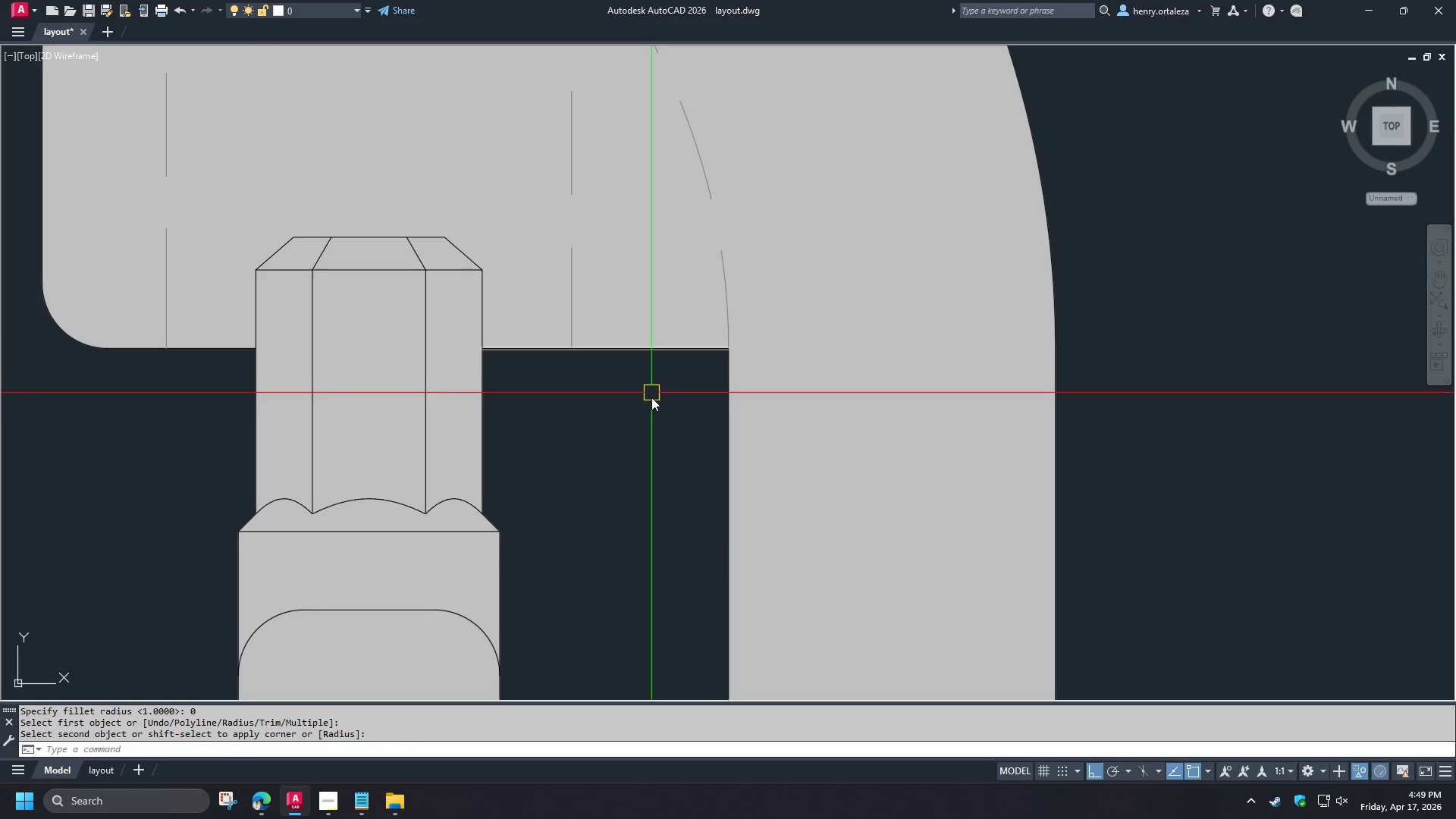 
scroll: coordinate [500, 414], scroll_direction: down, amount: 7.0
 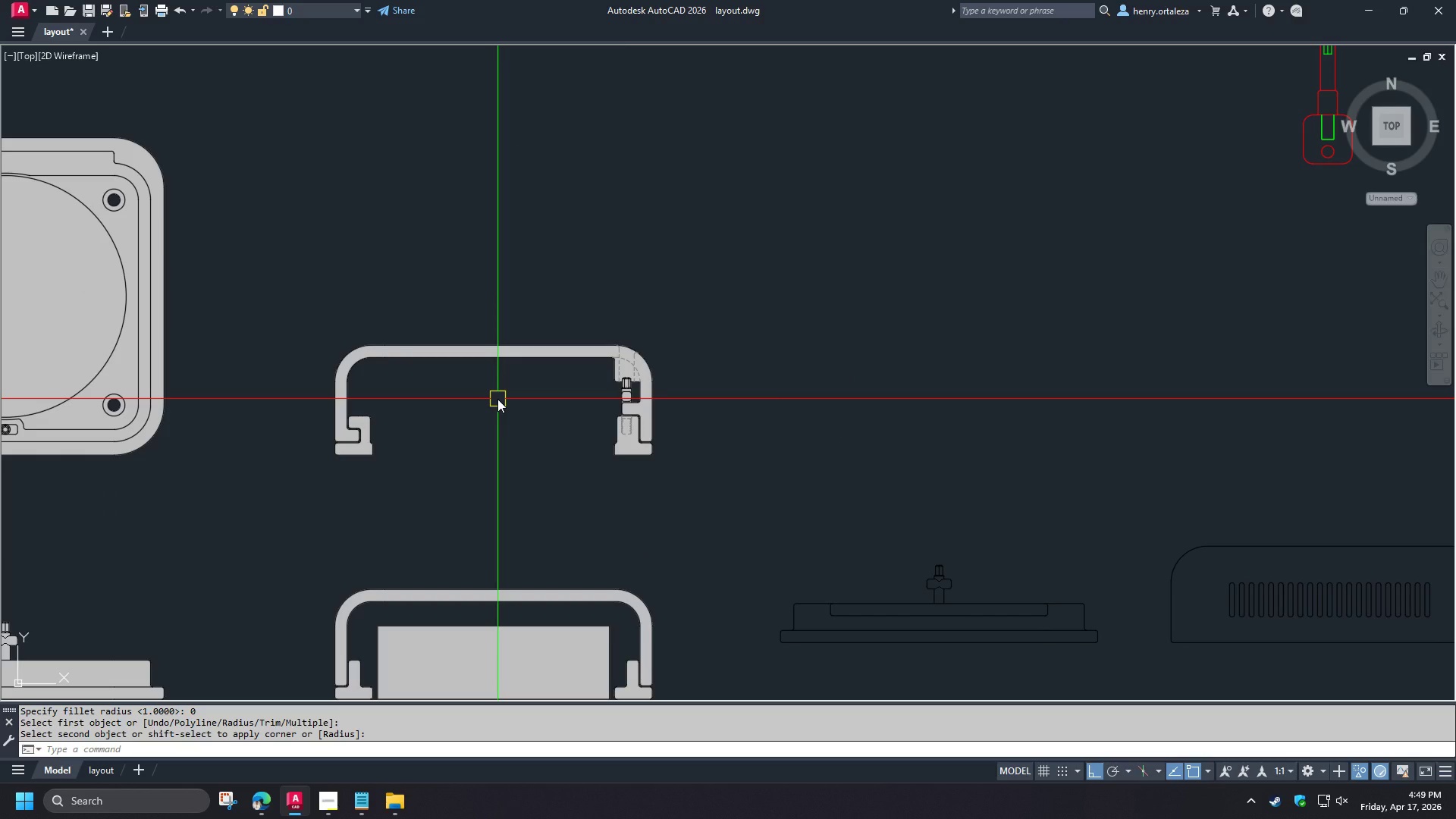 
key(R)
 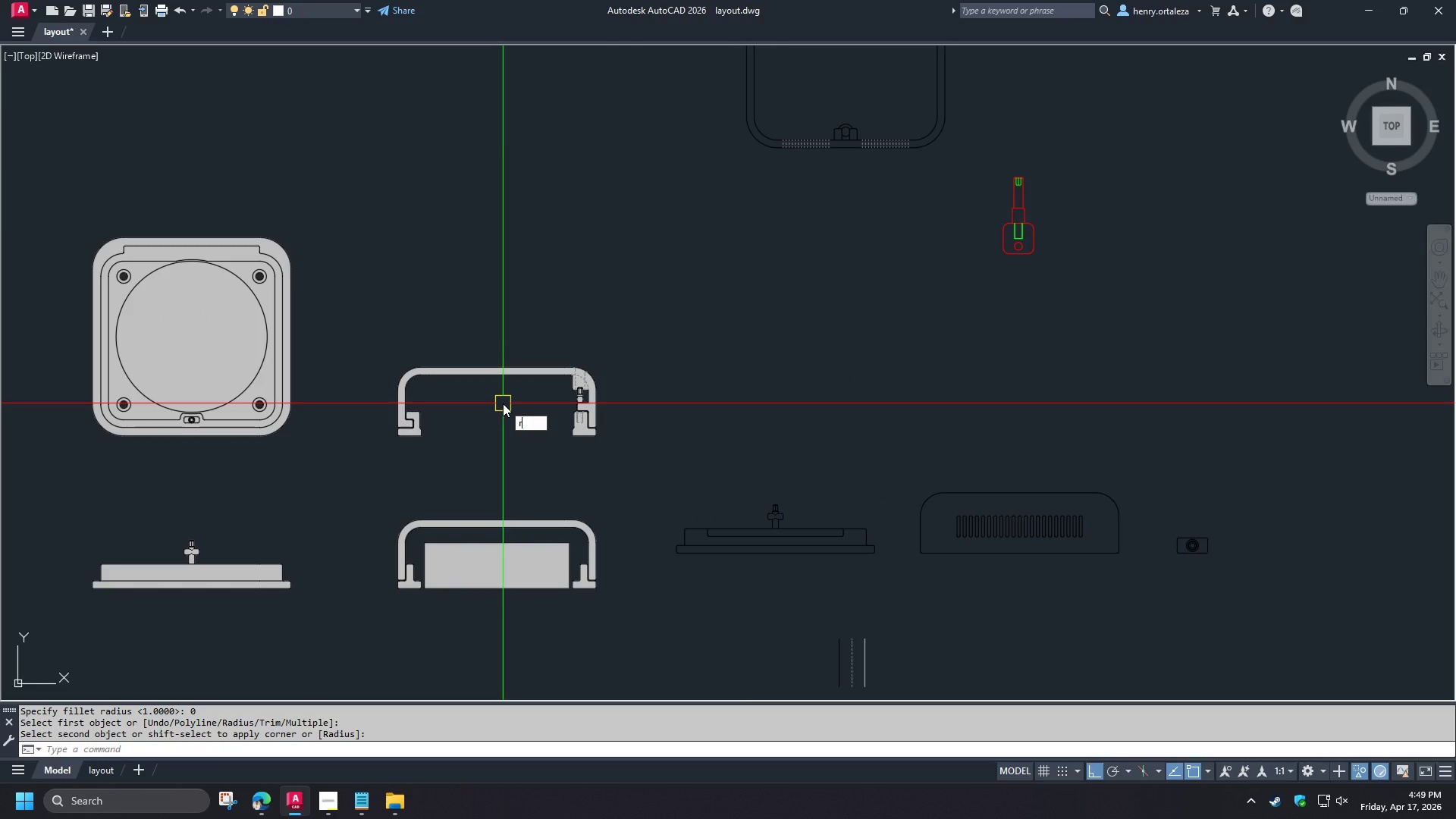 
scroll: coordinate [502, 403], scroll_direction: down, amount: 1.0
 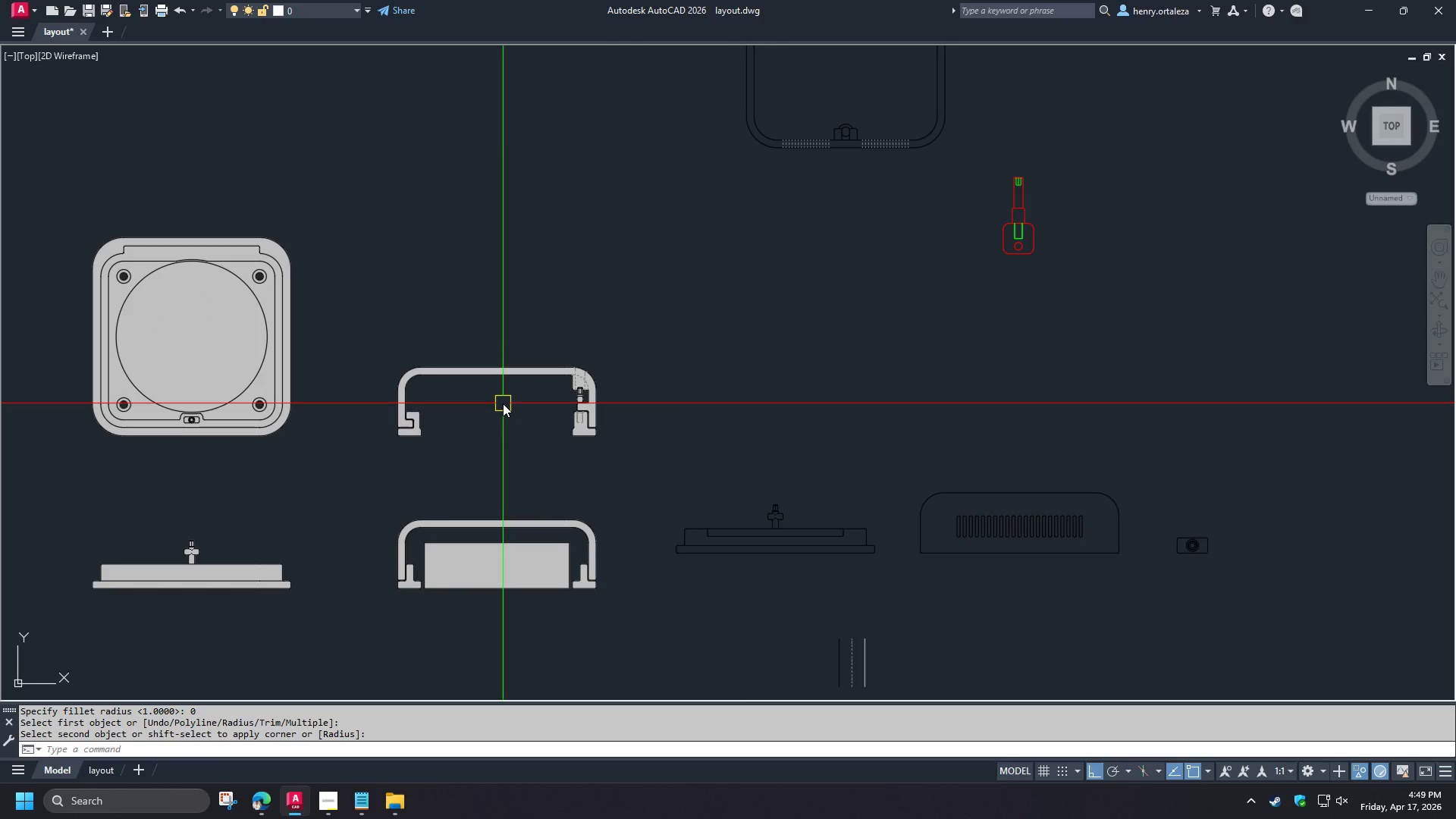 
key(E)
 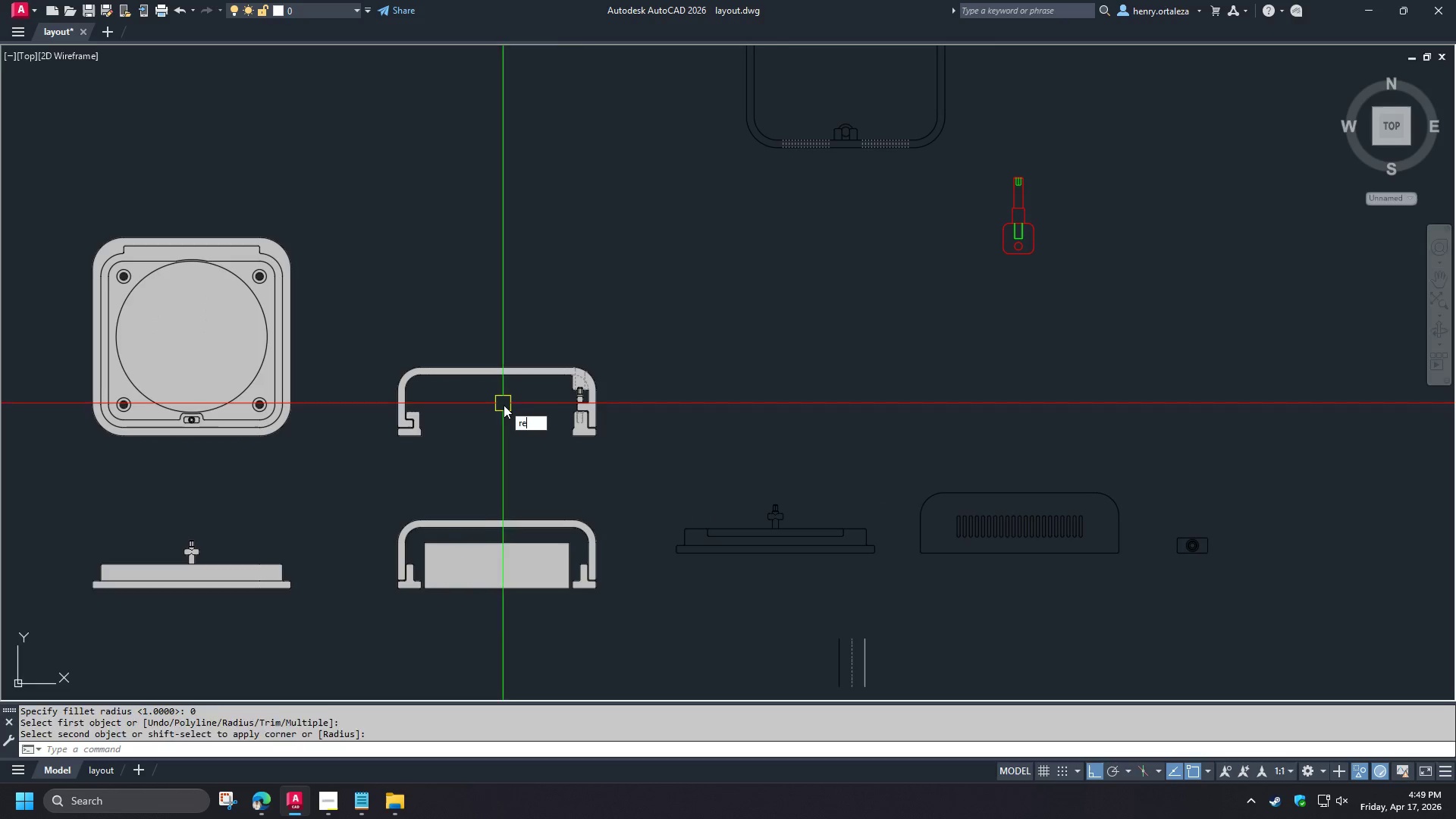 
key(Space)
 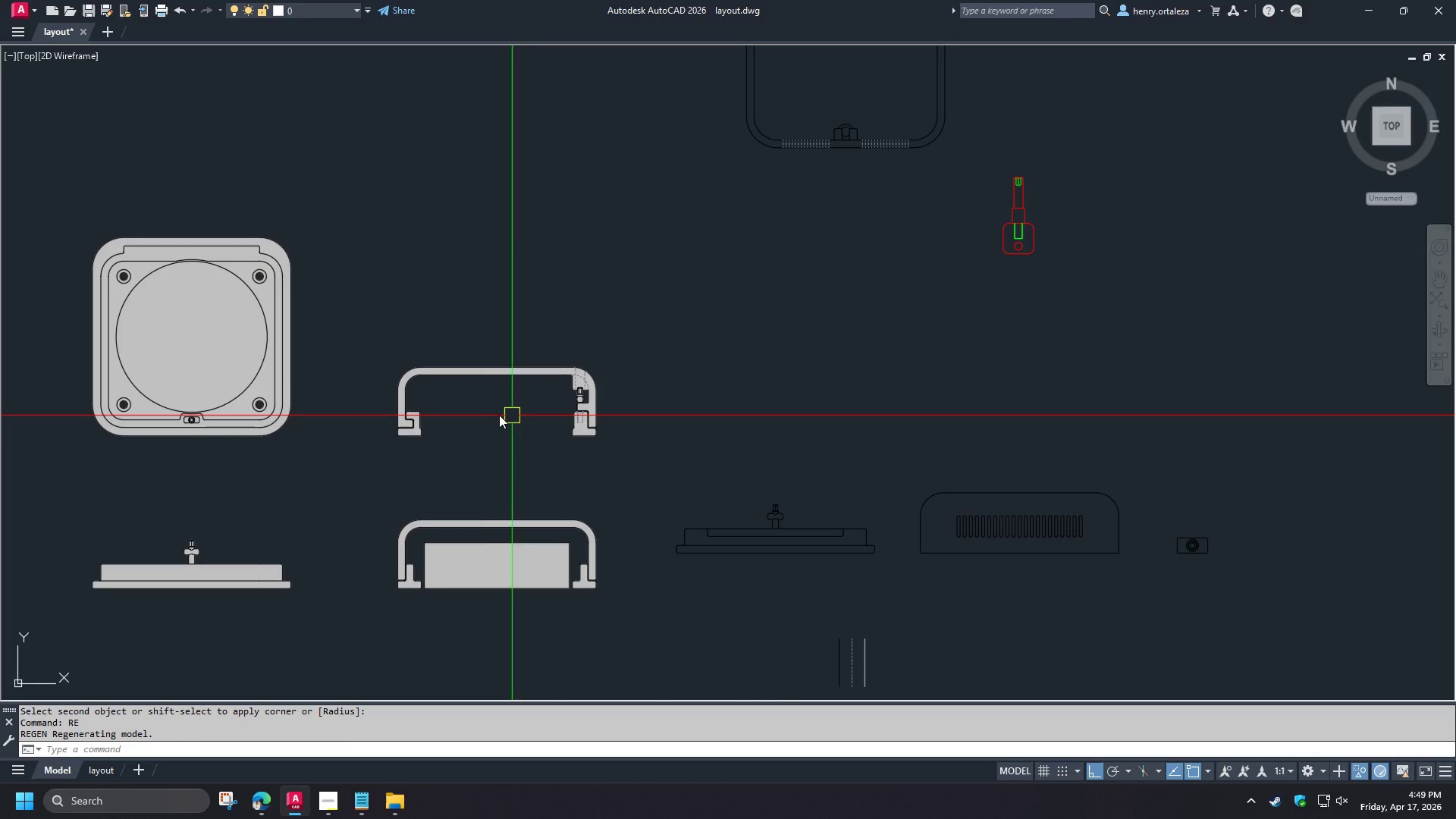 
scroll: coordinate [463, 407], scroll_direction: up, amount: 2.0
 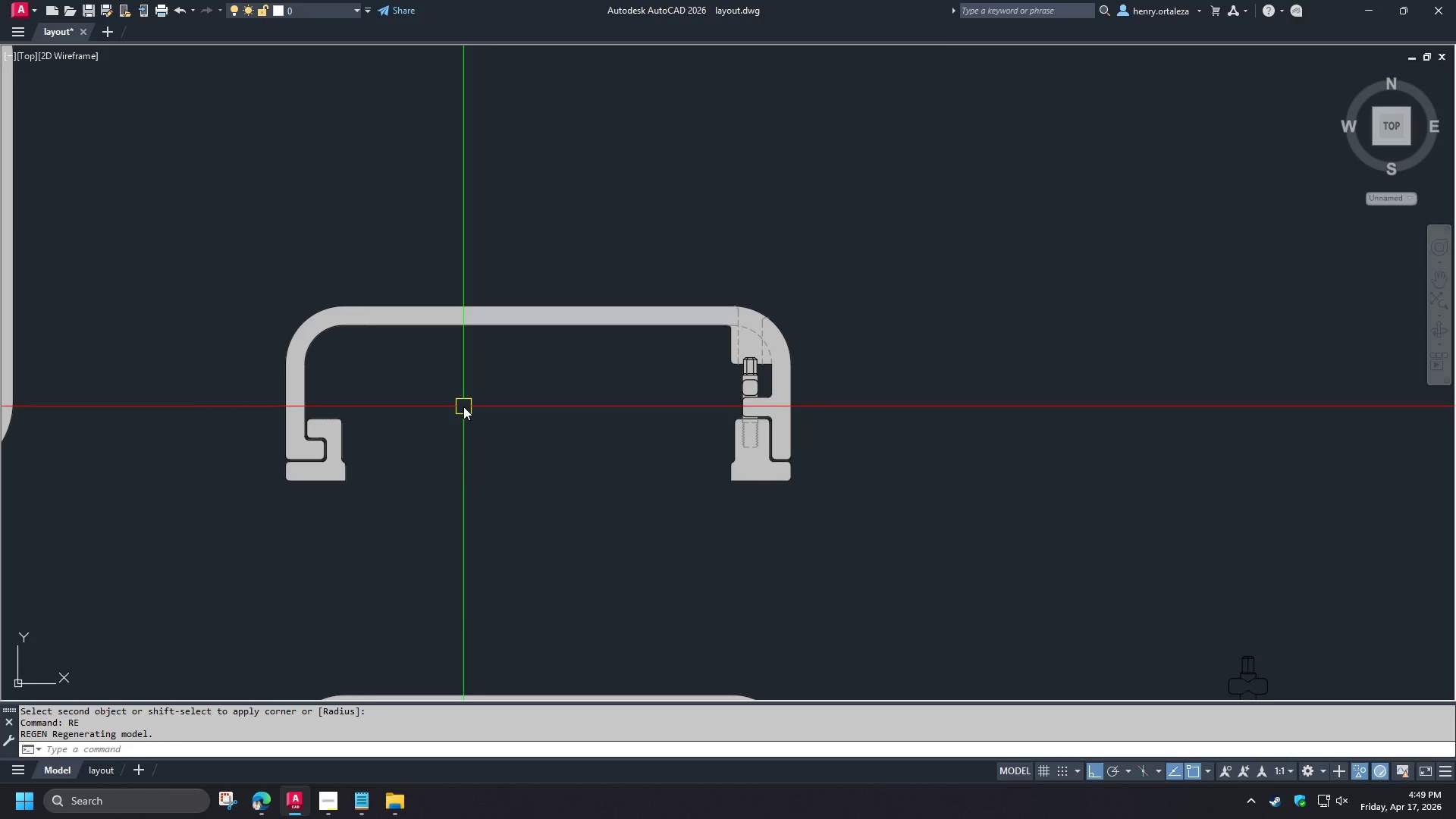 
wait(9.36)
 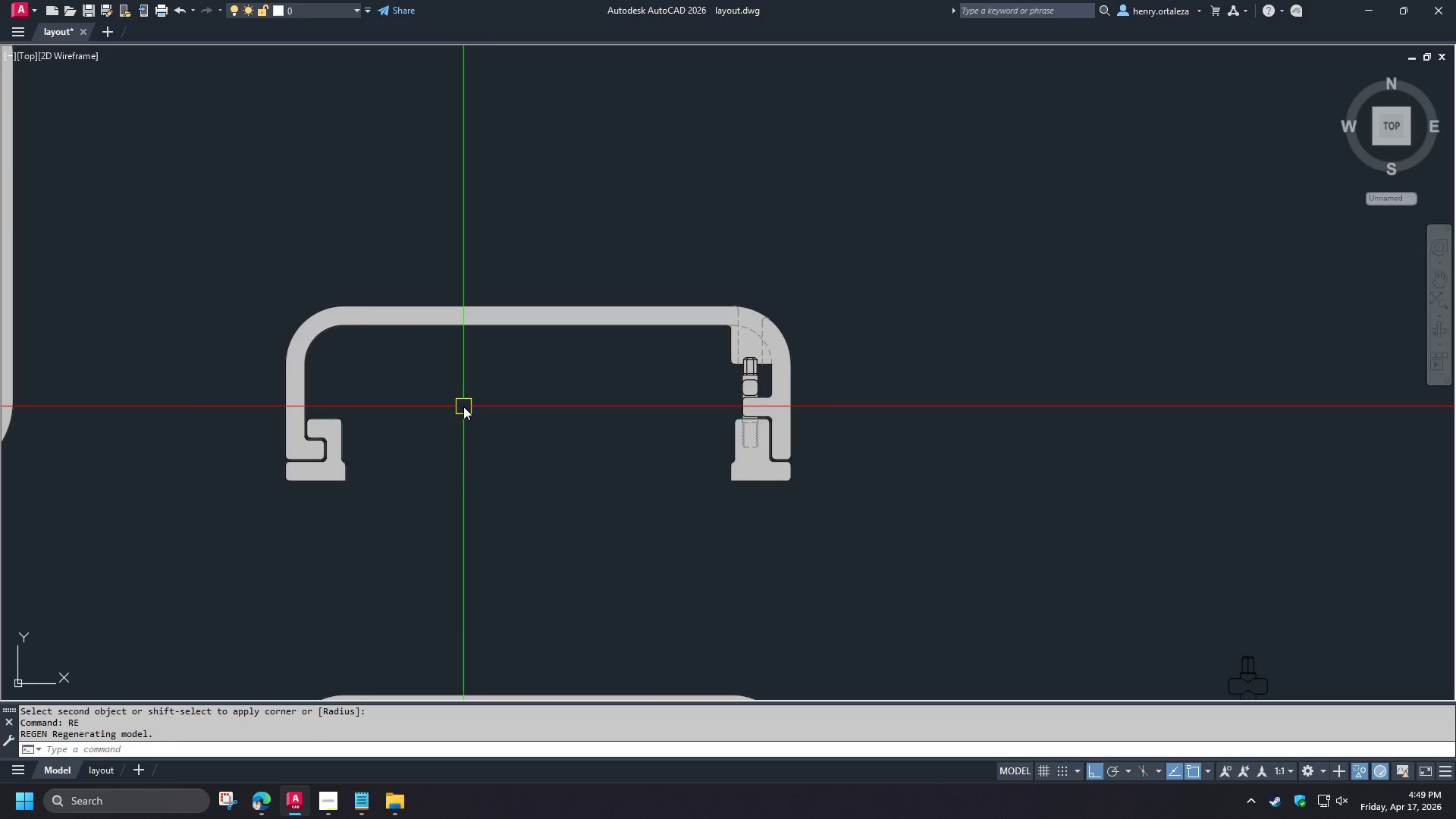 
scroll: coordinate [465, 406], scroll_direction: down, amount: 2.0
 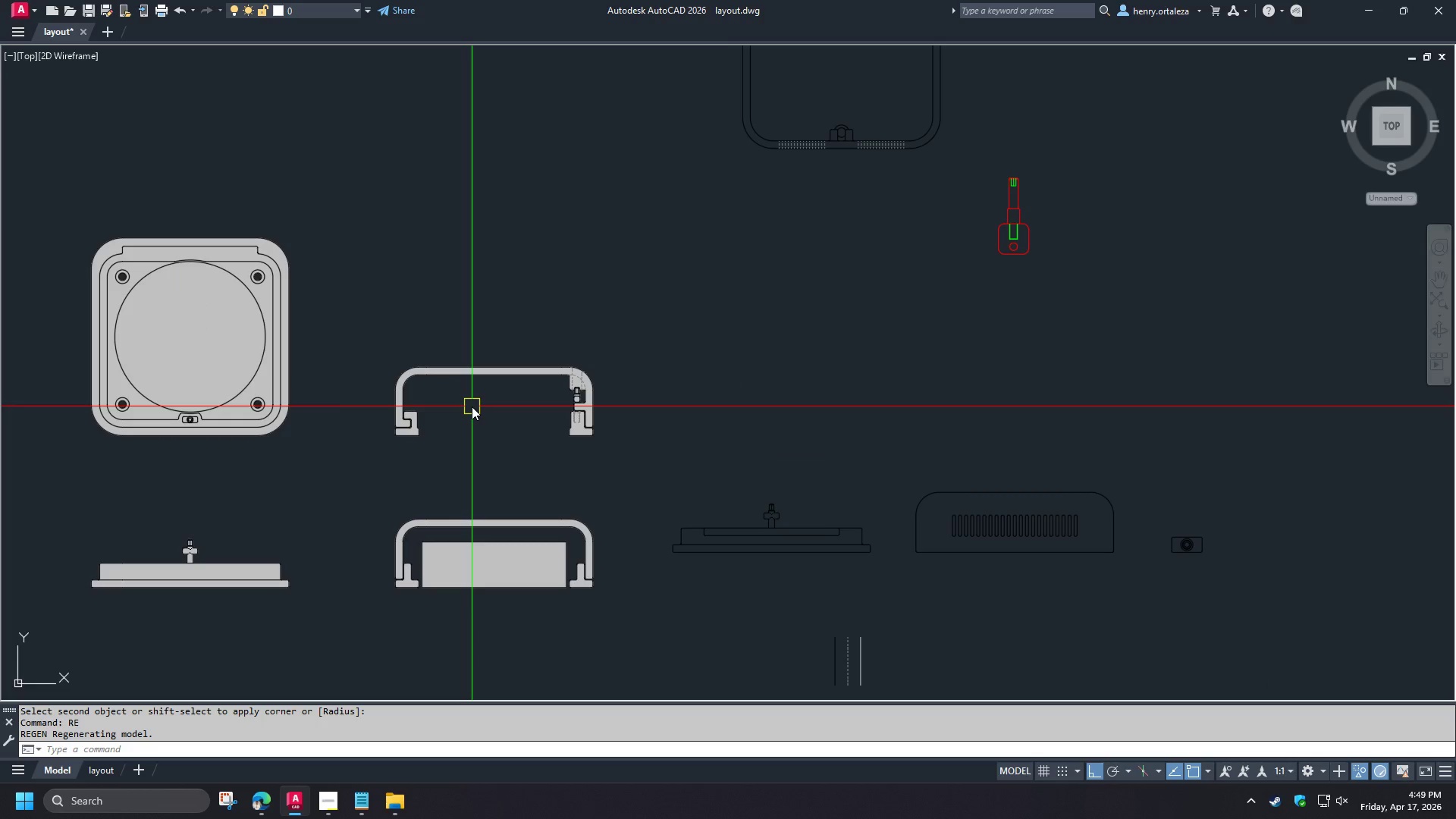 
scroll: coordinate [472, 406], scroll_direction: up, amount: 2.0
 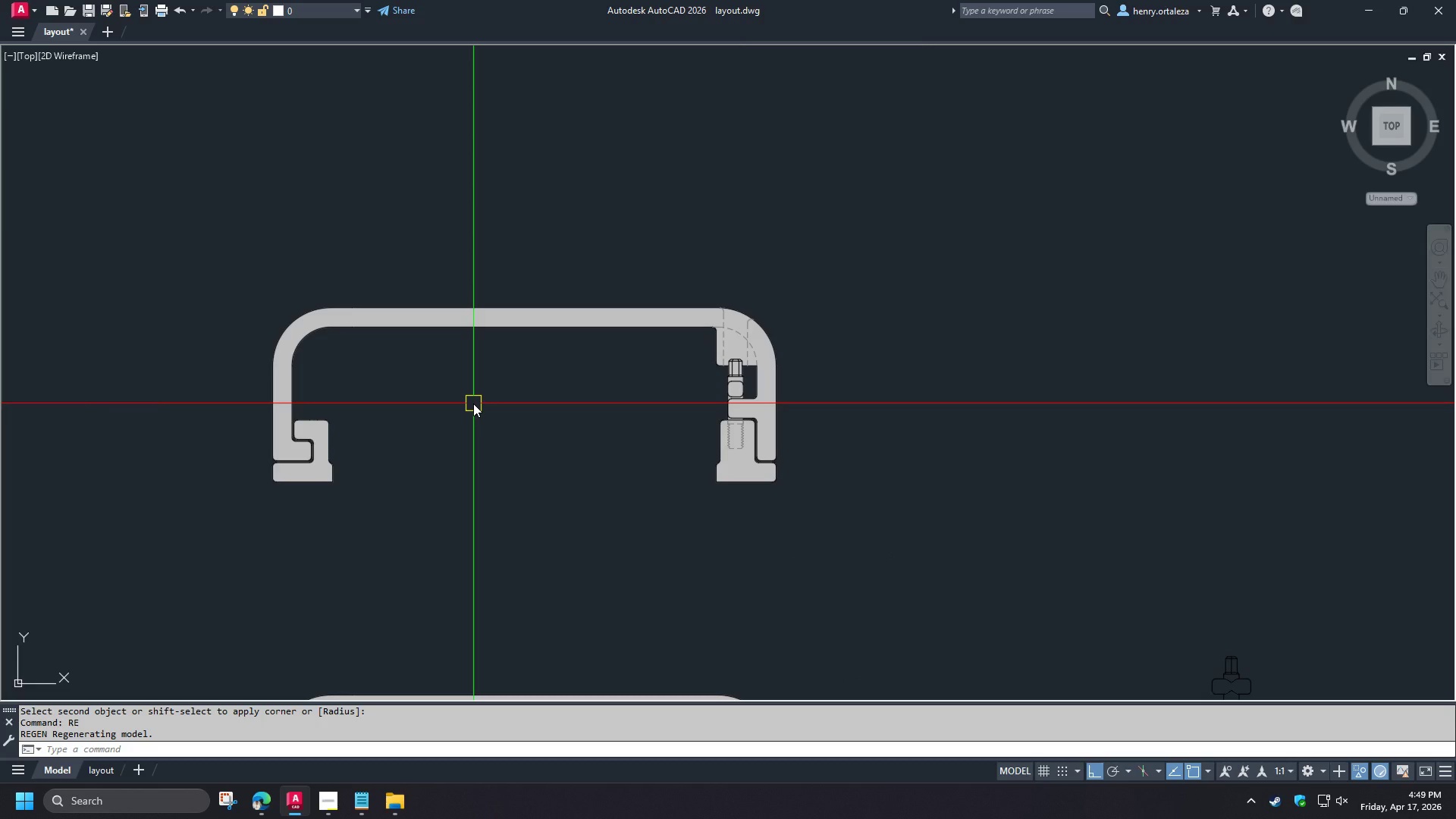 
scroll: coordinate [474, 403], scroll_direction: down, amount: 2.0
 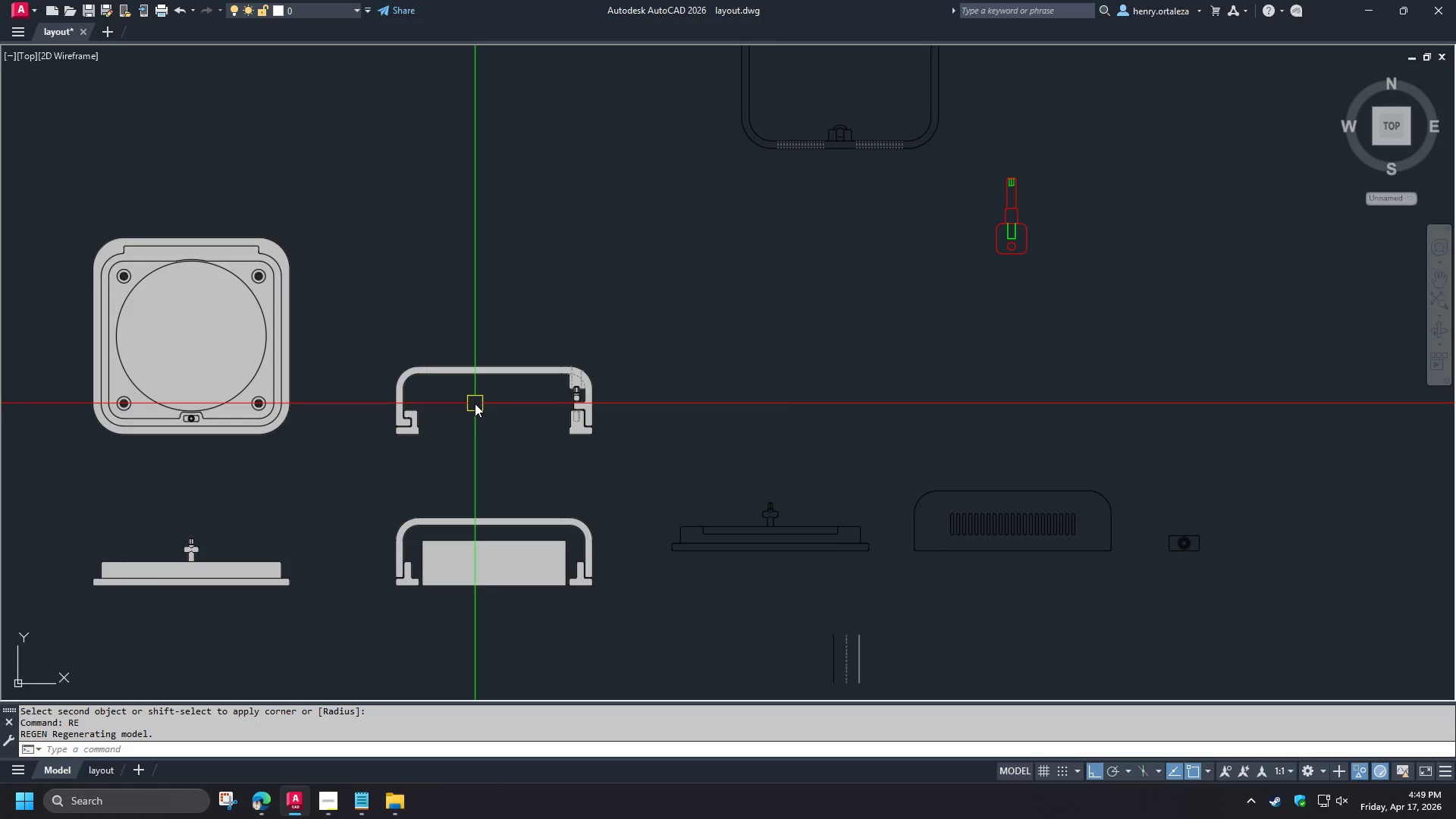 
left_click([637, 463])
 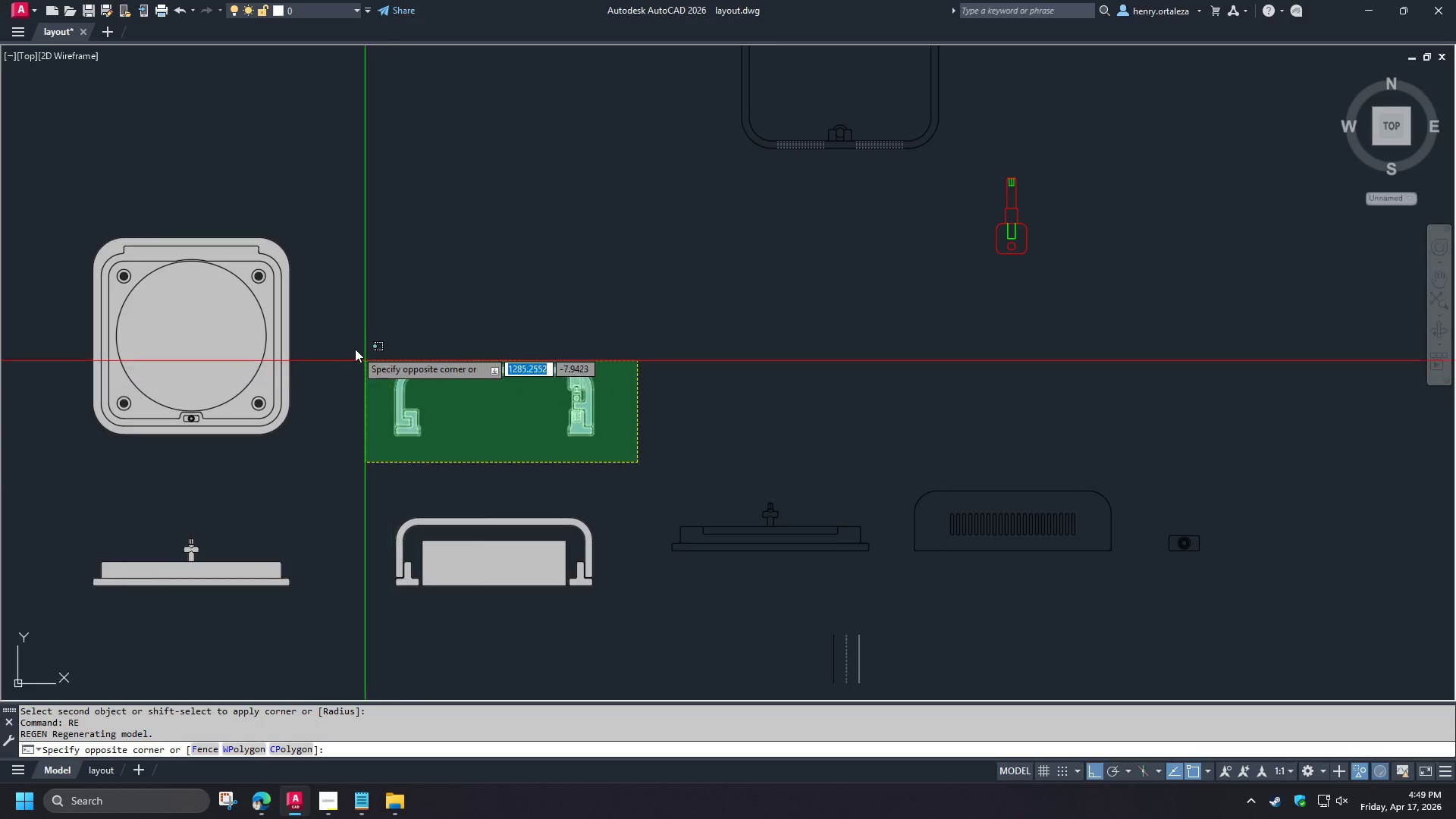 
left_click([344, 334])
 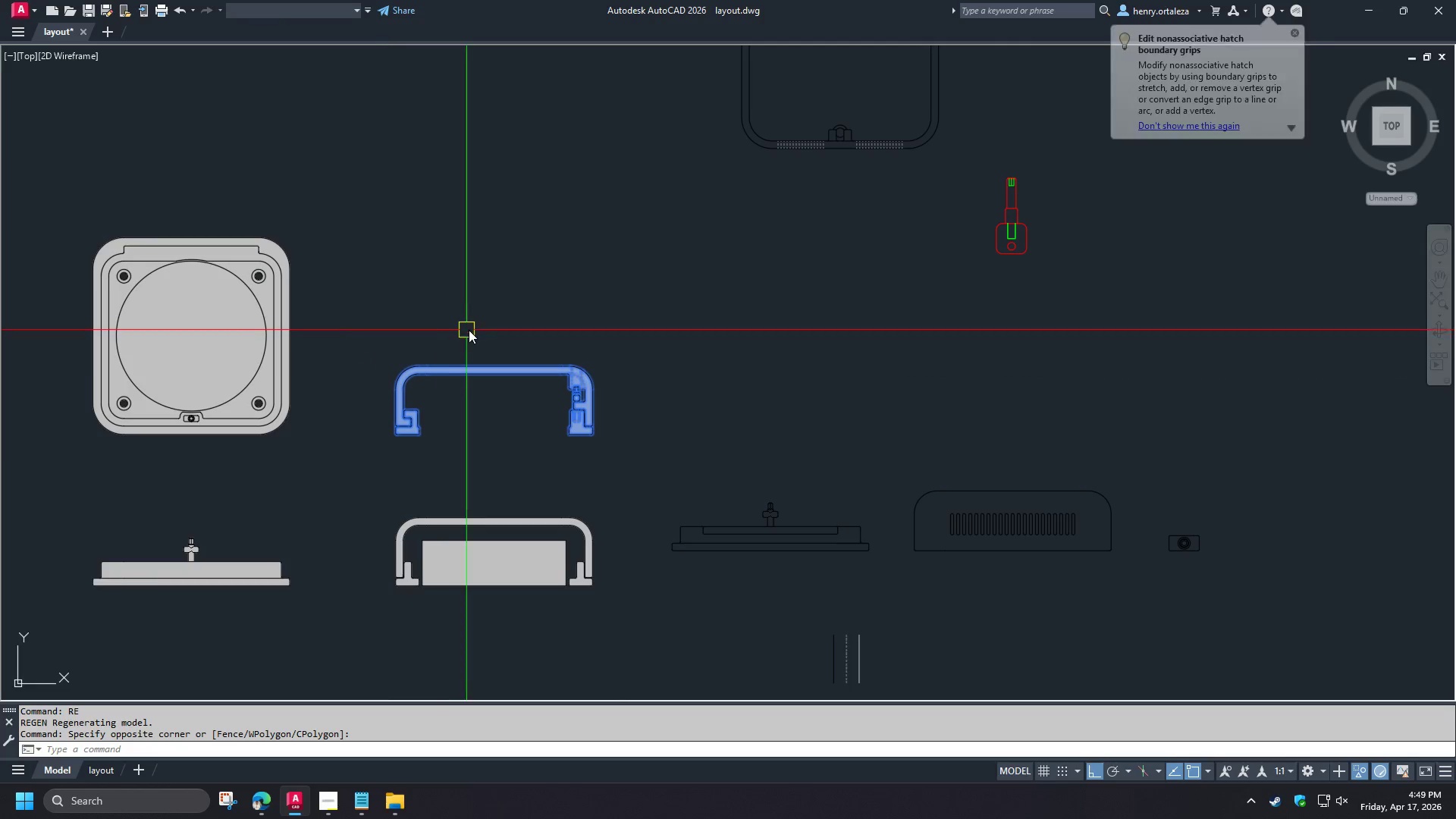 
key(M)
 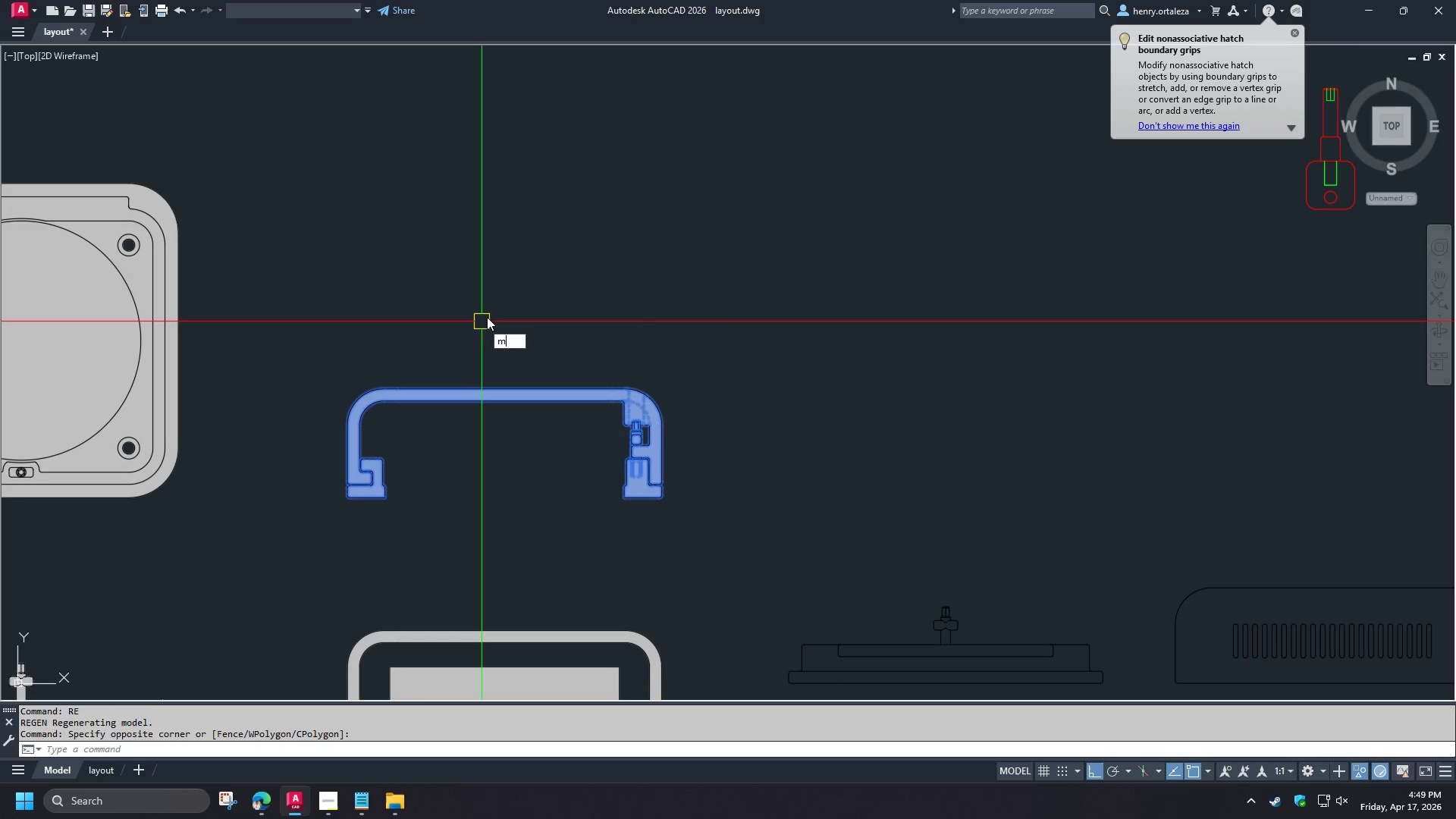 
scroll: coordinate [473, 328], scroll_direction: up, amount: 1.0
 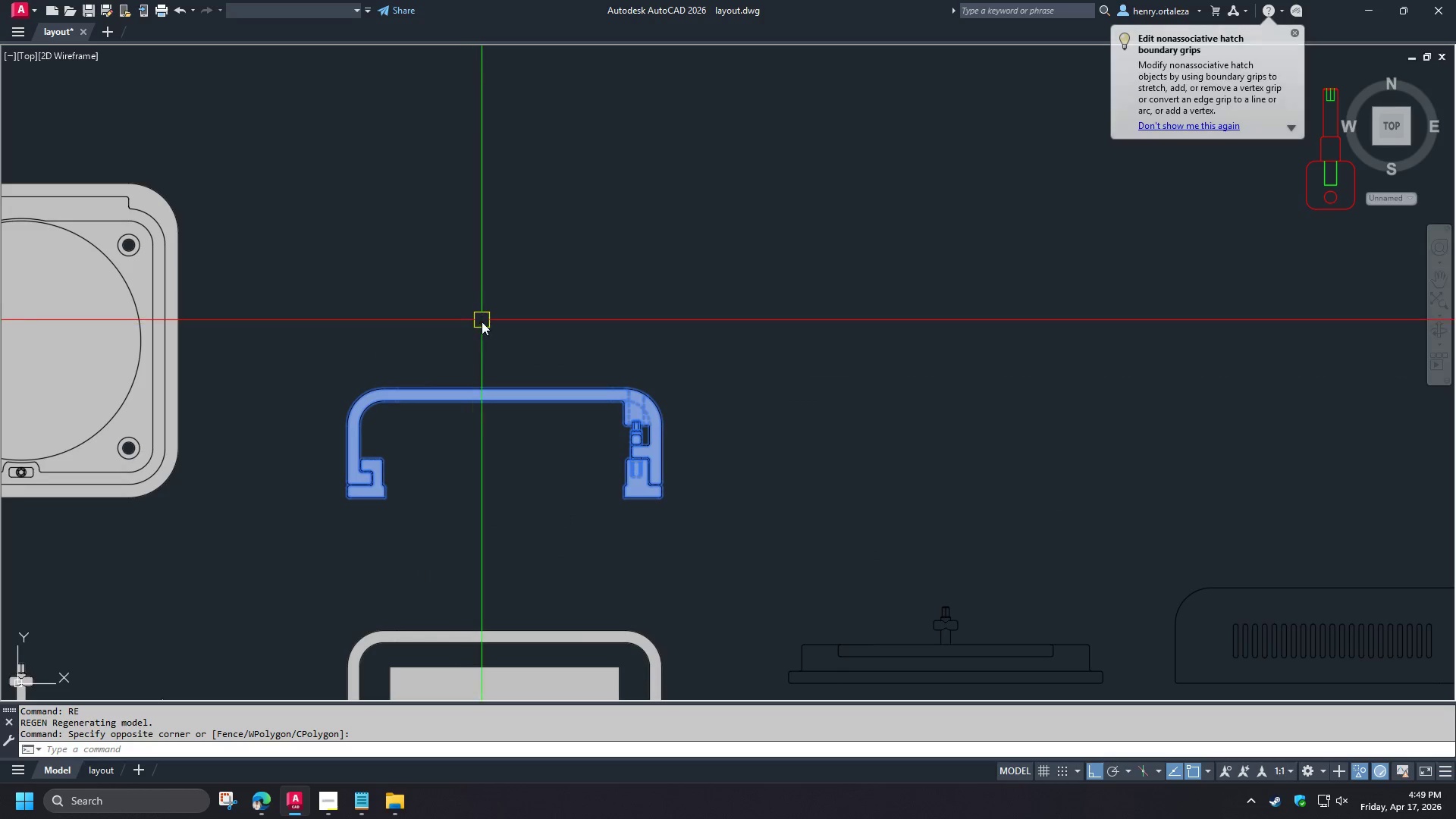 
key(Space)
 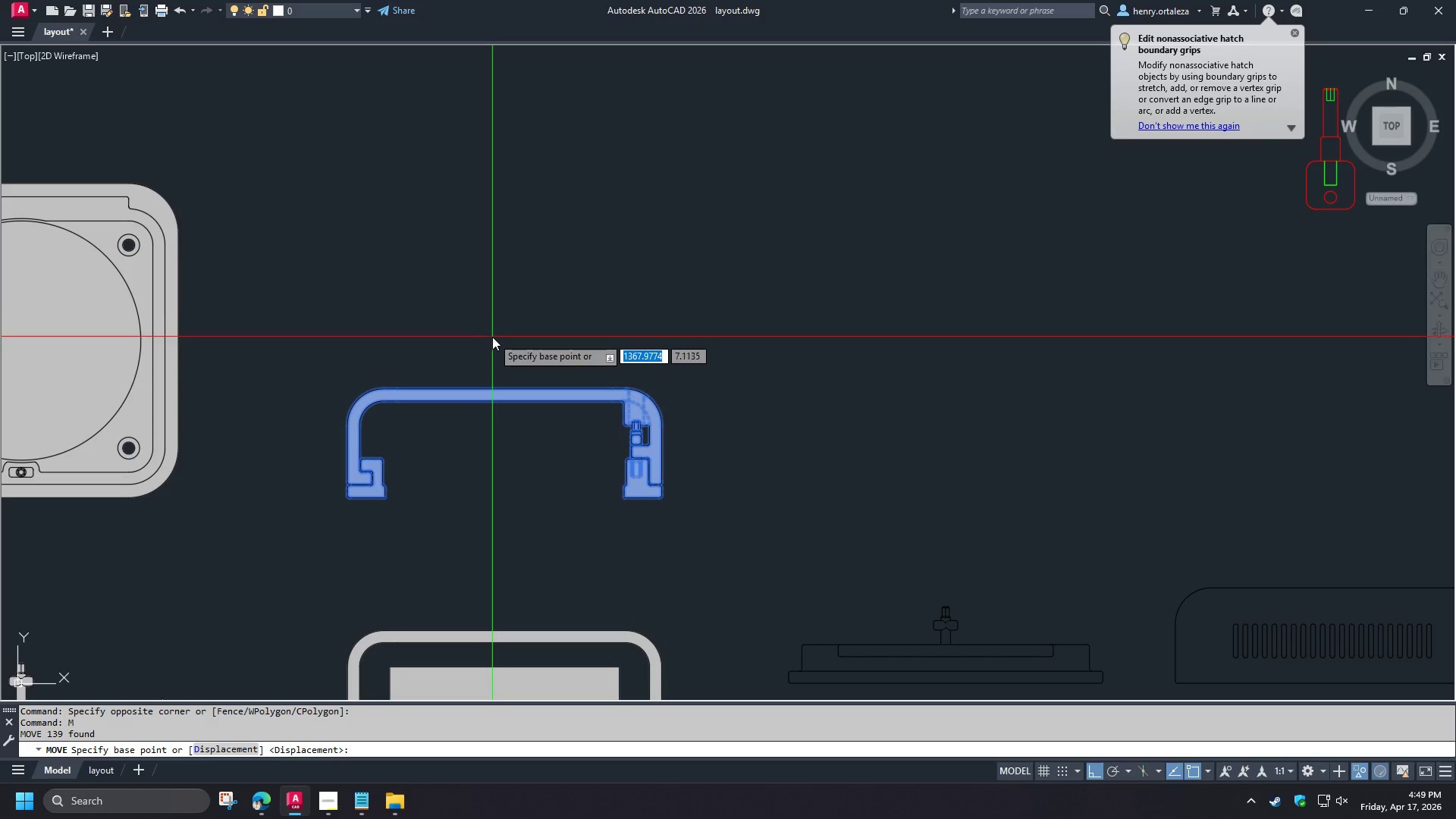 
left_click_drag(start_coordinate=[492, 337], to_coordinate=[491, 332])
 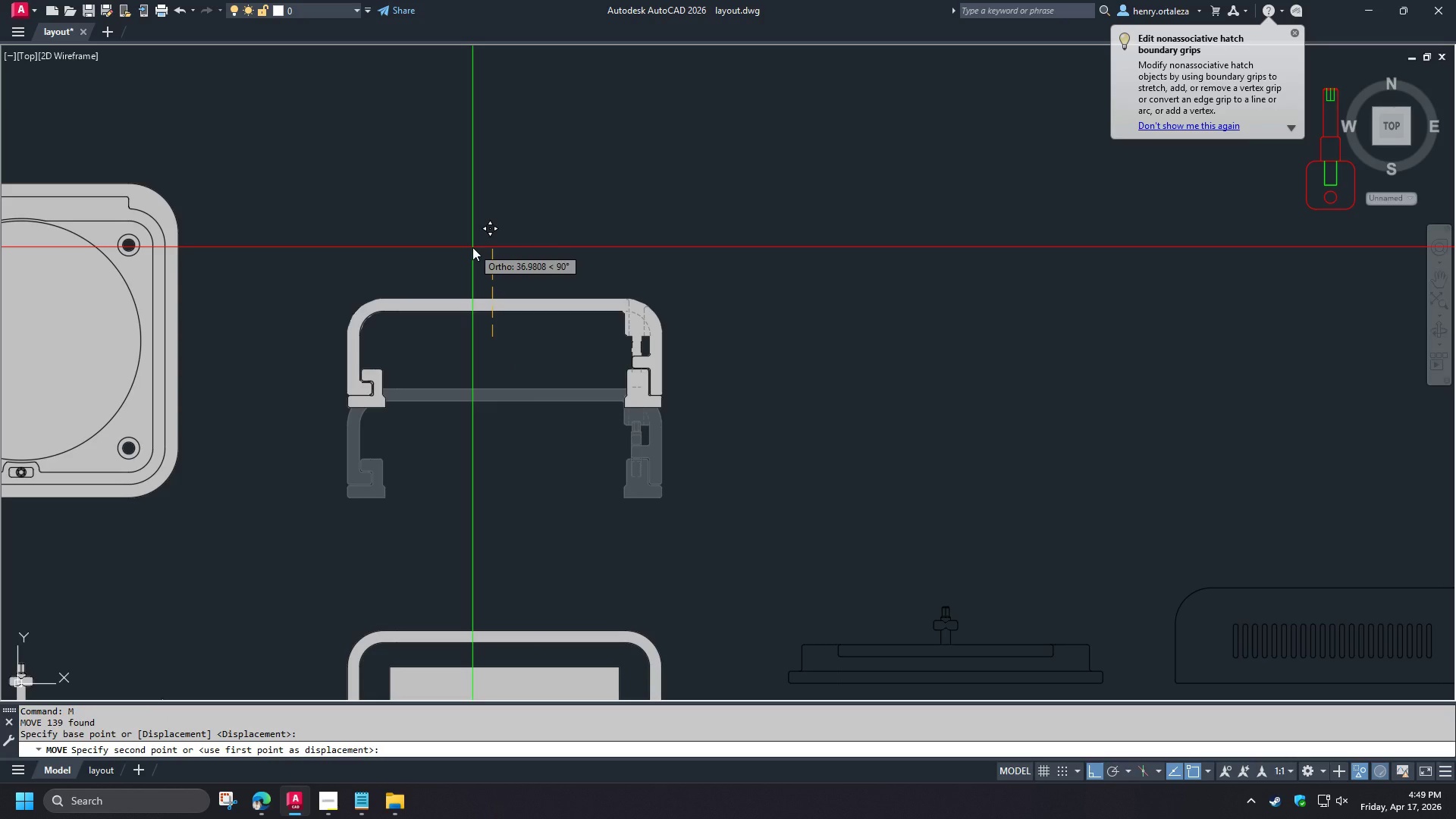 
key(Numpad4)
 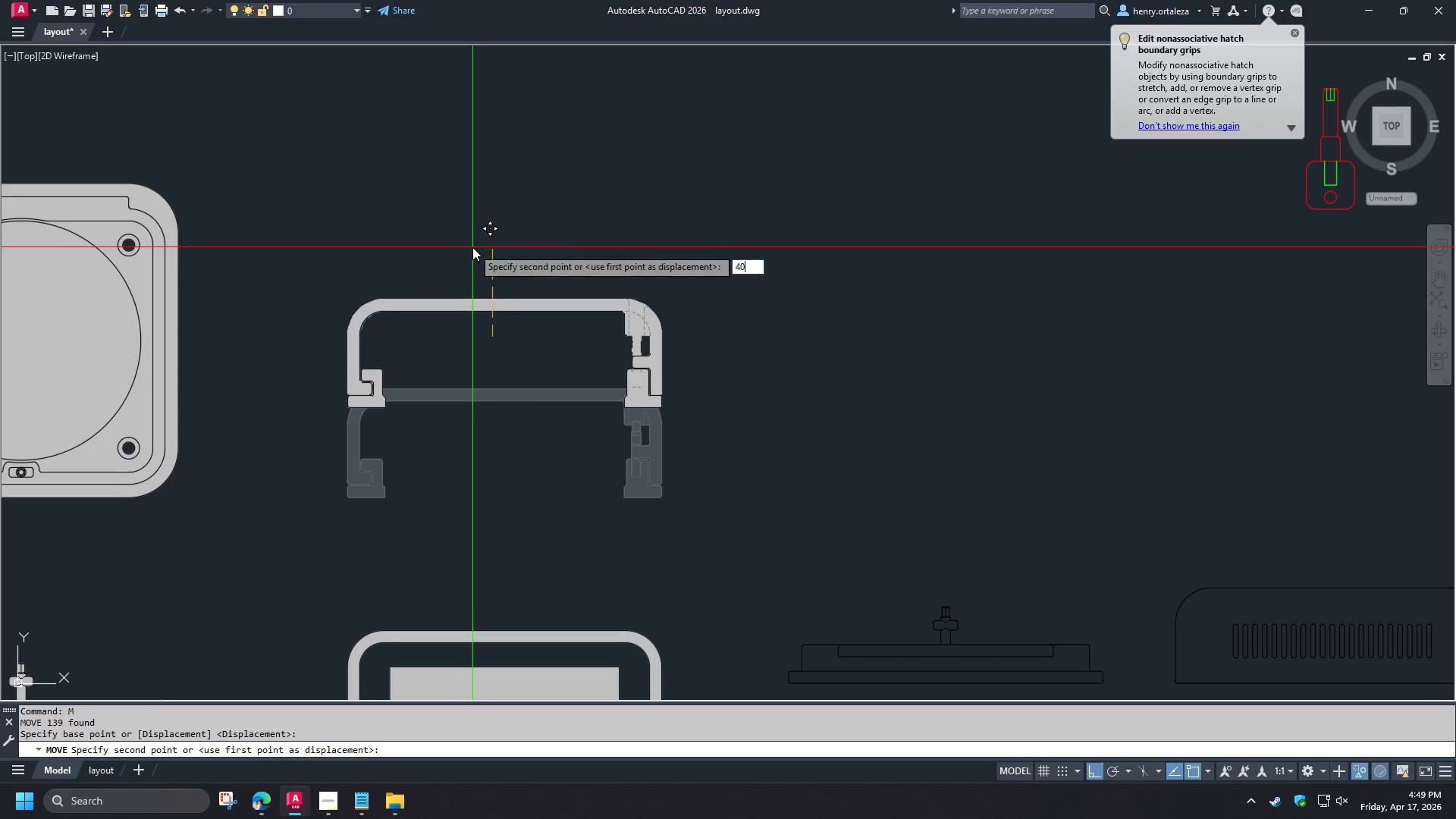 
key(Numpad0)
 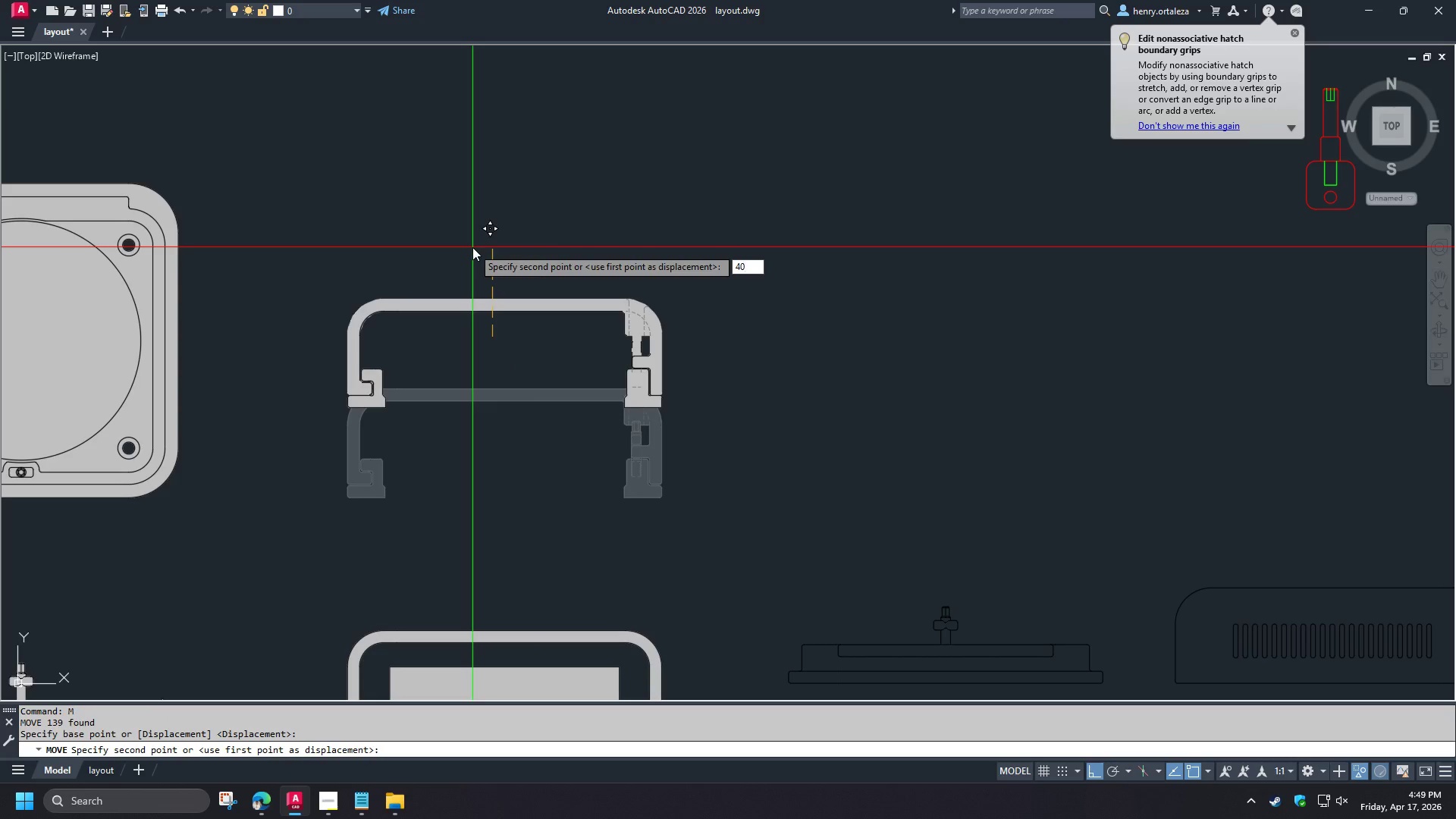 
key(NumpadEnter)
 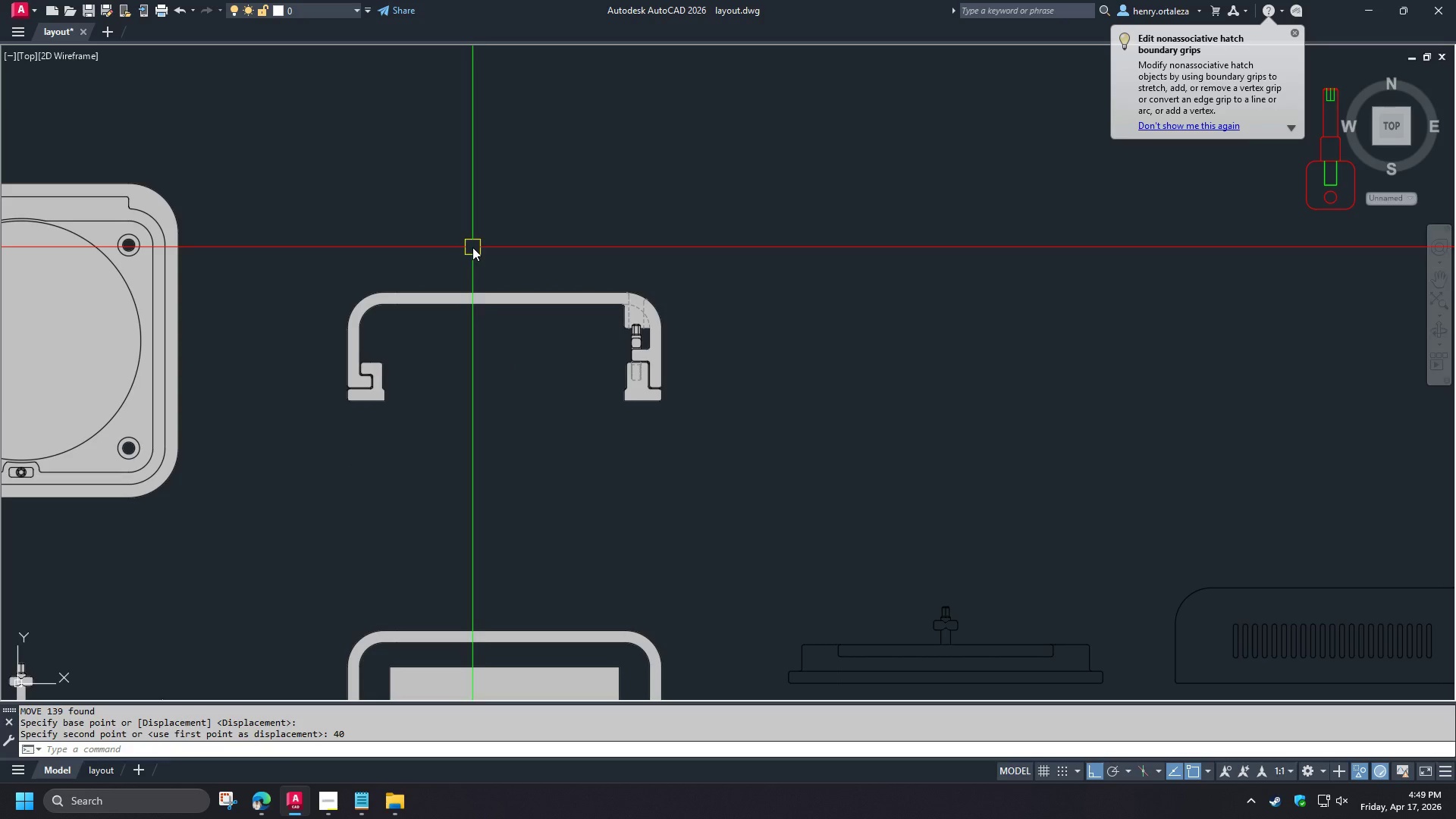 
type(re)
 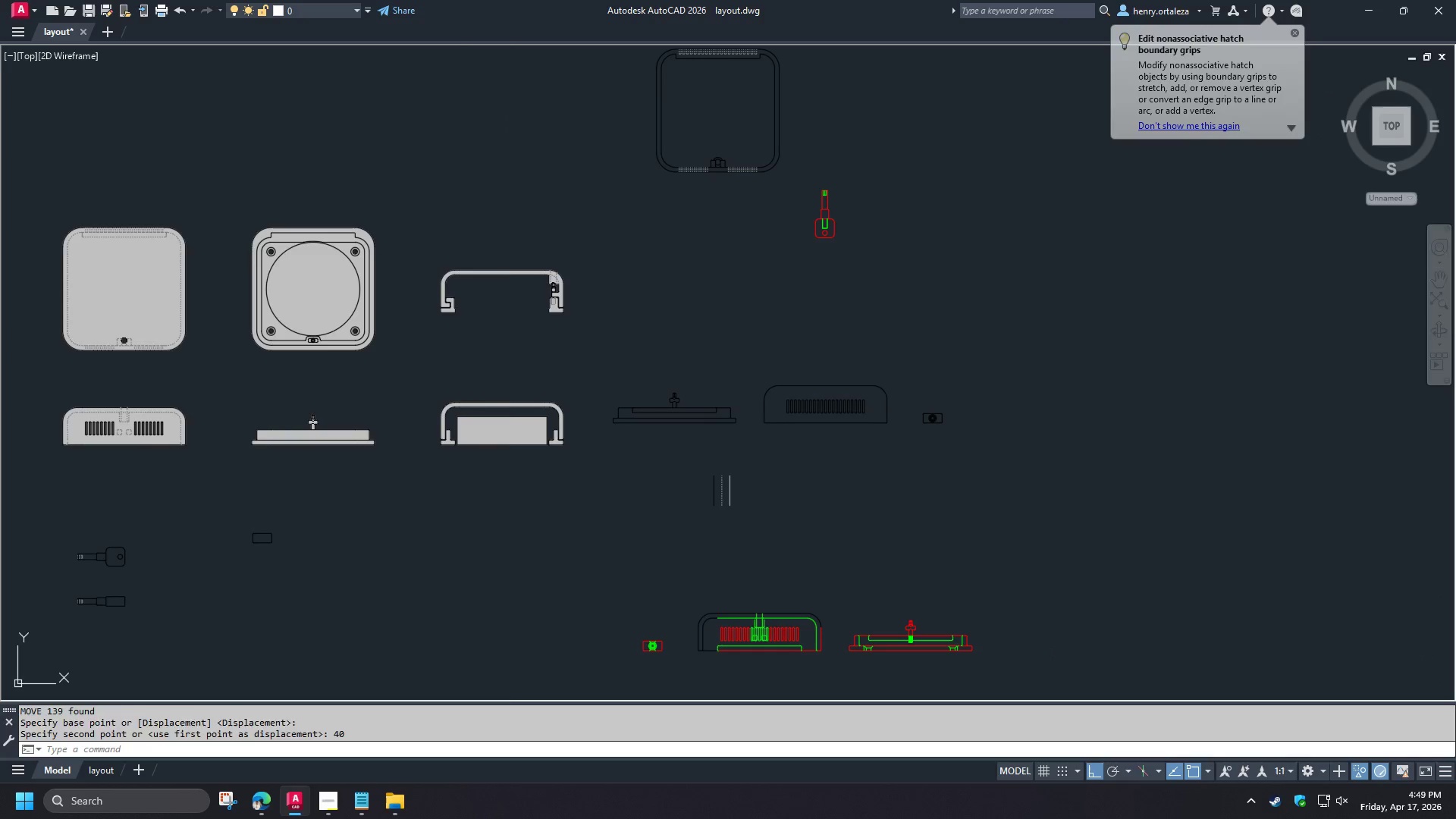 
scroll: coordinate [506, 256], scroll_direction: down, amount: 2.0
 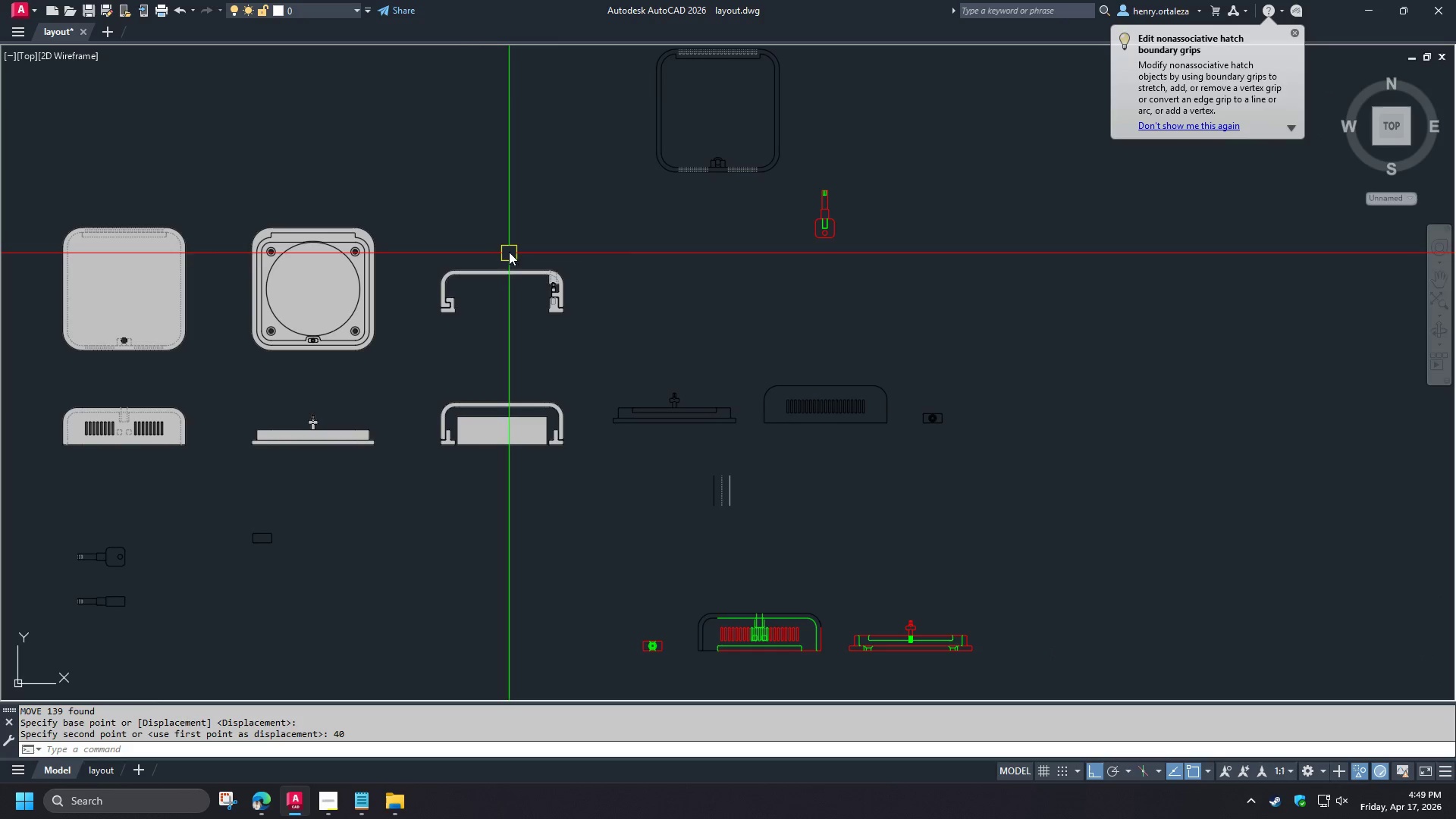 
key(Space)
 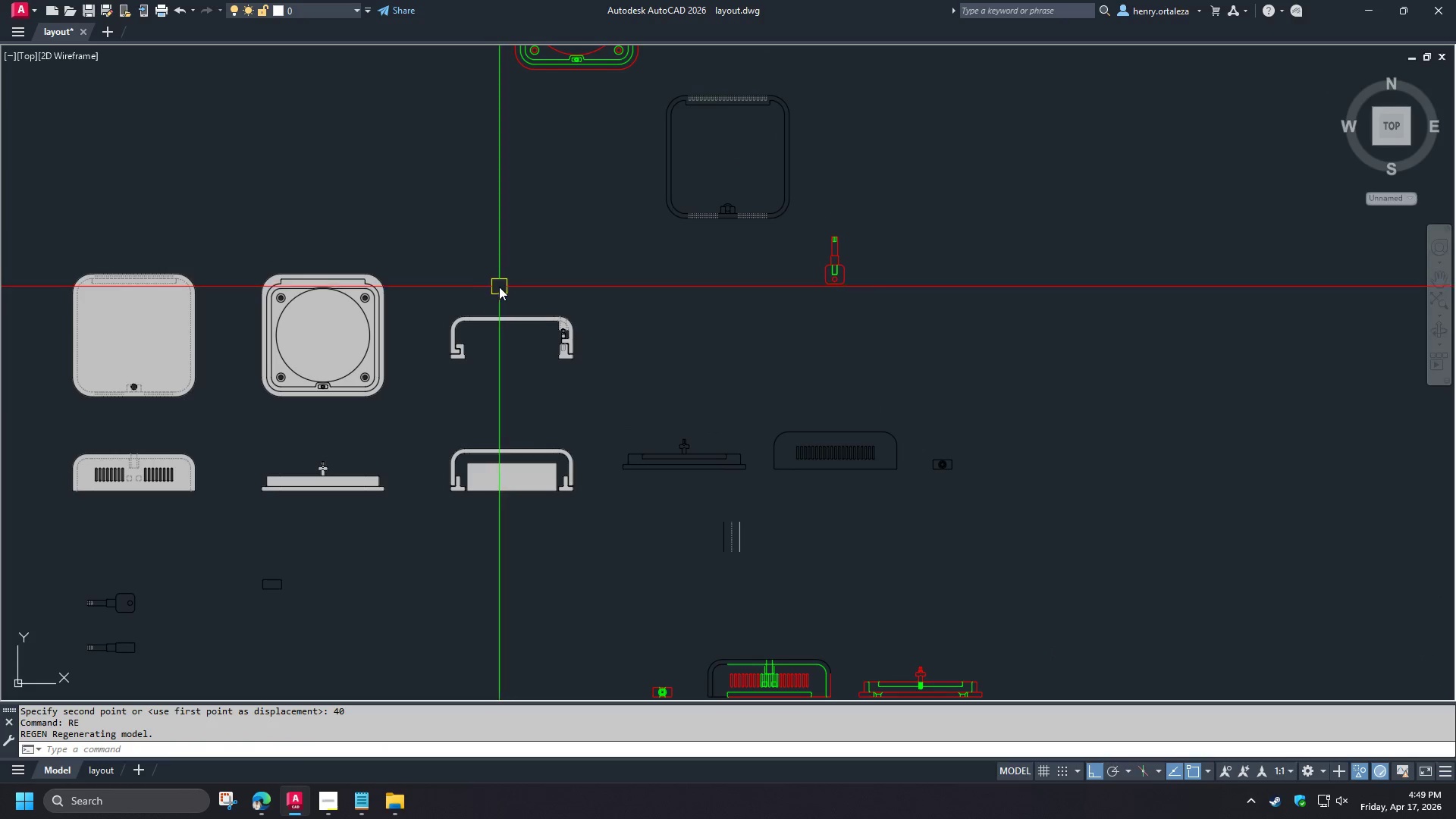 
scroll: coordinate [545, 276], scroll_direction: down, amount: 1.0
 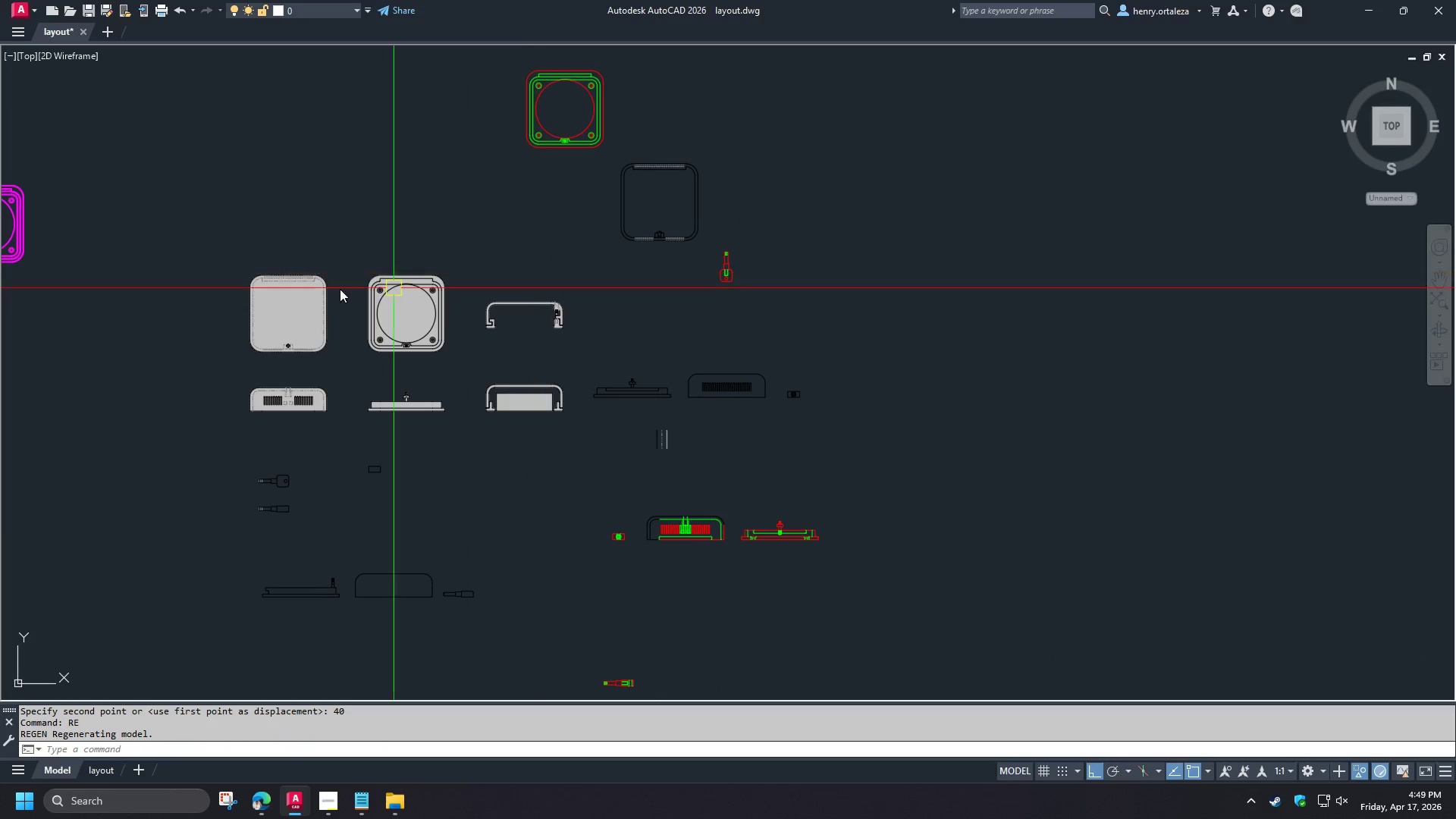 
scroll: coordinate [278, 289], scroll_direction: up, amount: 2.0
 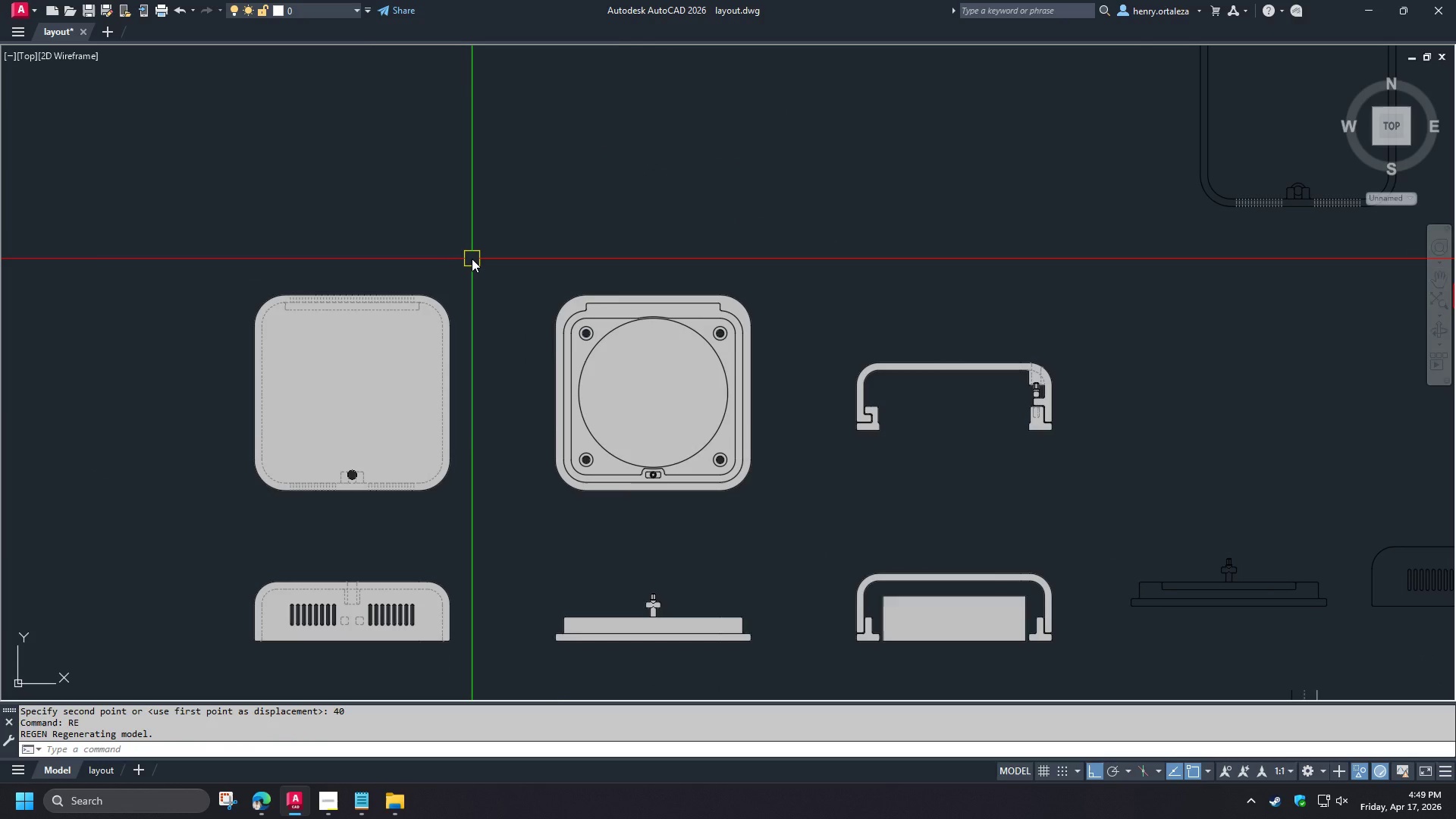 
scroll: coordinate [472, 259], scroll_direction: down, amount: 1.0
 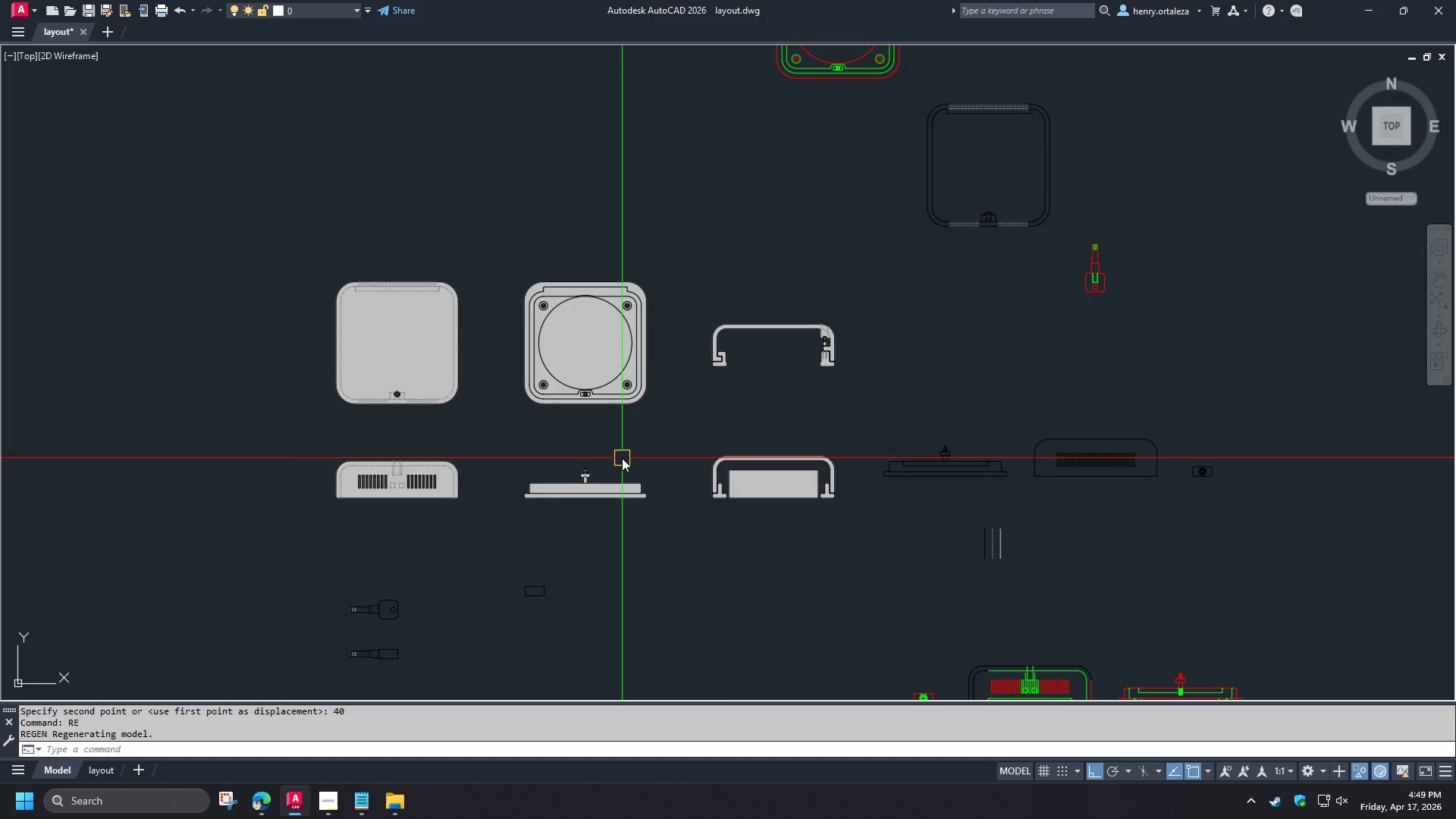 
type(re )
 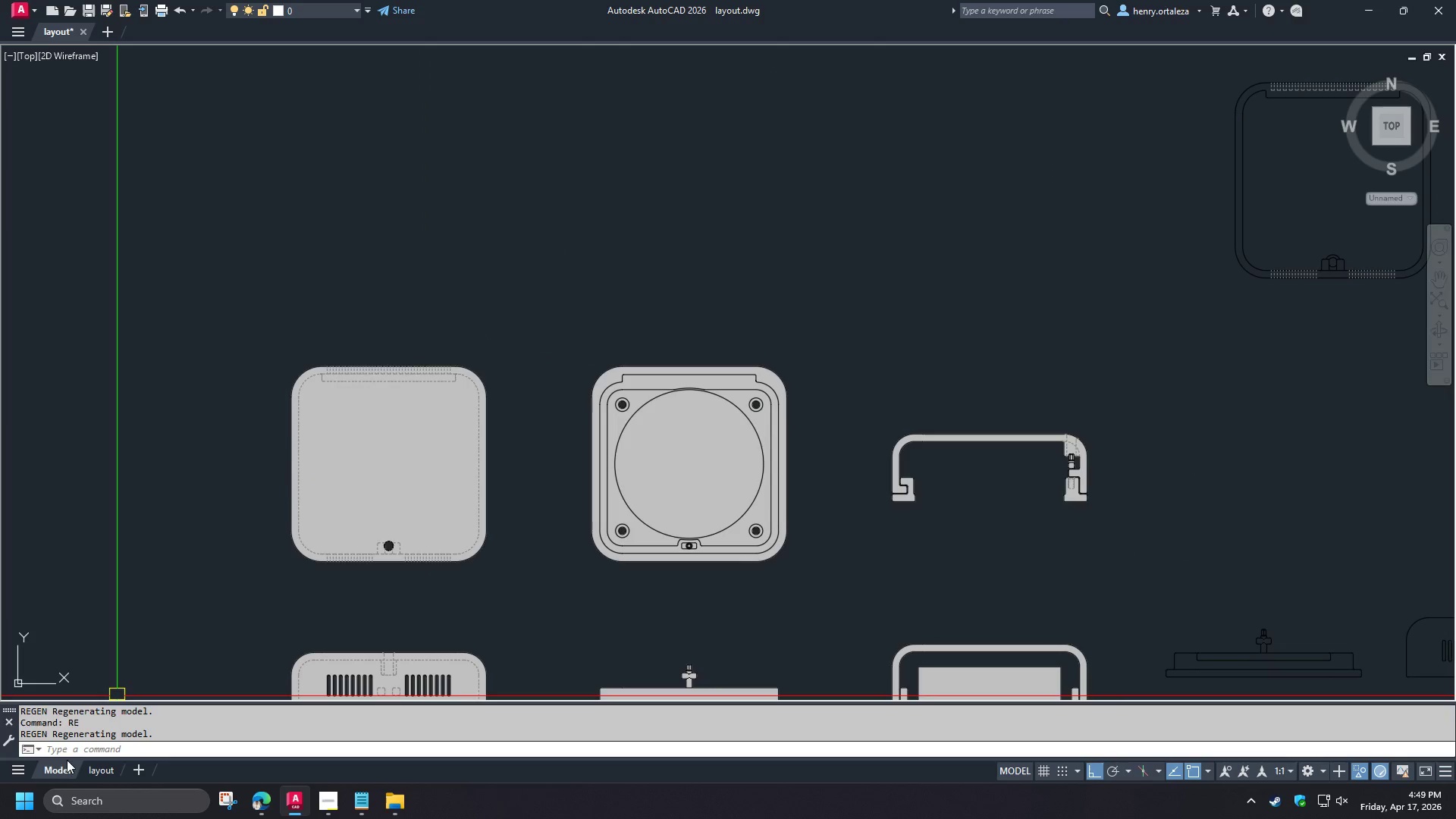 
scroll: coordinate [485, 377], scroll_direction: up, amount: 1.0
 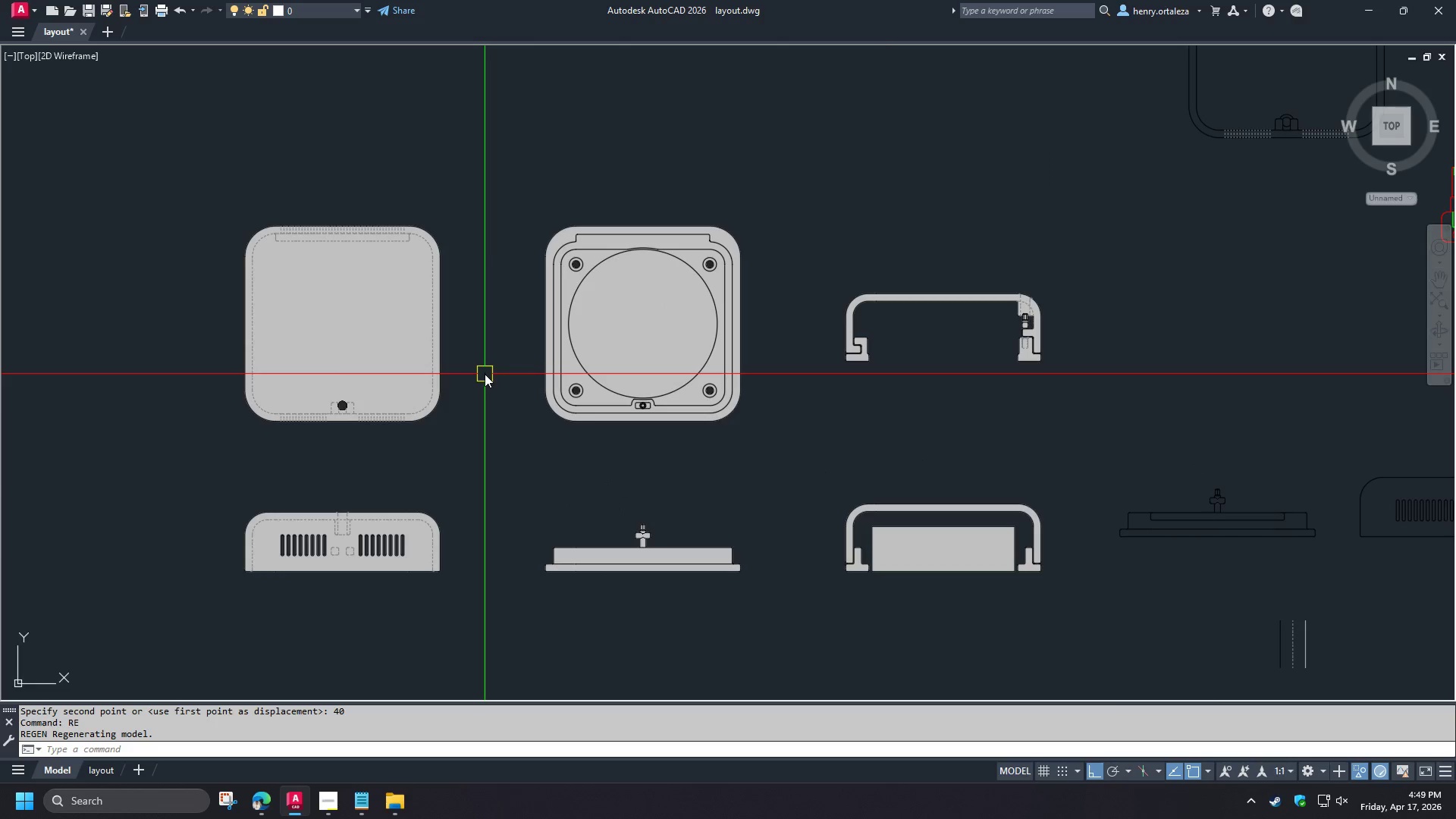 
left_click([90, 770])
 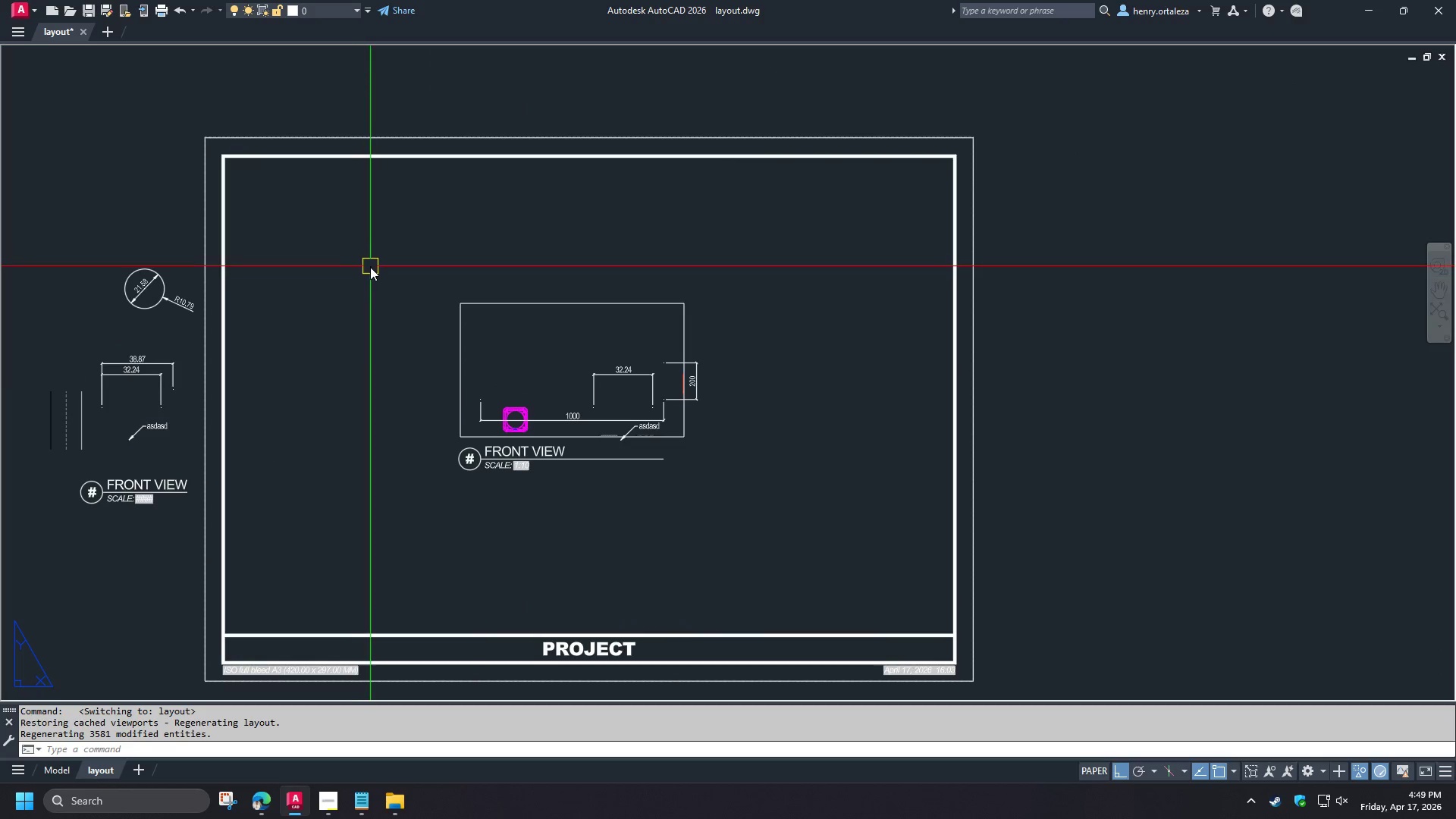 
left_click([348, 8])
 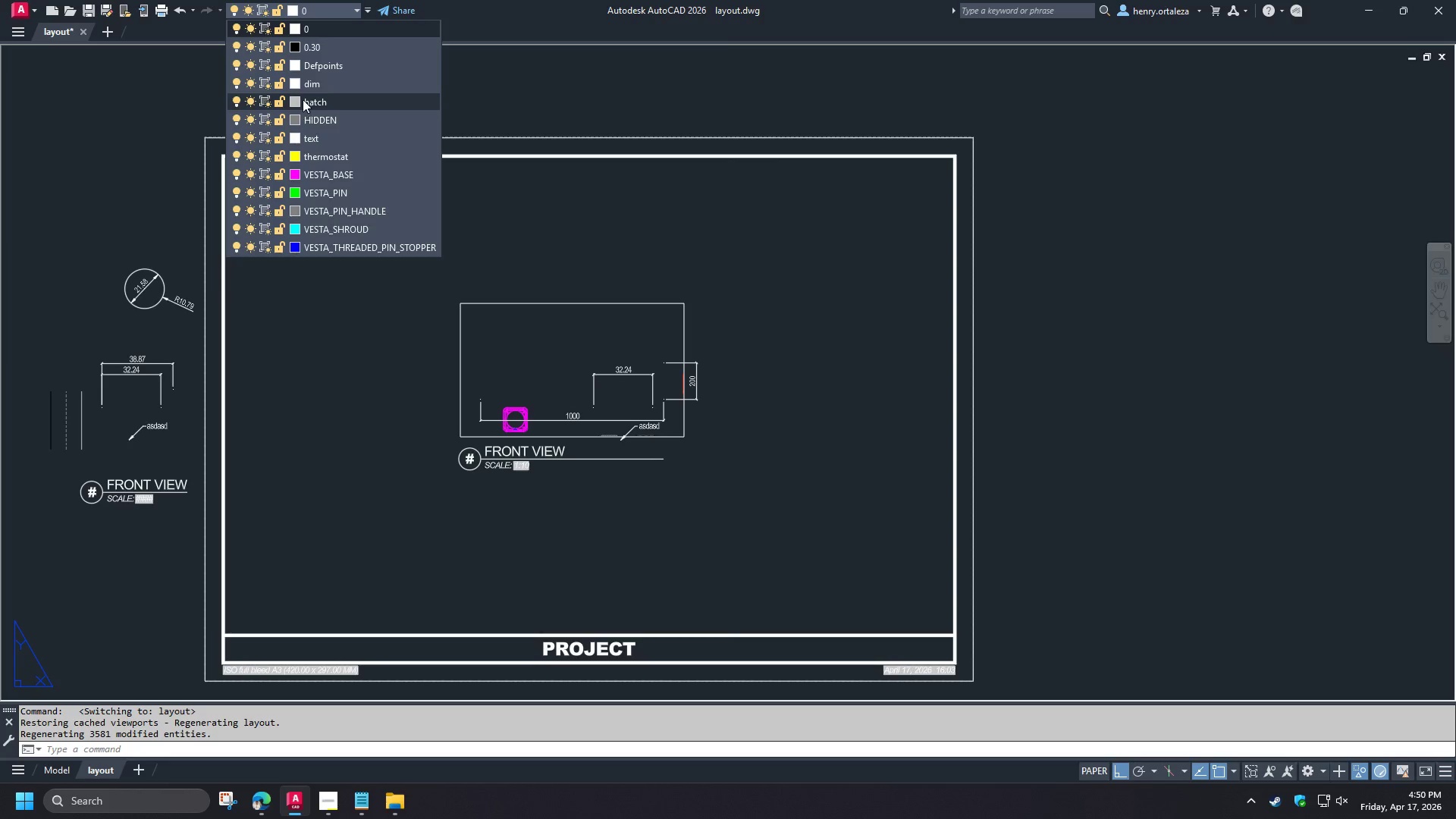 
left_click([296, 71])
 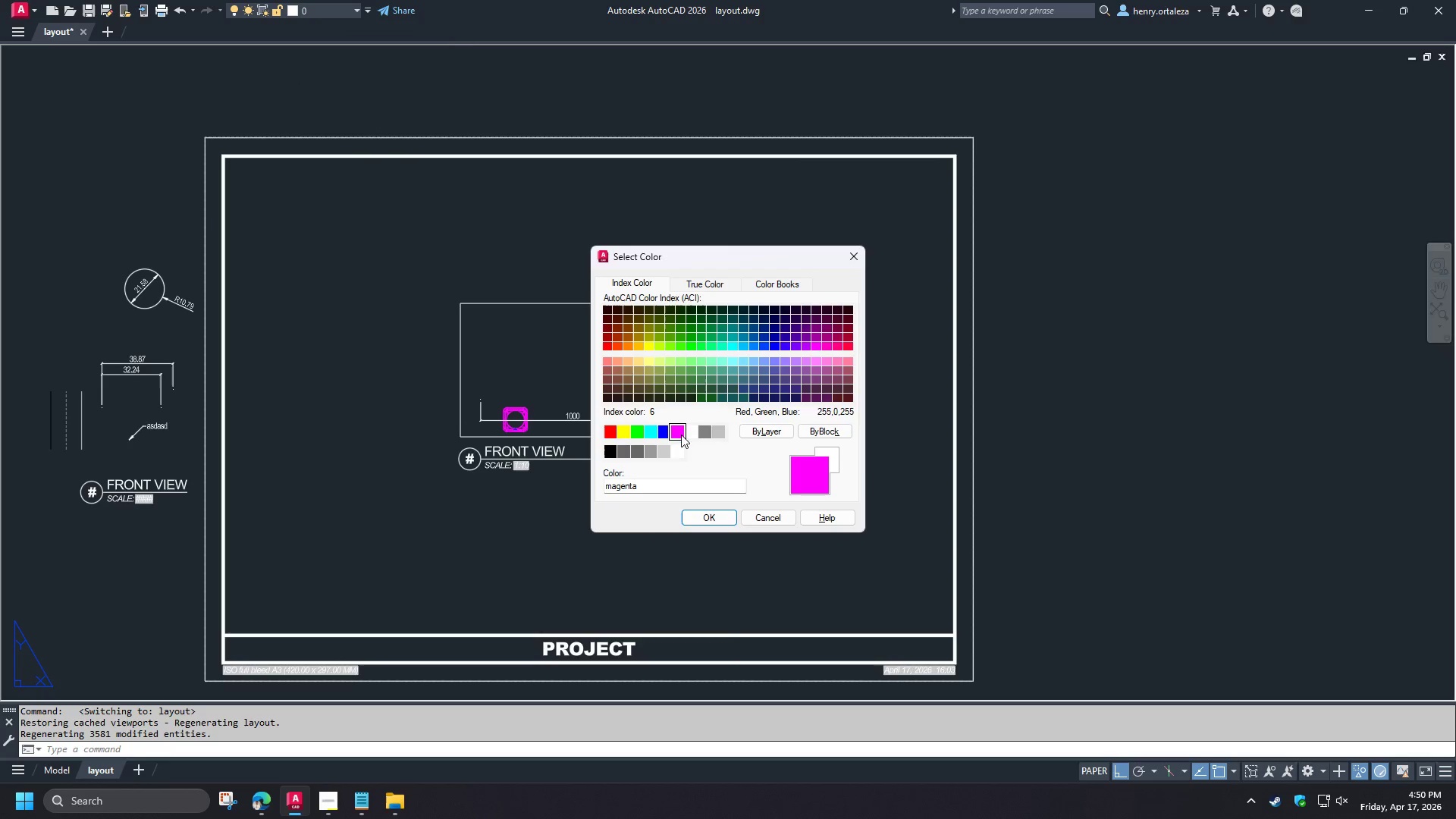 
double_click([719, 513])
 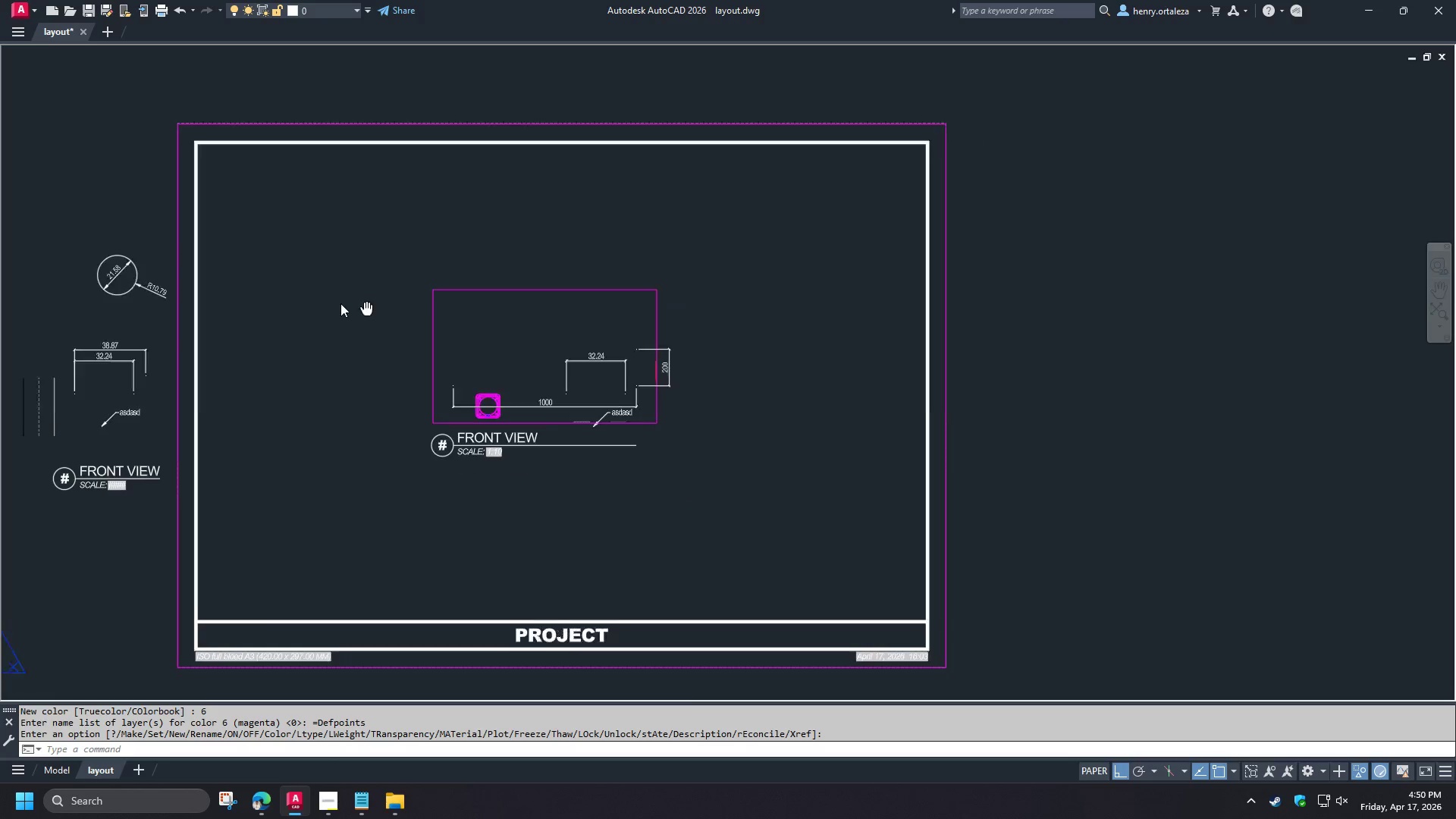 
type(re h )
 